 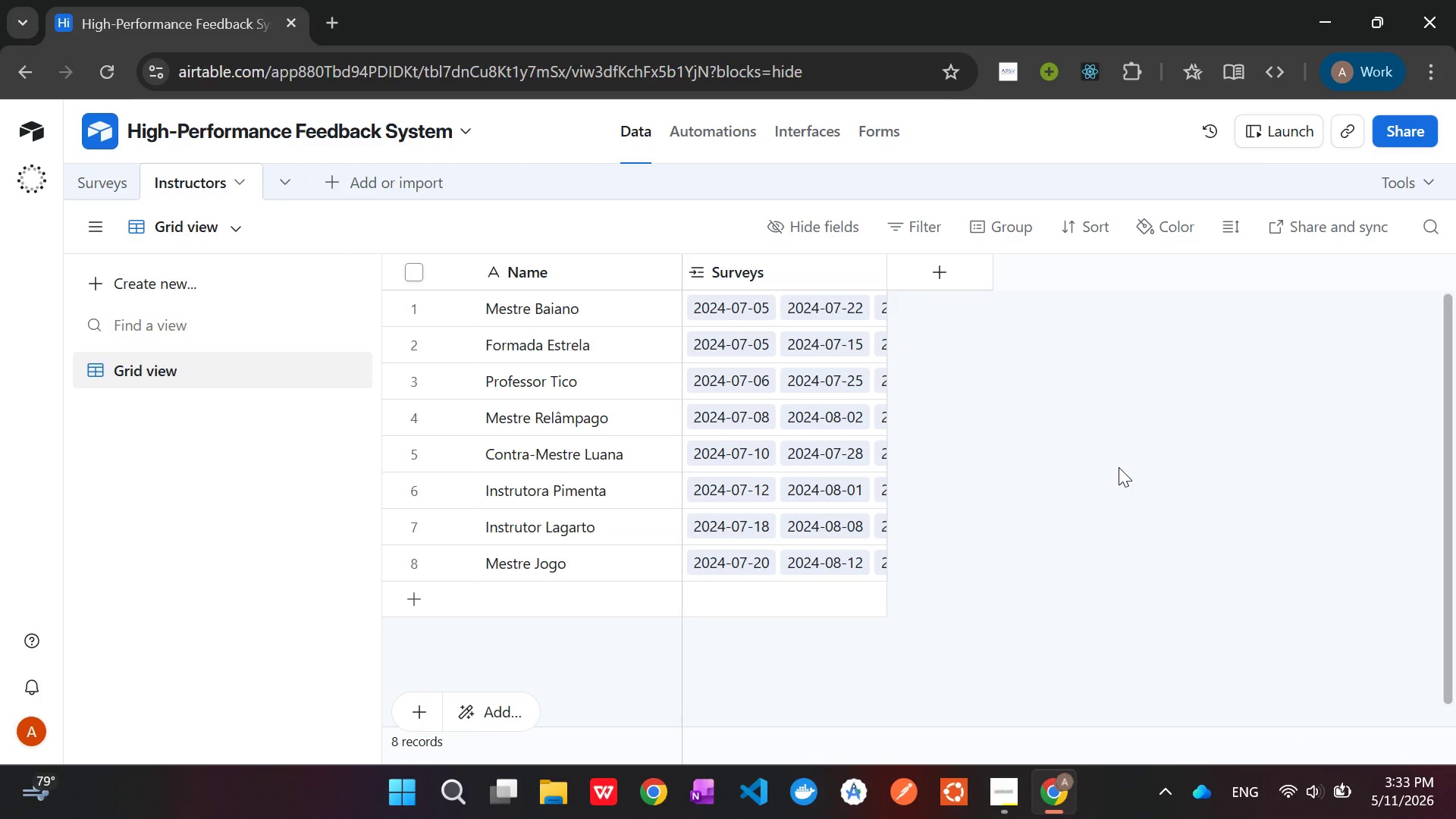 
left_click([953, 274])
 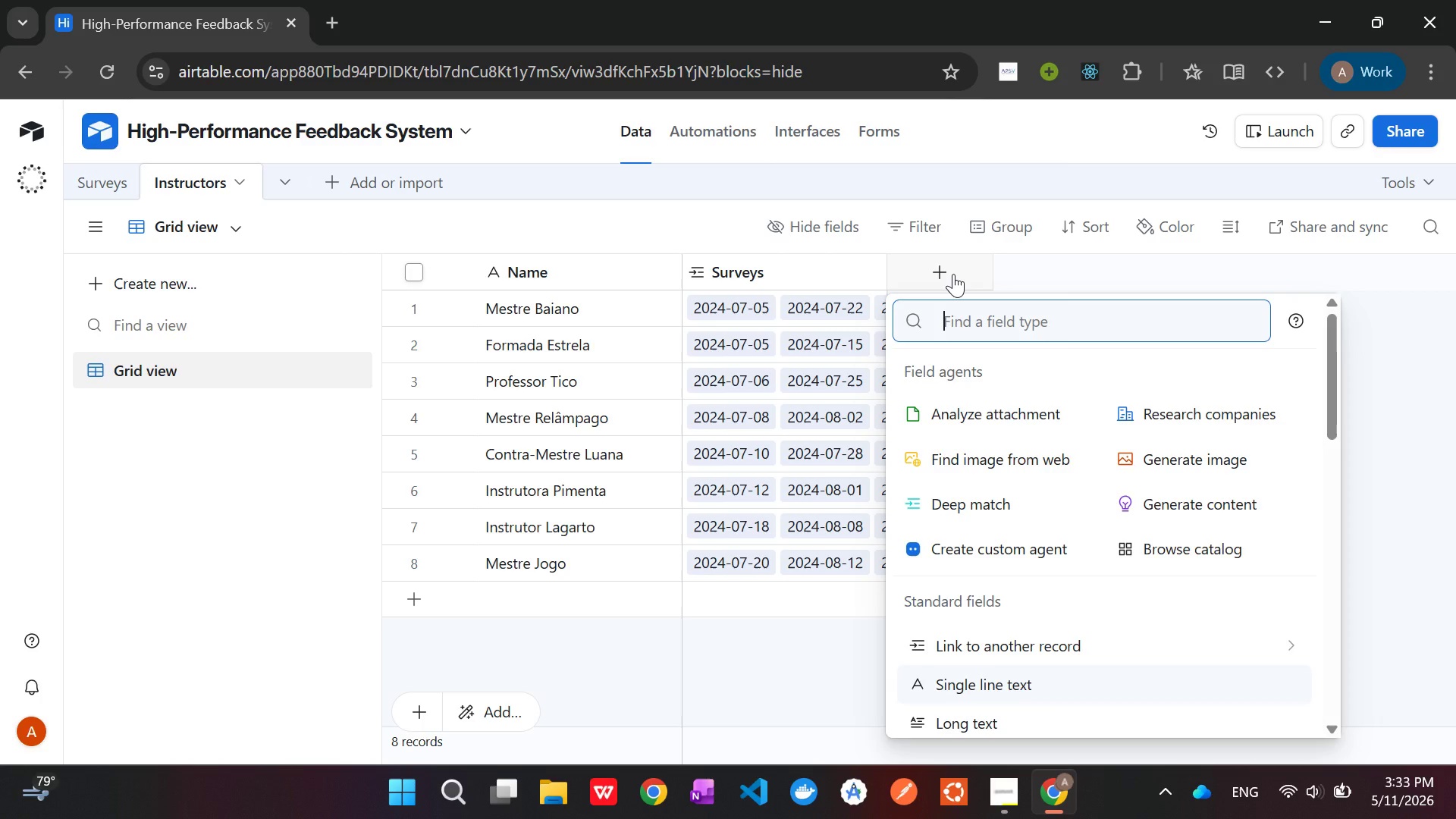 
wait(8.31)
 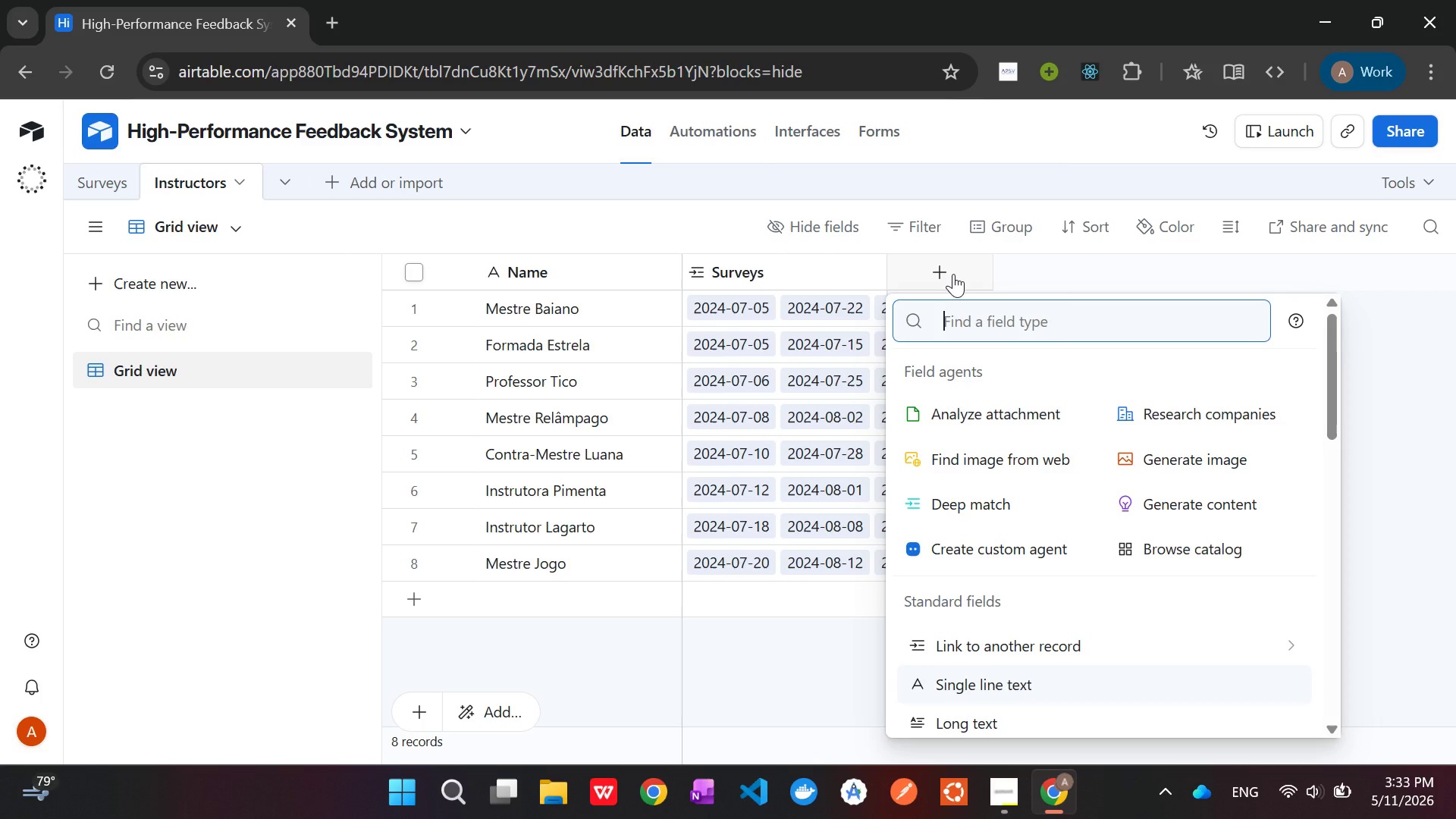 
type(roll)
 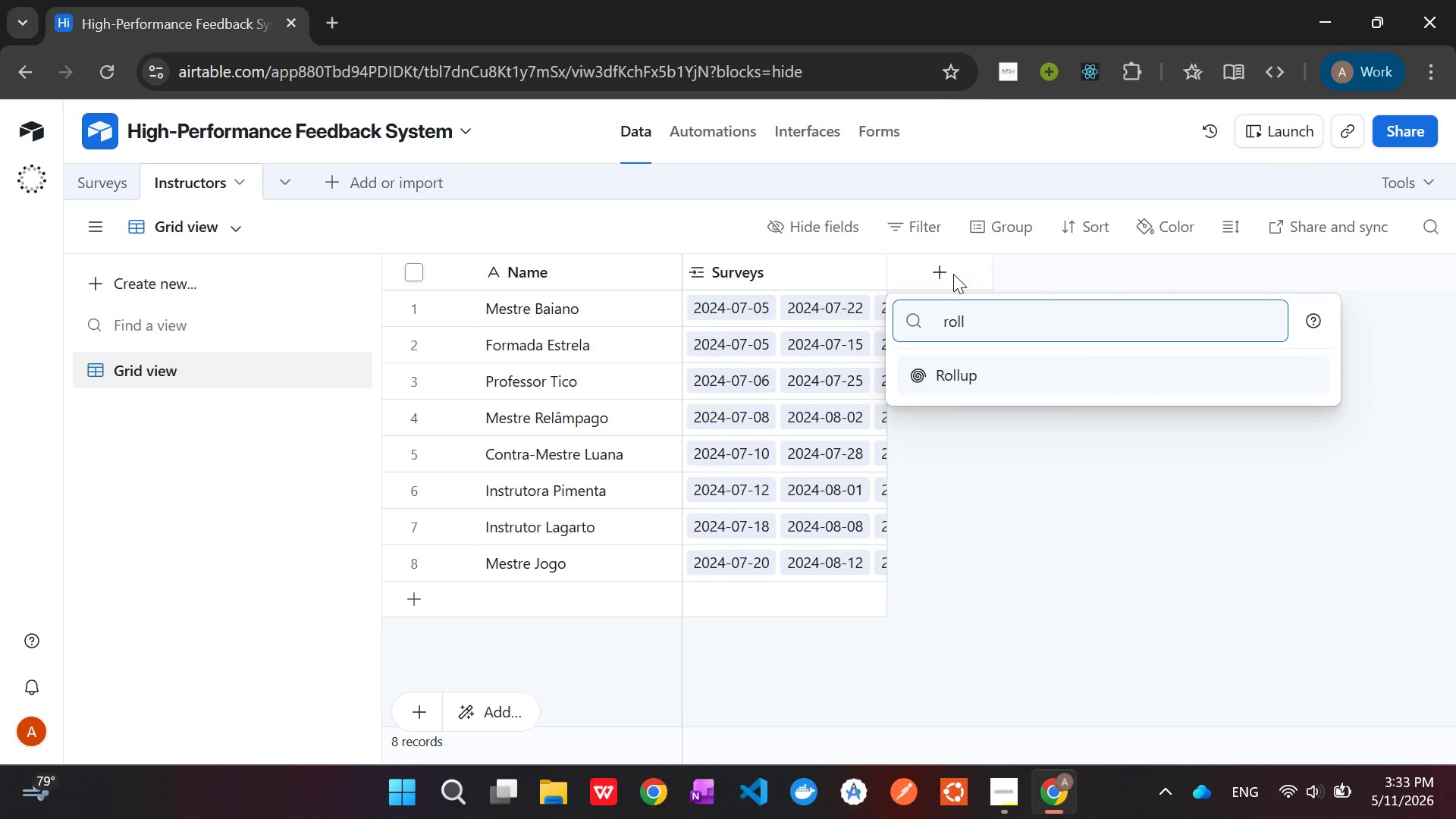 
key(Enter)
 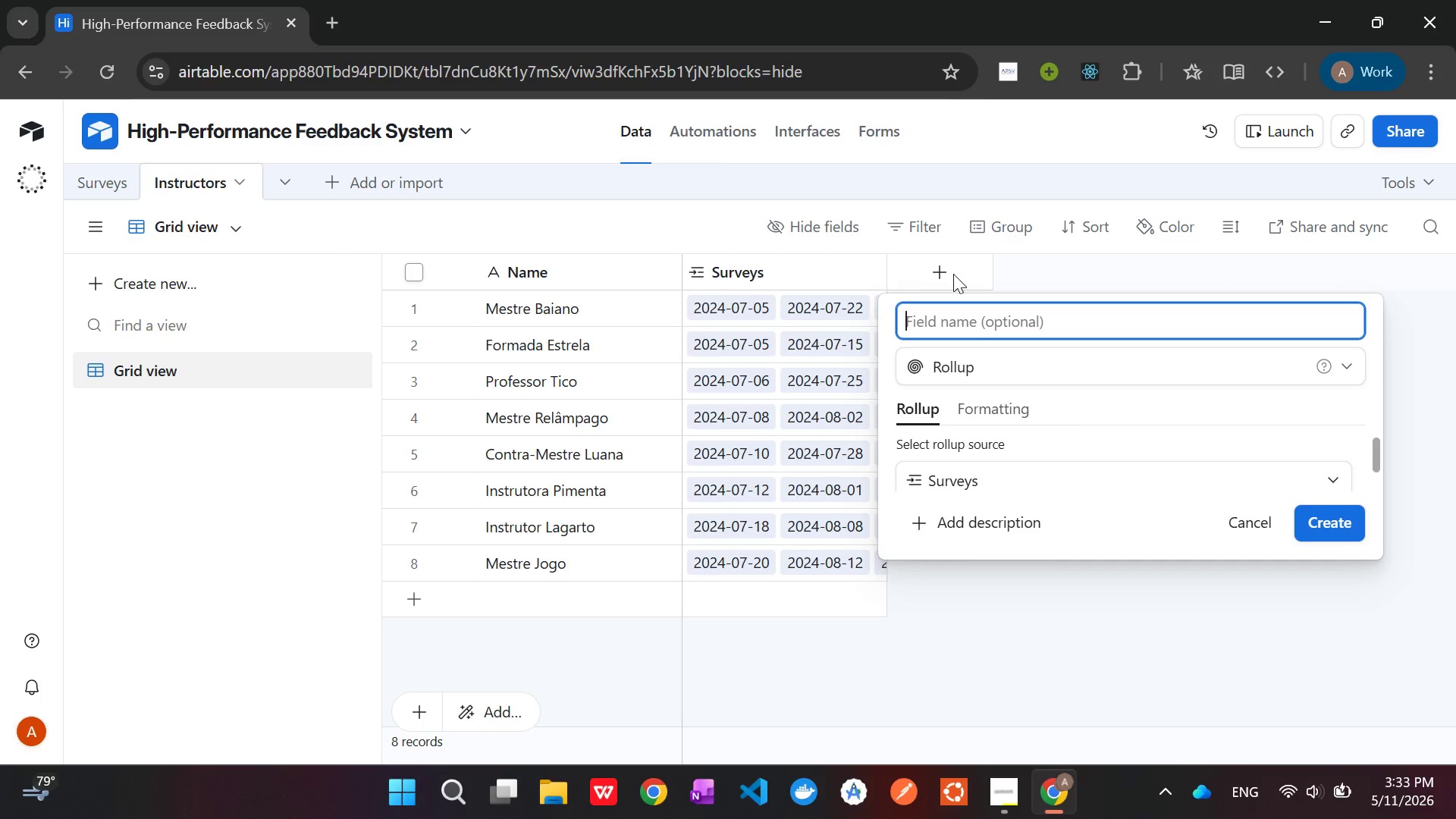 
type(Average Instructor Rating)
 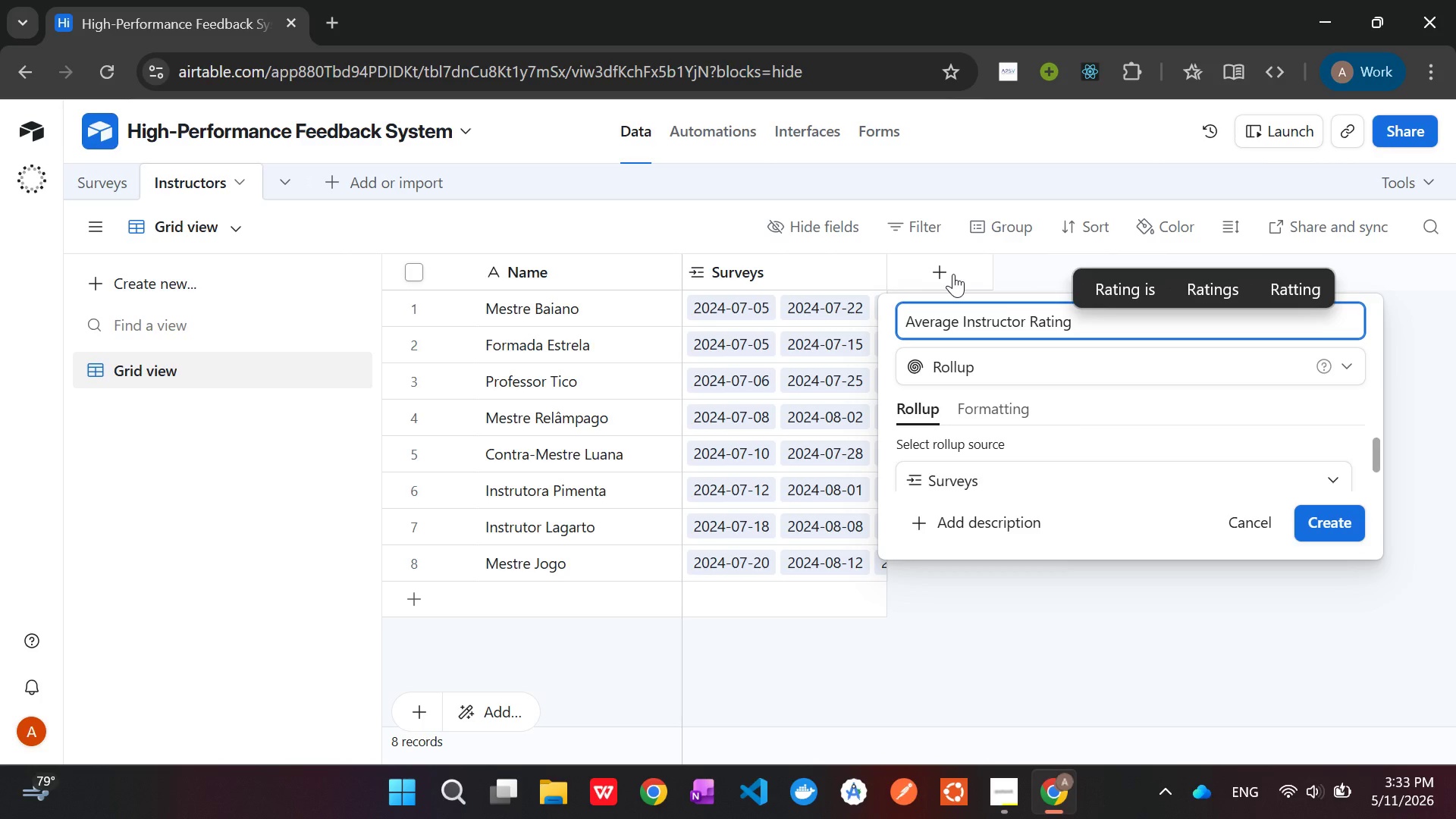 
wait(8.95)
 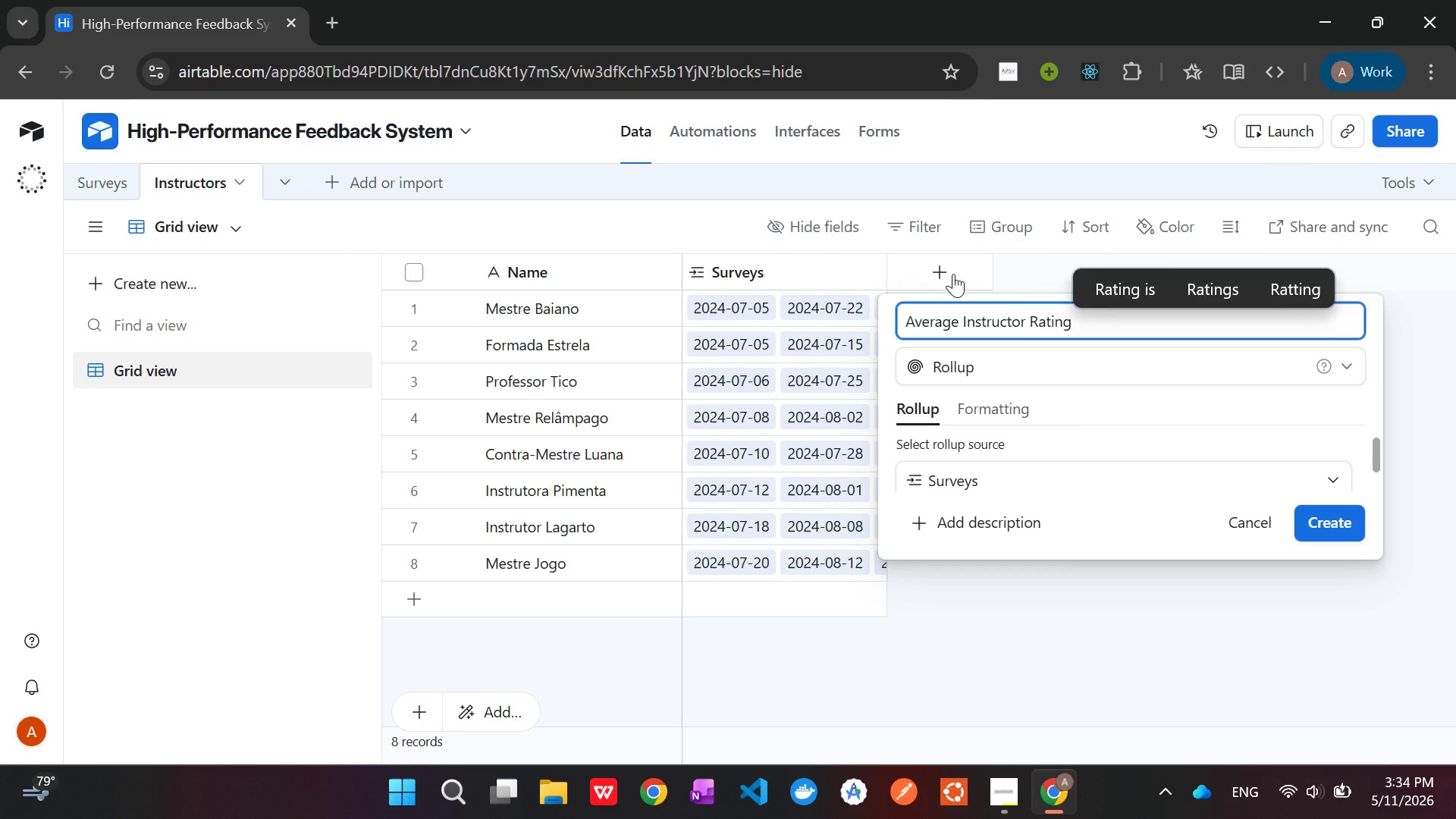 
scroll: coordinate [1082, 425], scroll_direction: none, amount: 0.0
 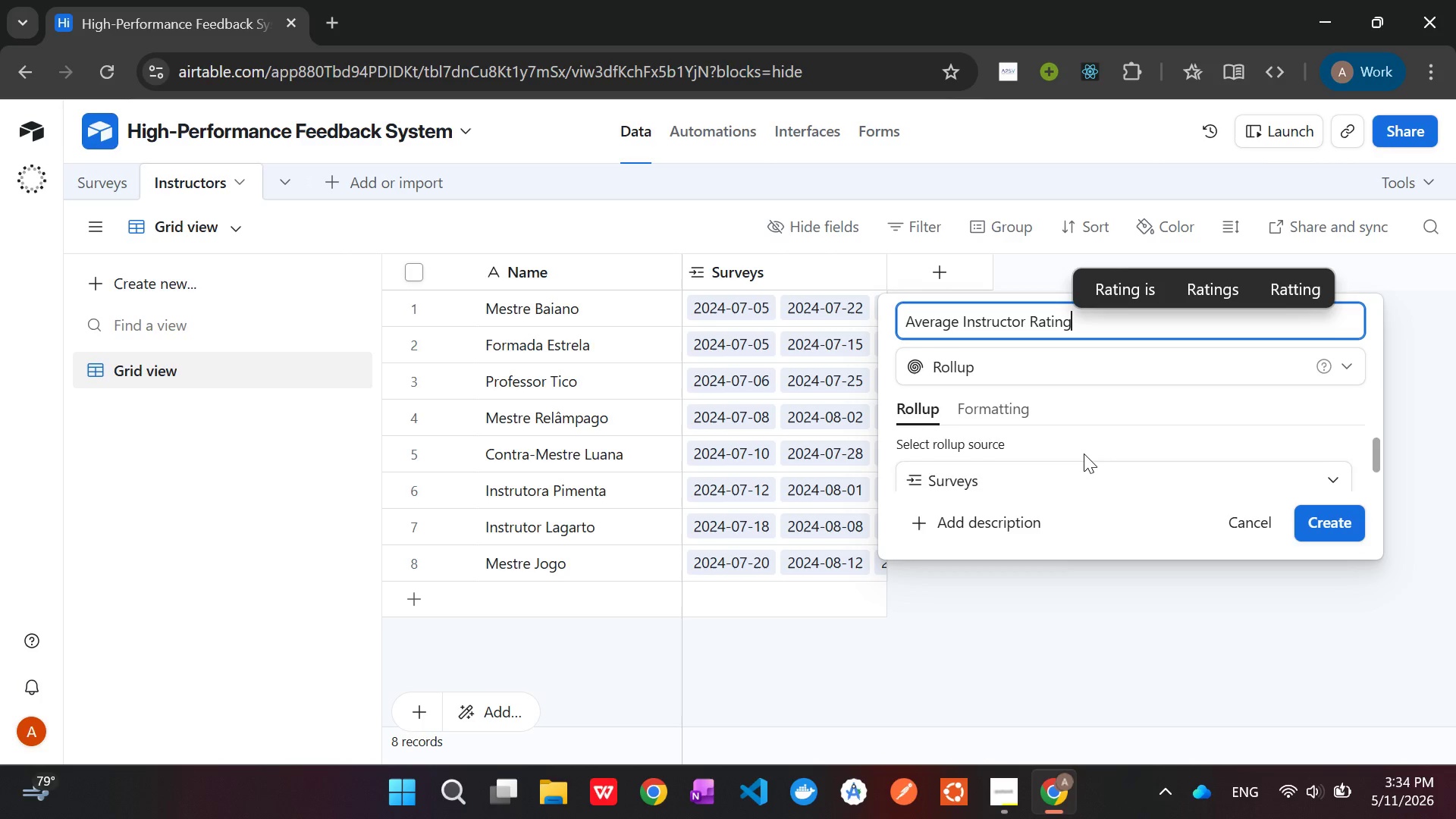 
scroll: coordinate [1084, 454], scroll_direction: down, amount: 2.0
 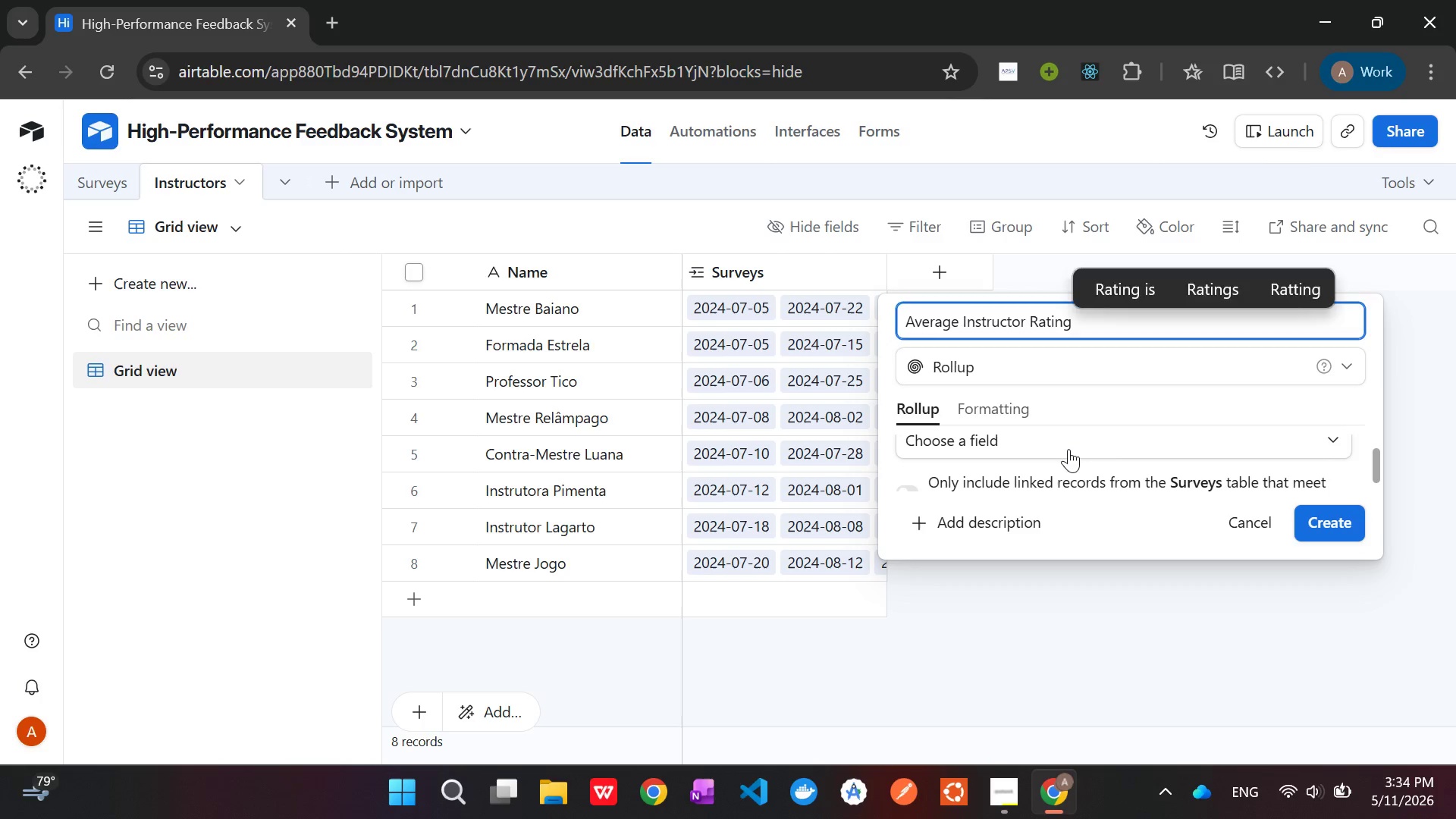 
left_click([1068, 449])
 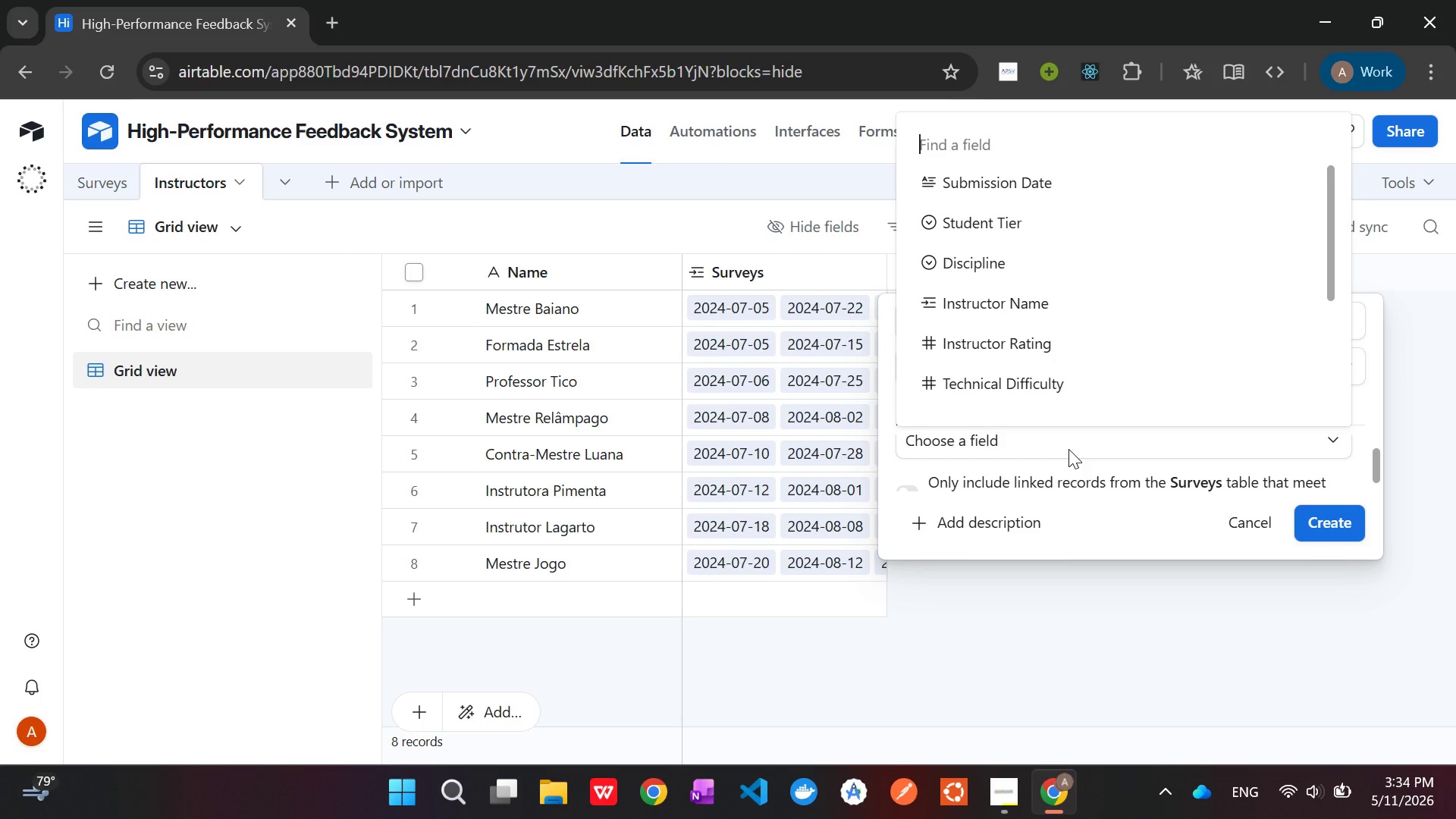 
wait(5.88)
 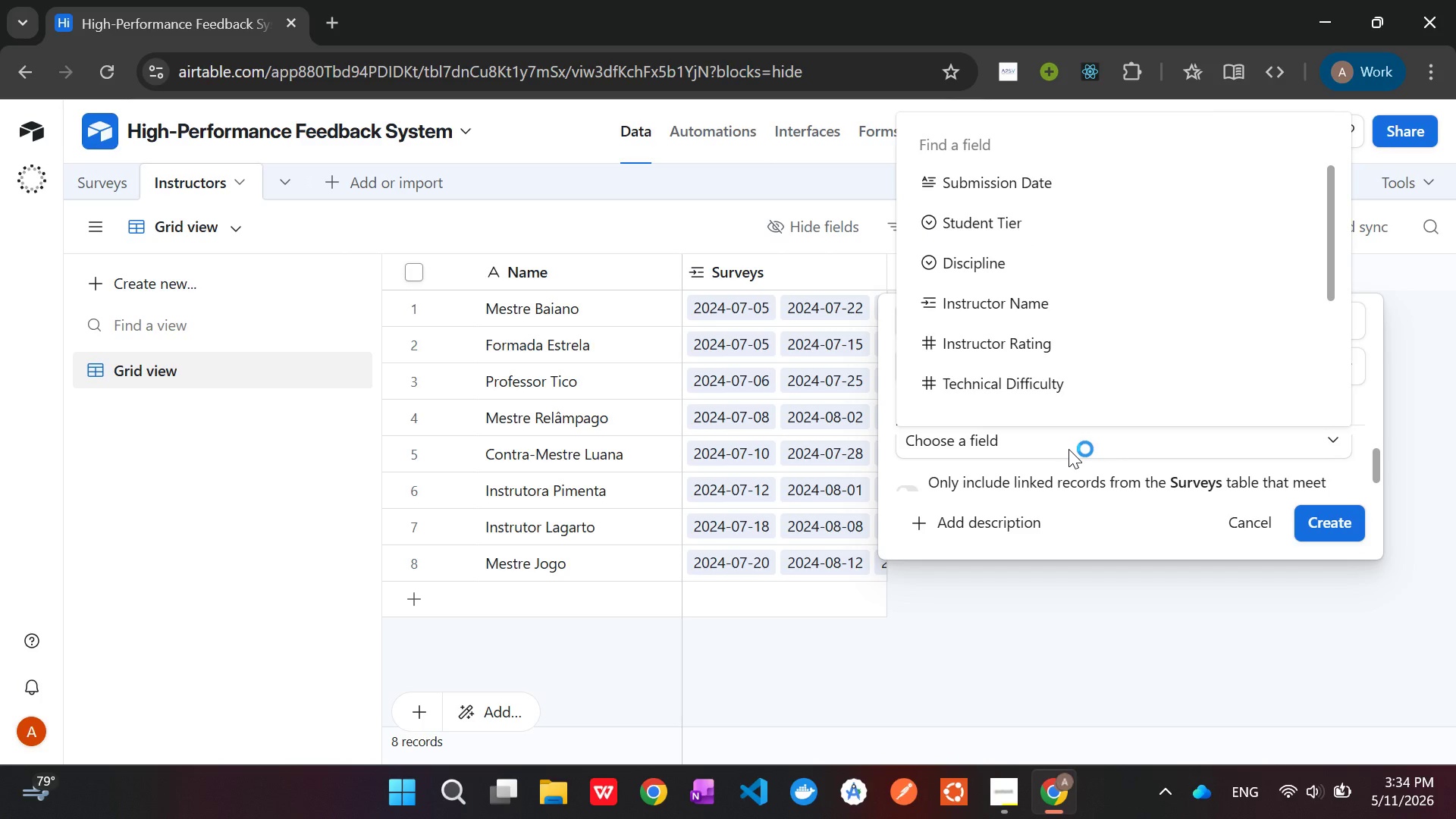 
left_click([1068, 449])
 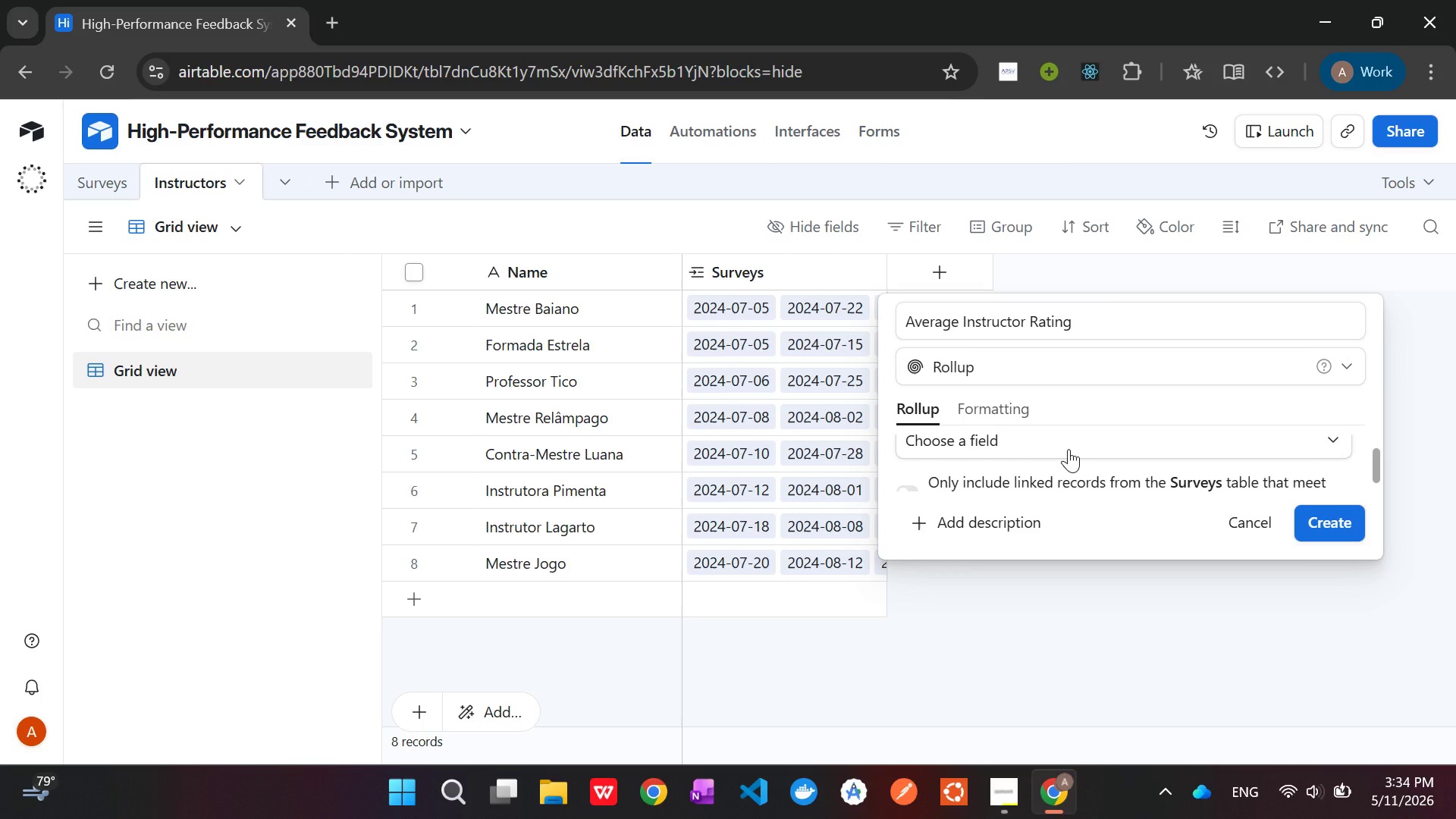 
scroll: coordinate [1068, 449], scroll_direction: none, amount: 0.0
 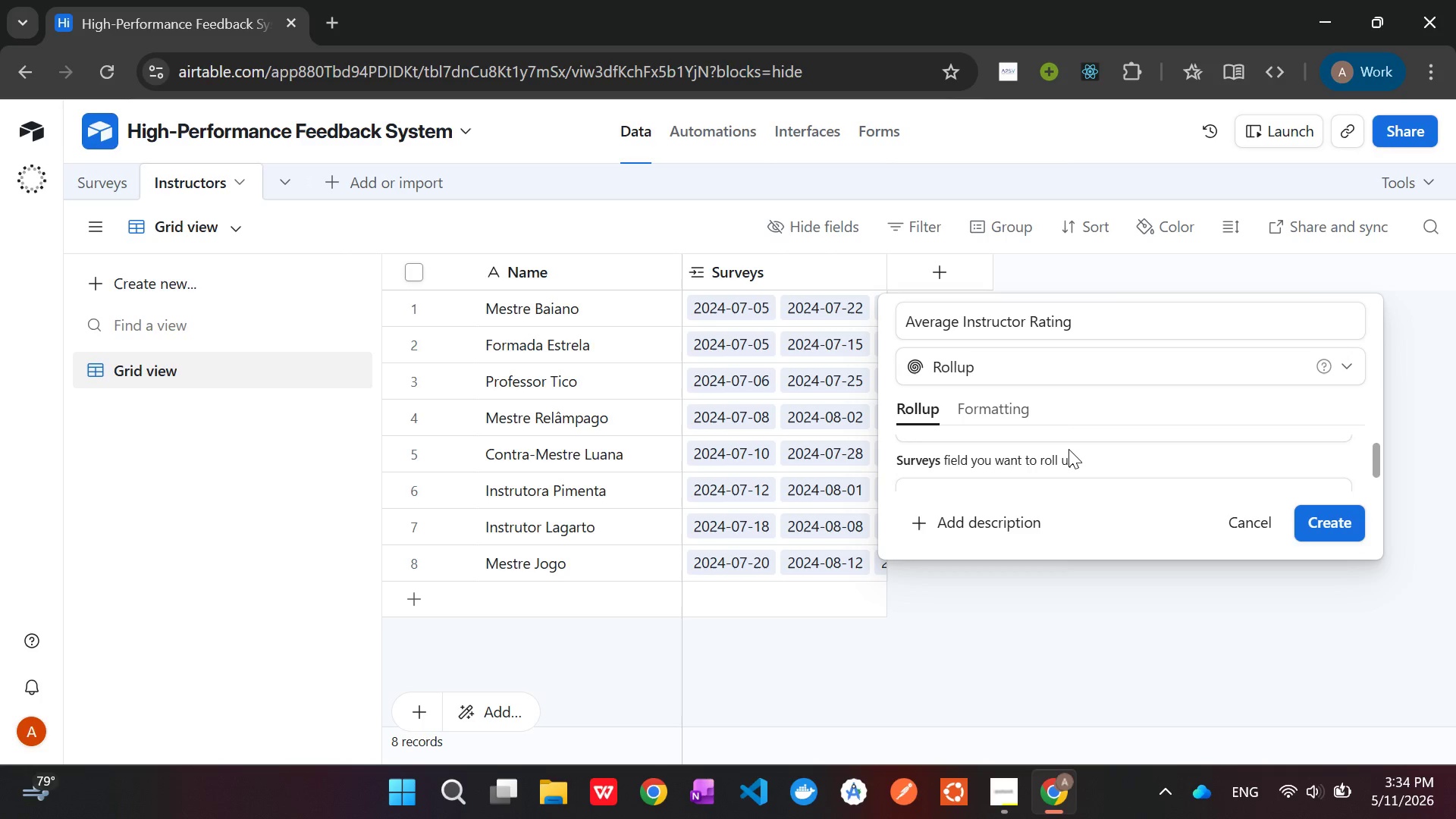 
scroll: coordinate [1068, 449], scroll_direction: up, amount: 1.0
 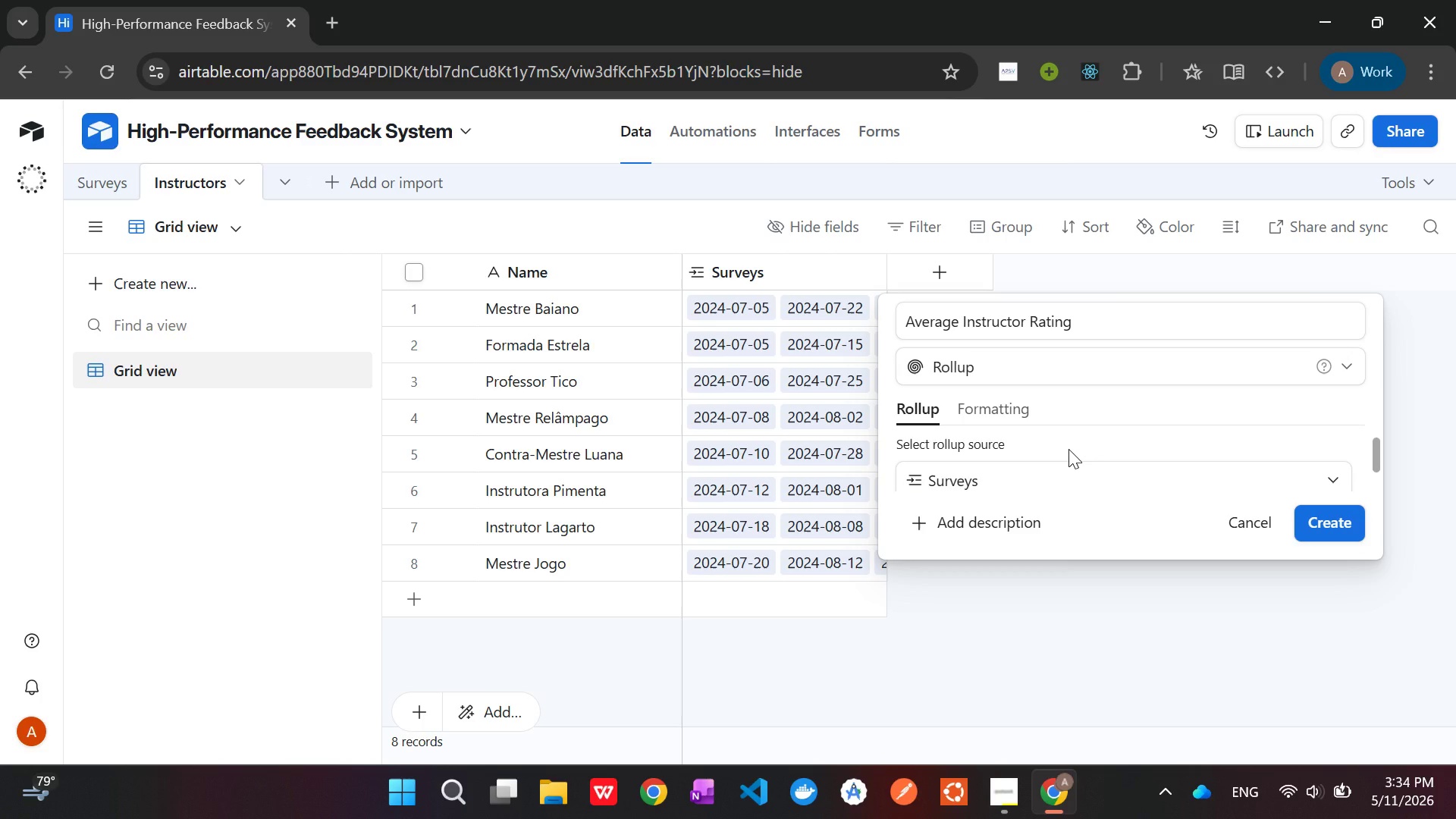 
scroll: coordinate [1068, 449], scroll_direction: none, amount: 0.0
 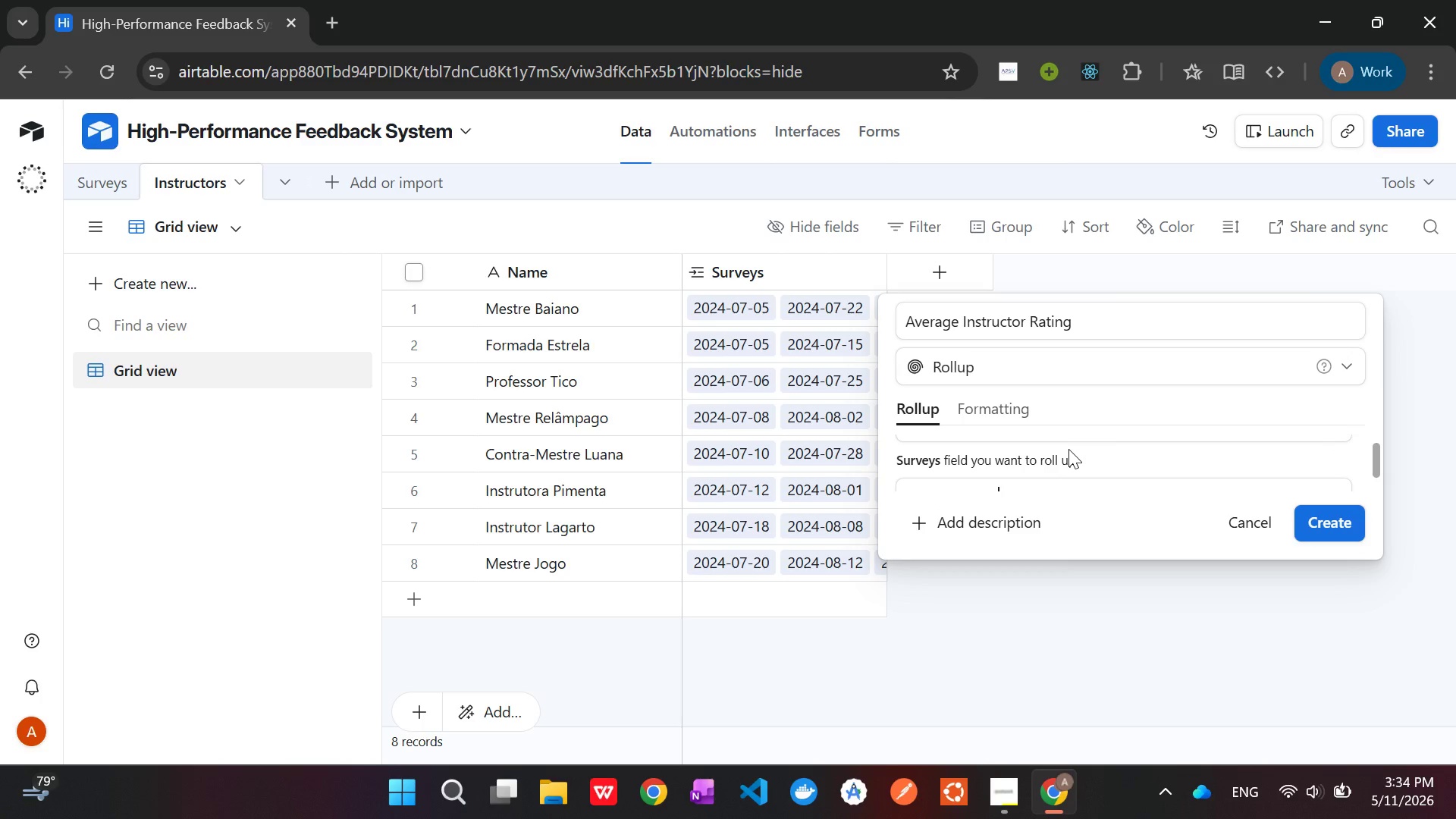 
scroll: coordinate [1068, 449], scroll_direction: down, amount: 1.0
 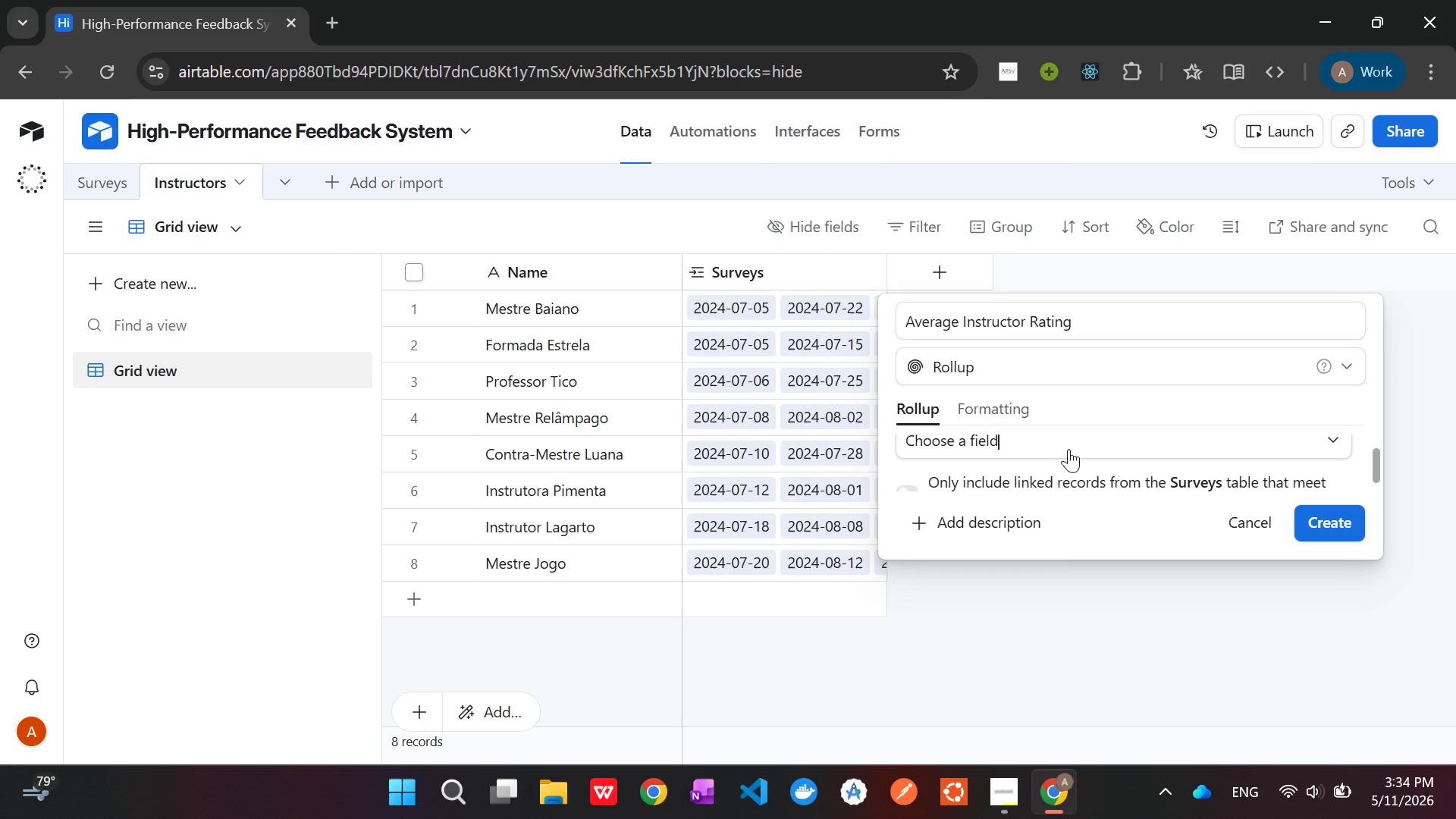 
left_click([1068, 449])
 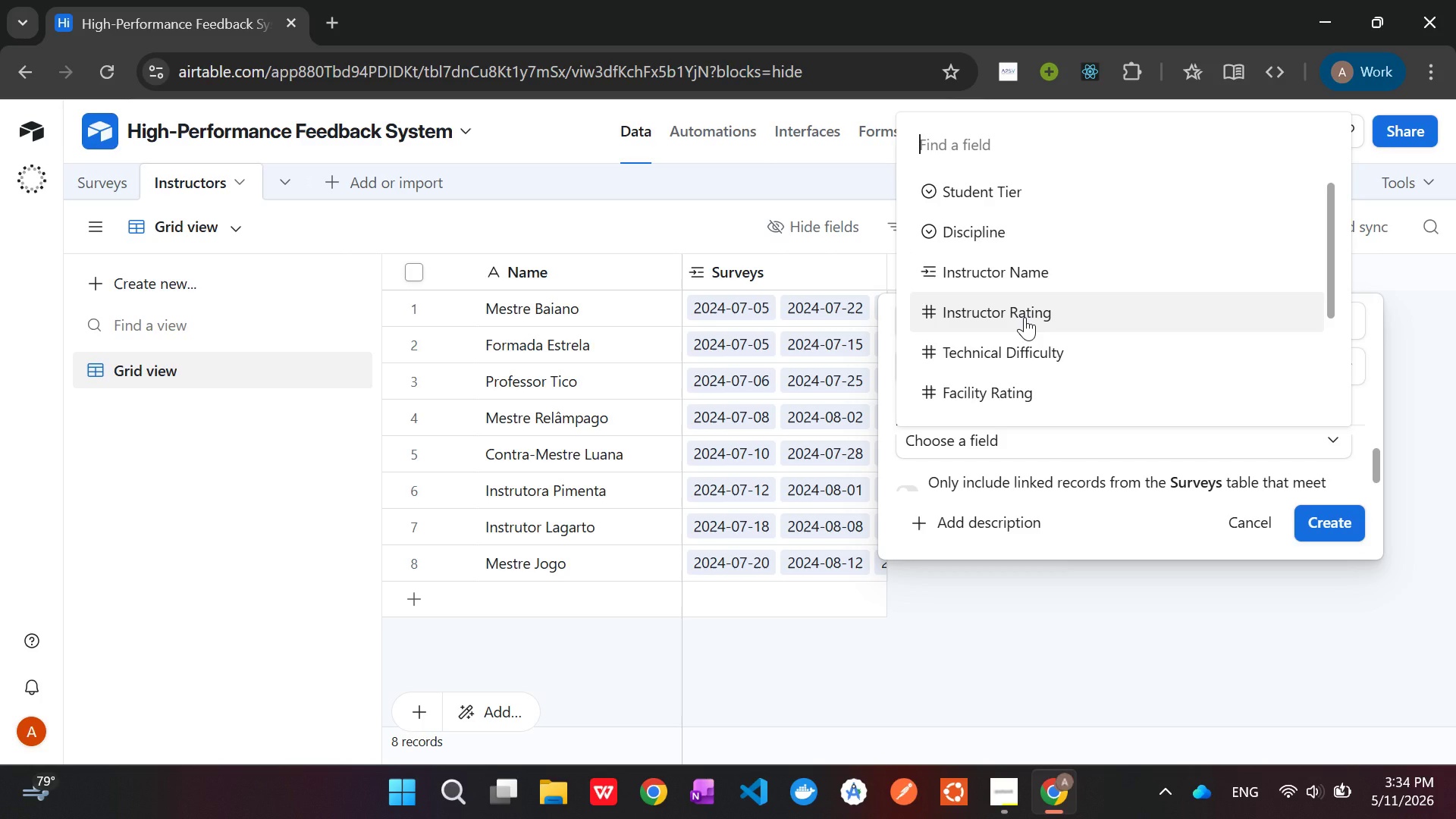 
wait(7.2)
 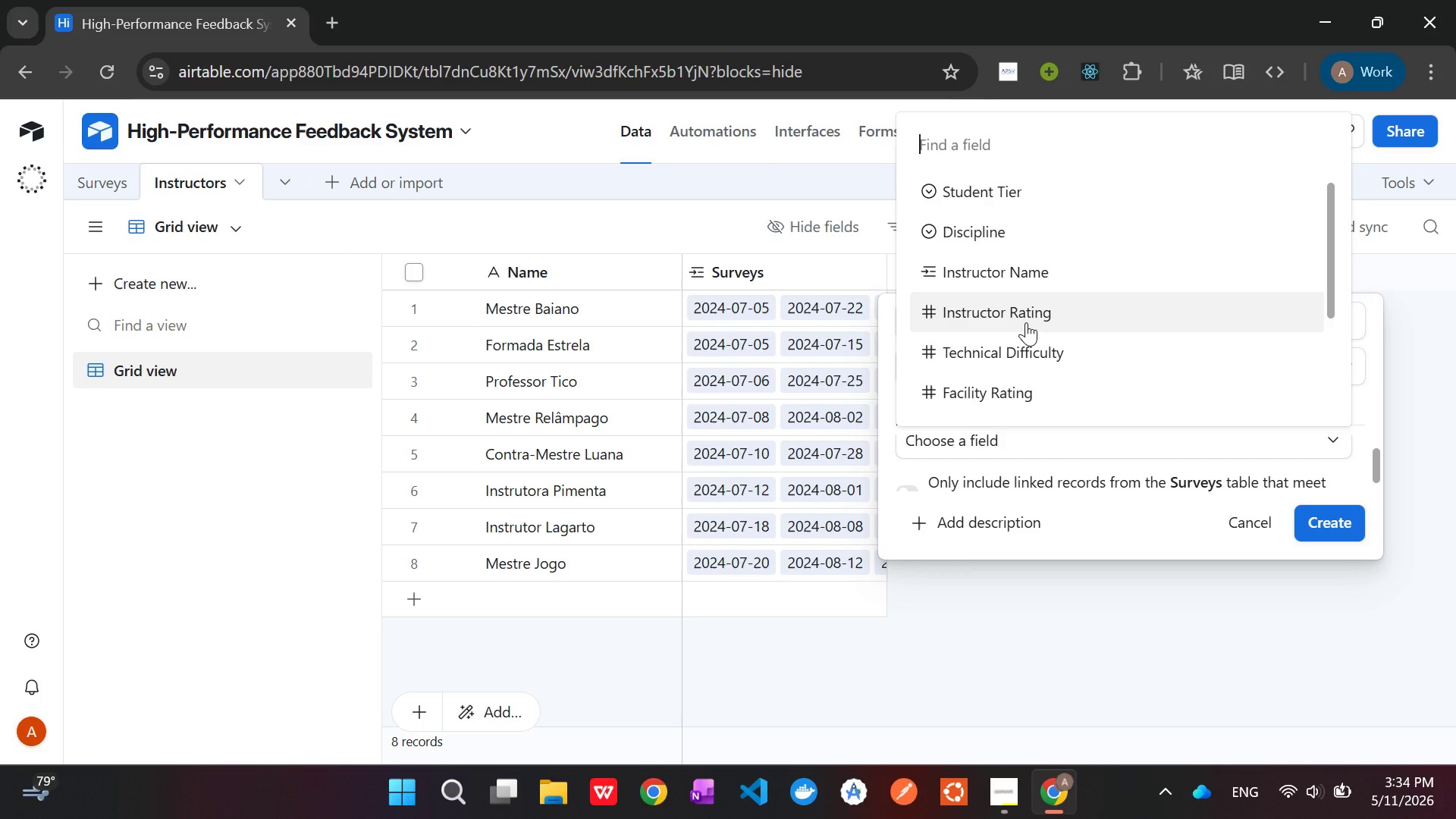 
left_click([1025, 317])
 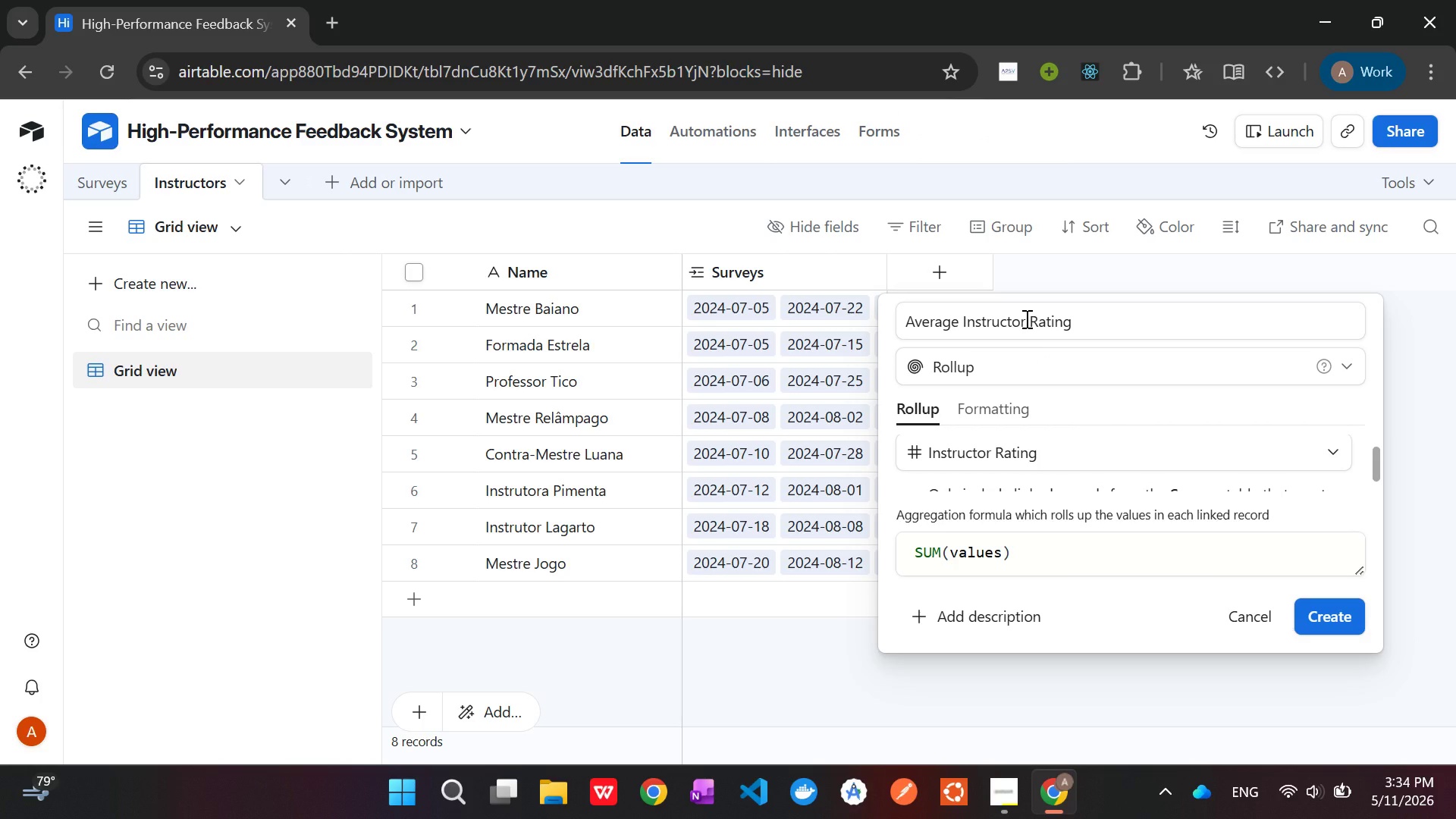 
wait(12.49)
 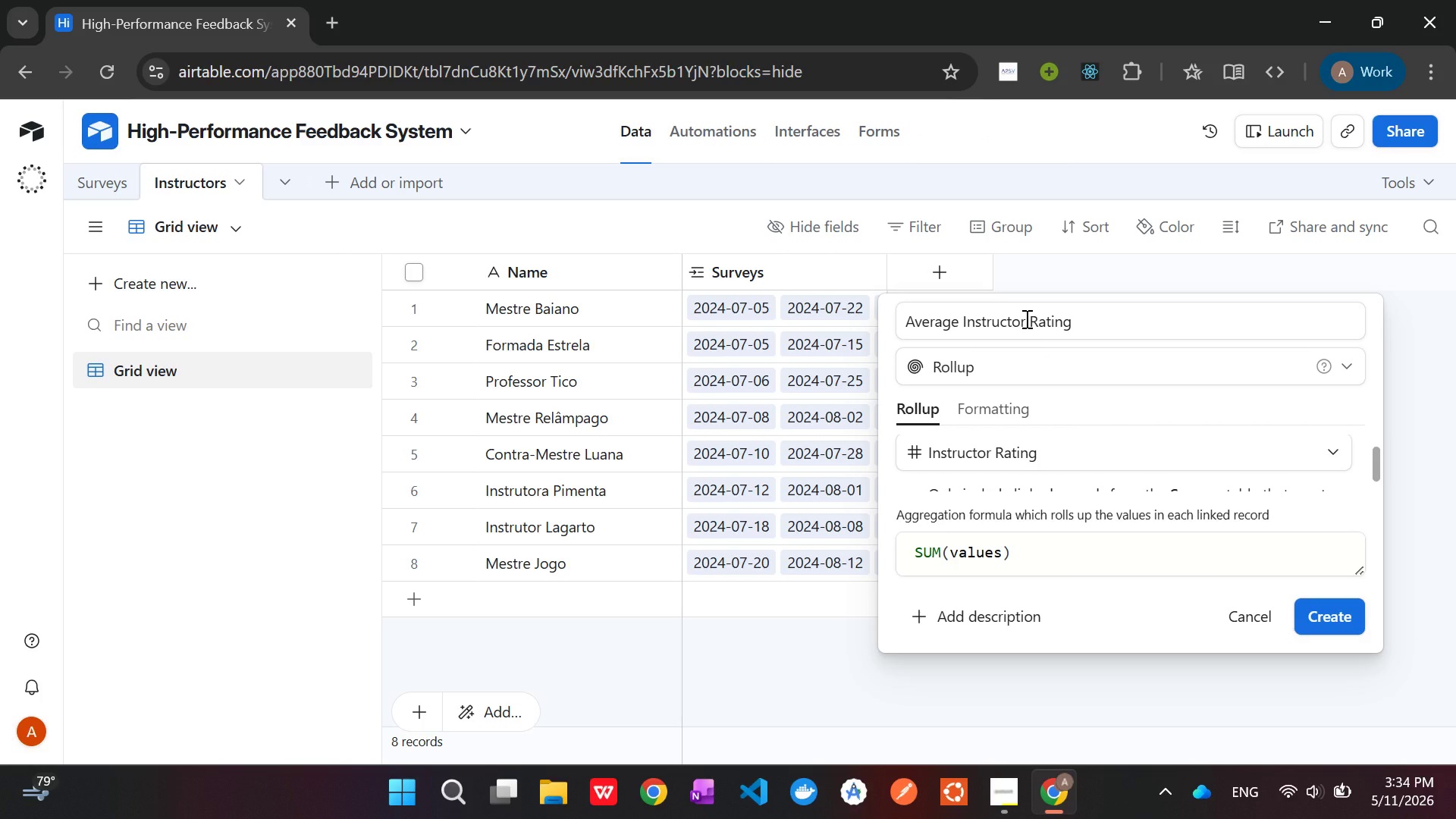 
left_click_drag(start_coordinate=[1018, 554], to_coordinate=[903, 551])
 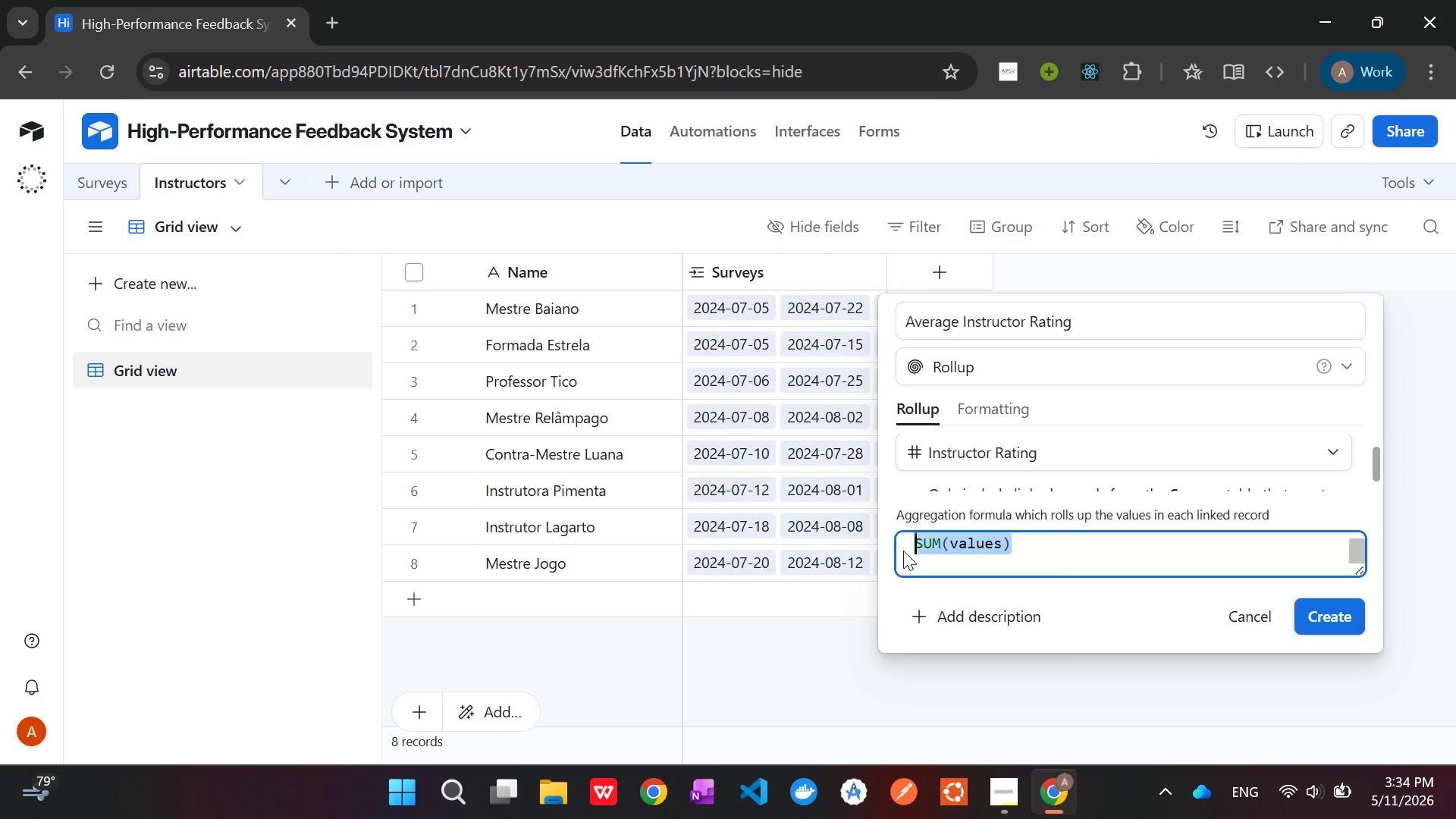 
key(Backspace)
type(AVERAGE)
key(Tab)
 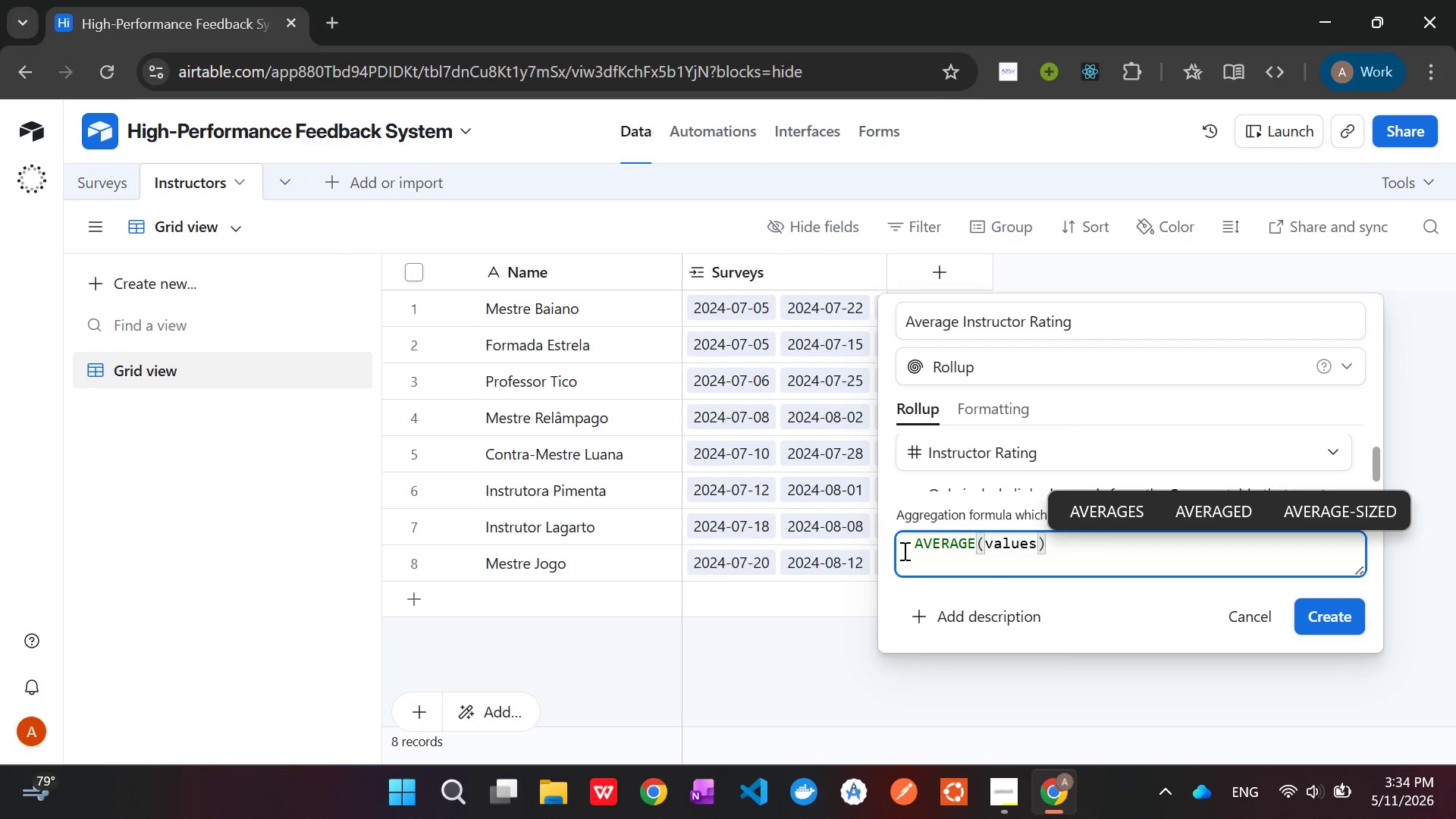 
wait(5.39)
 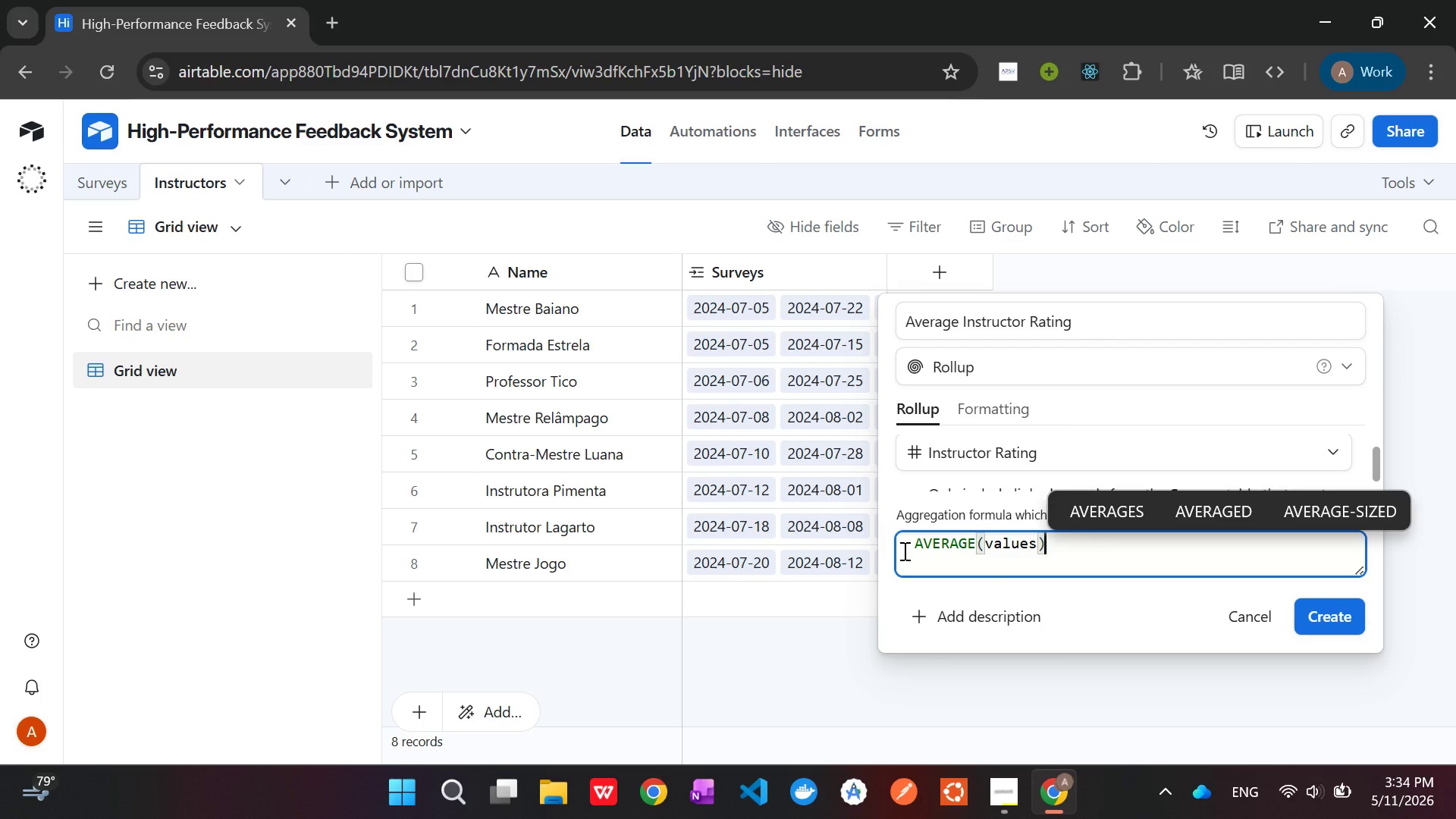 
scroll: coordinate [980, 469], scroll_direction: none, amount: 0.0
 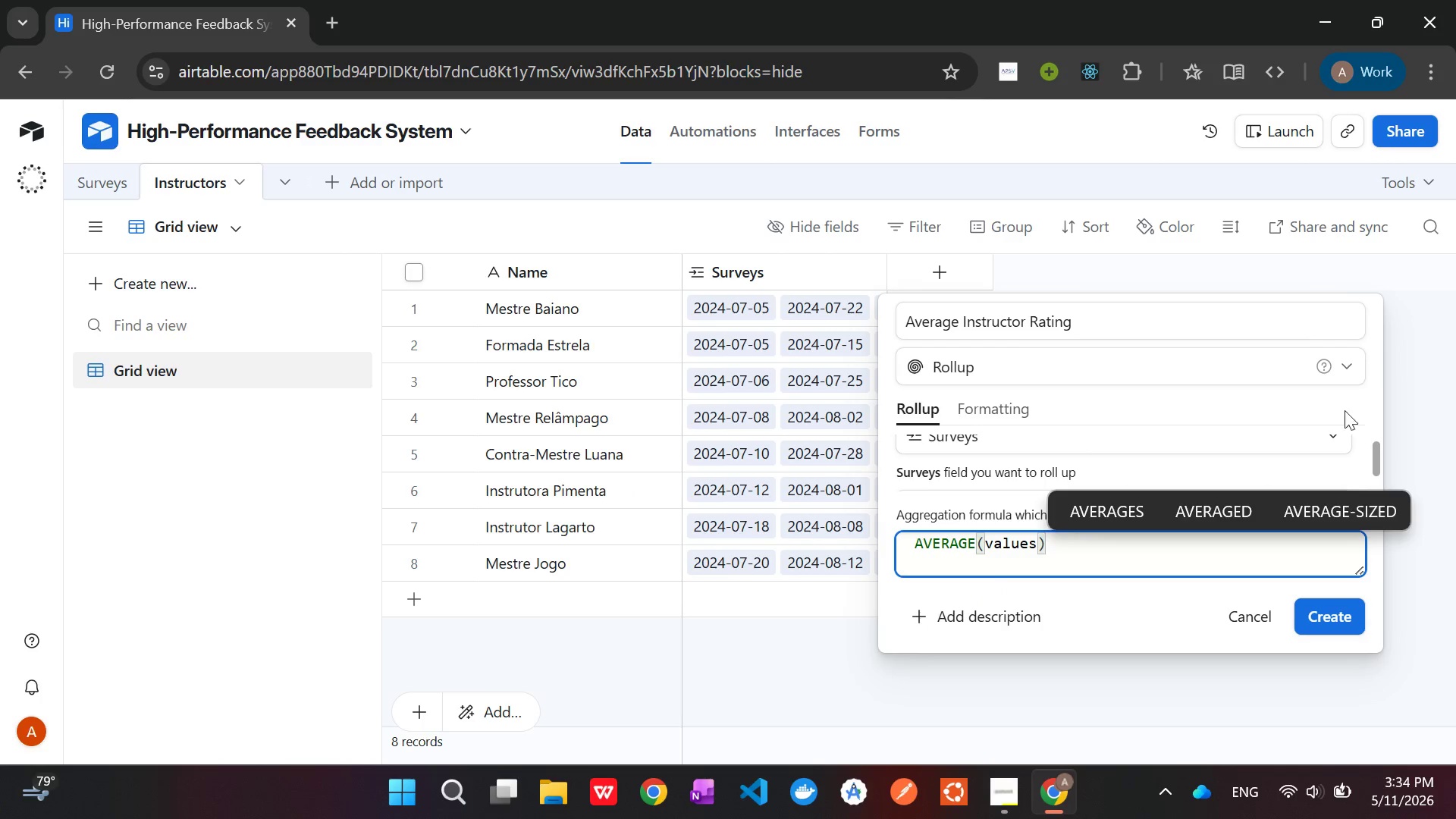 
left_click([1351, 409])
 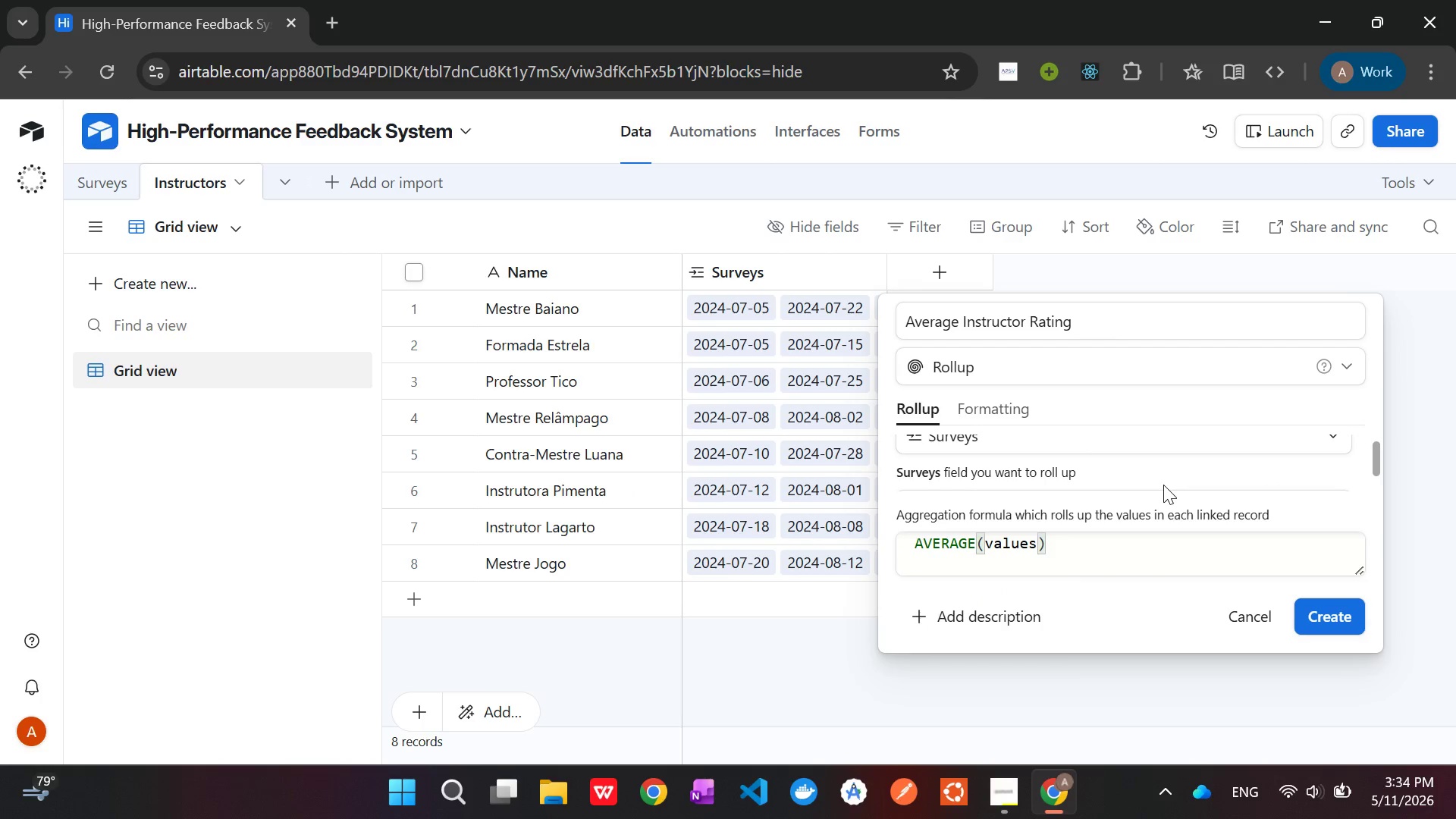 
scroll: coordinate [1163, 485], scroll_direction: down, amount: 4.0
 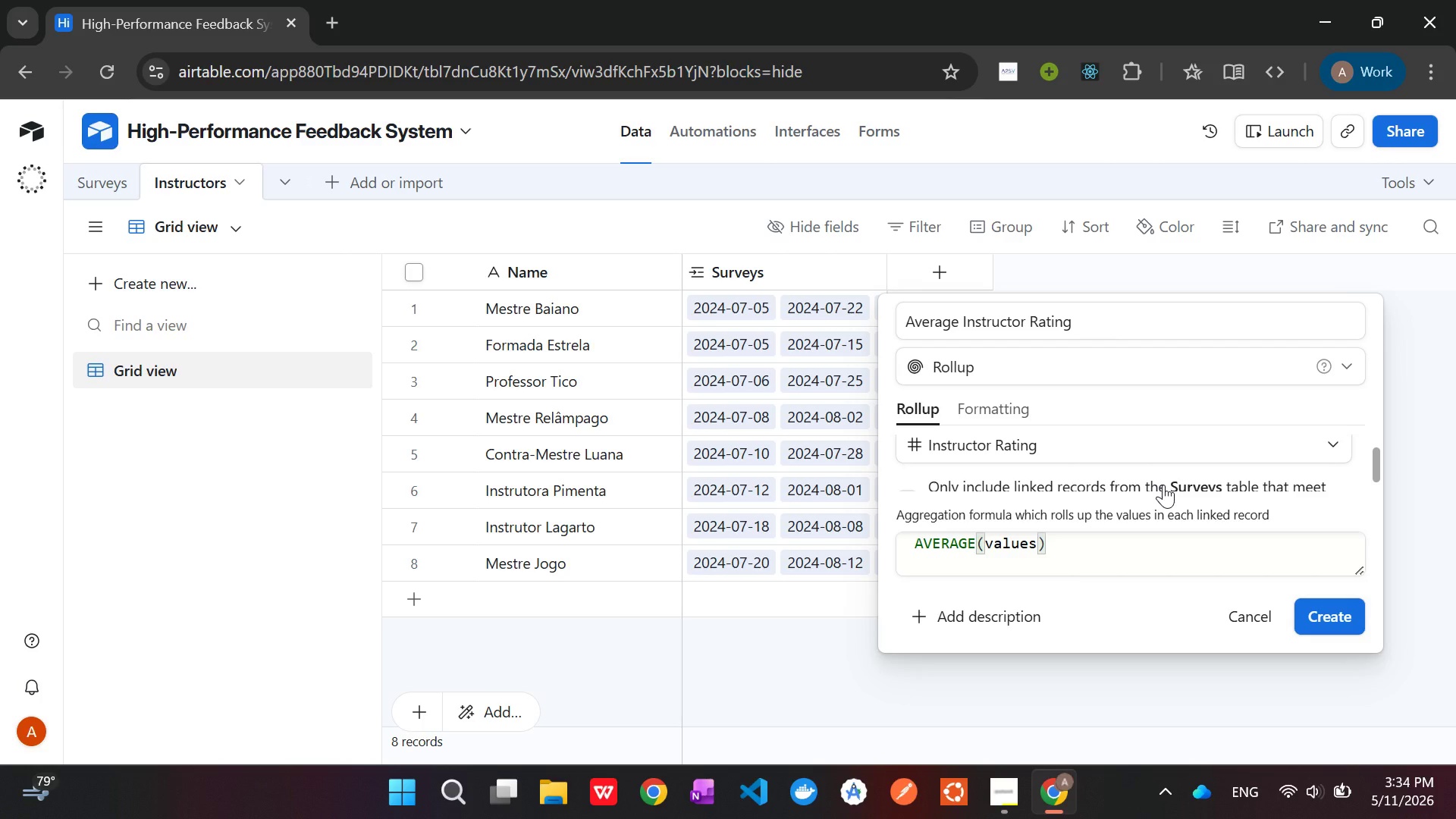 
scroll: coordinate [1163, 485], scroll_direction: up, amount: 4.0
 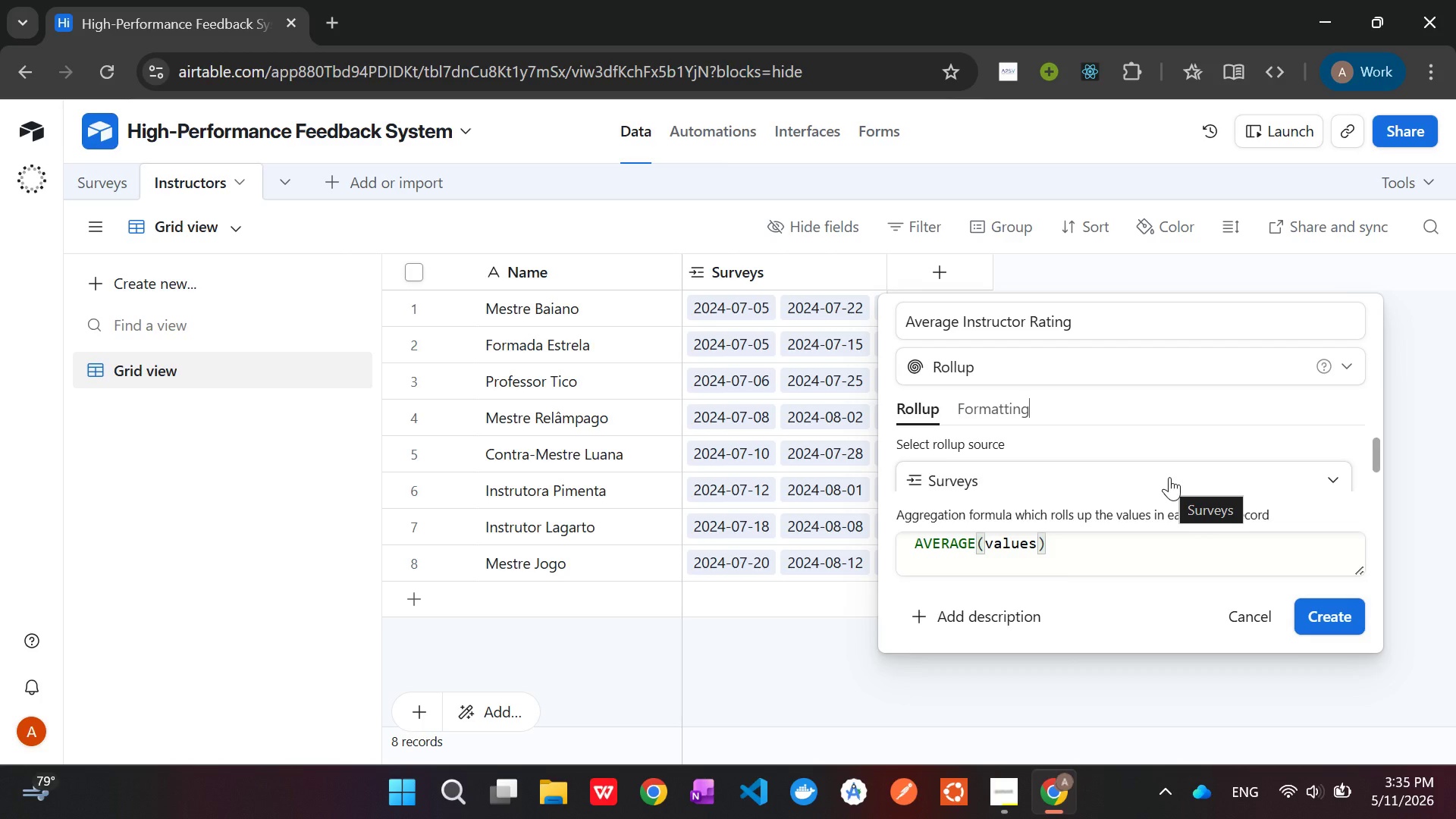 
wait(12.94)
 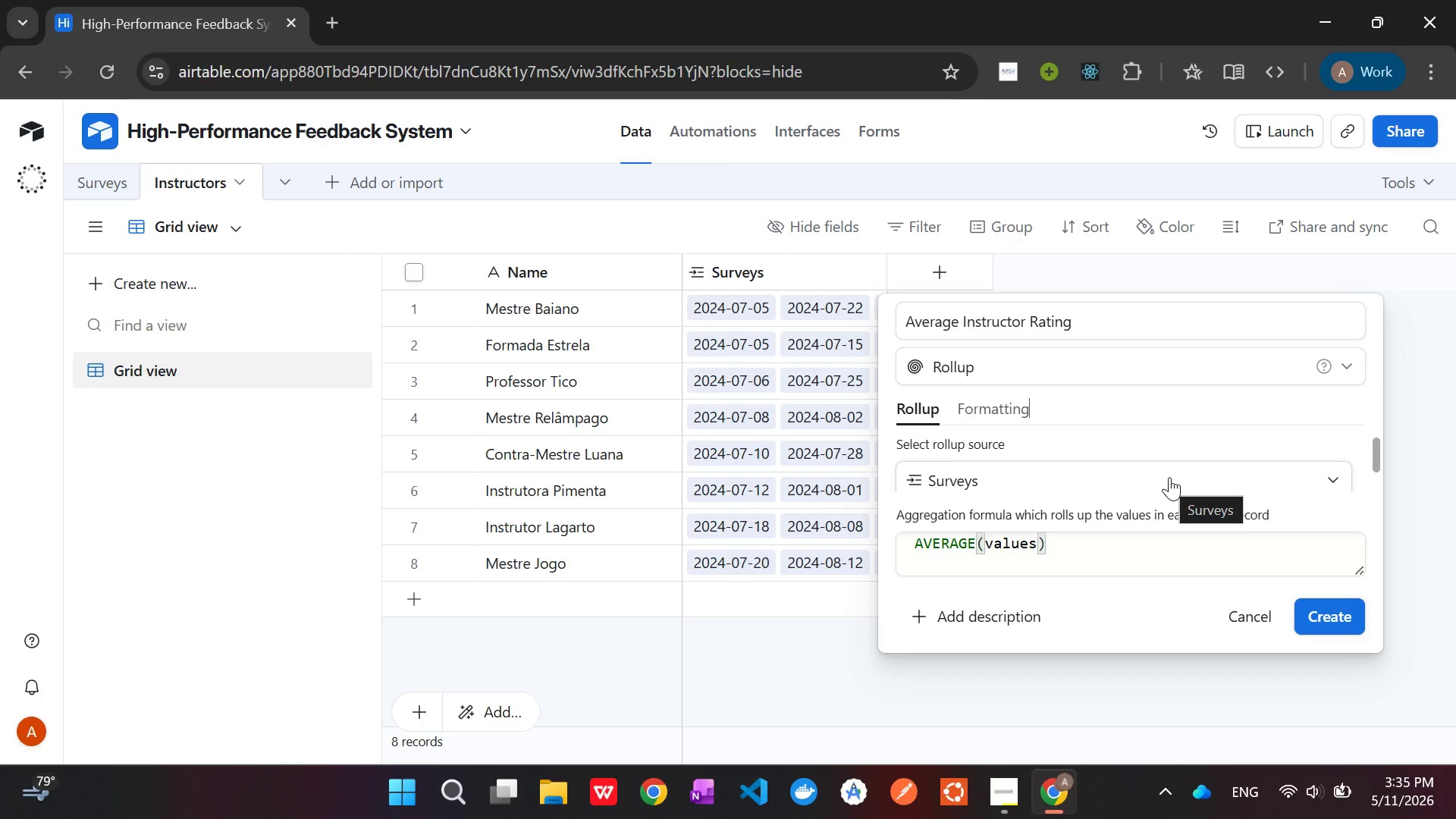 
left_click([1326, 612])
 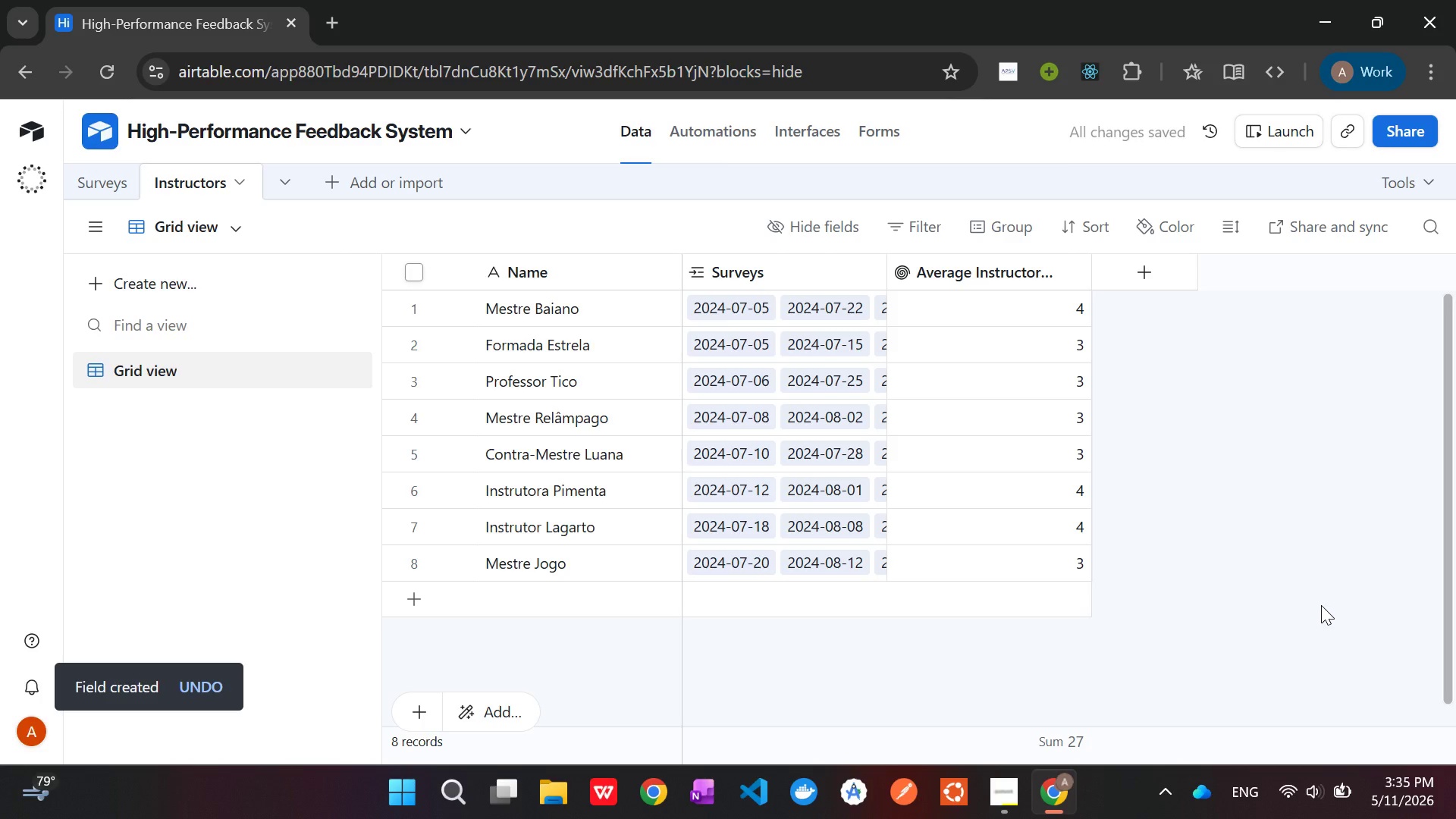 
wait(9.78)
 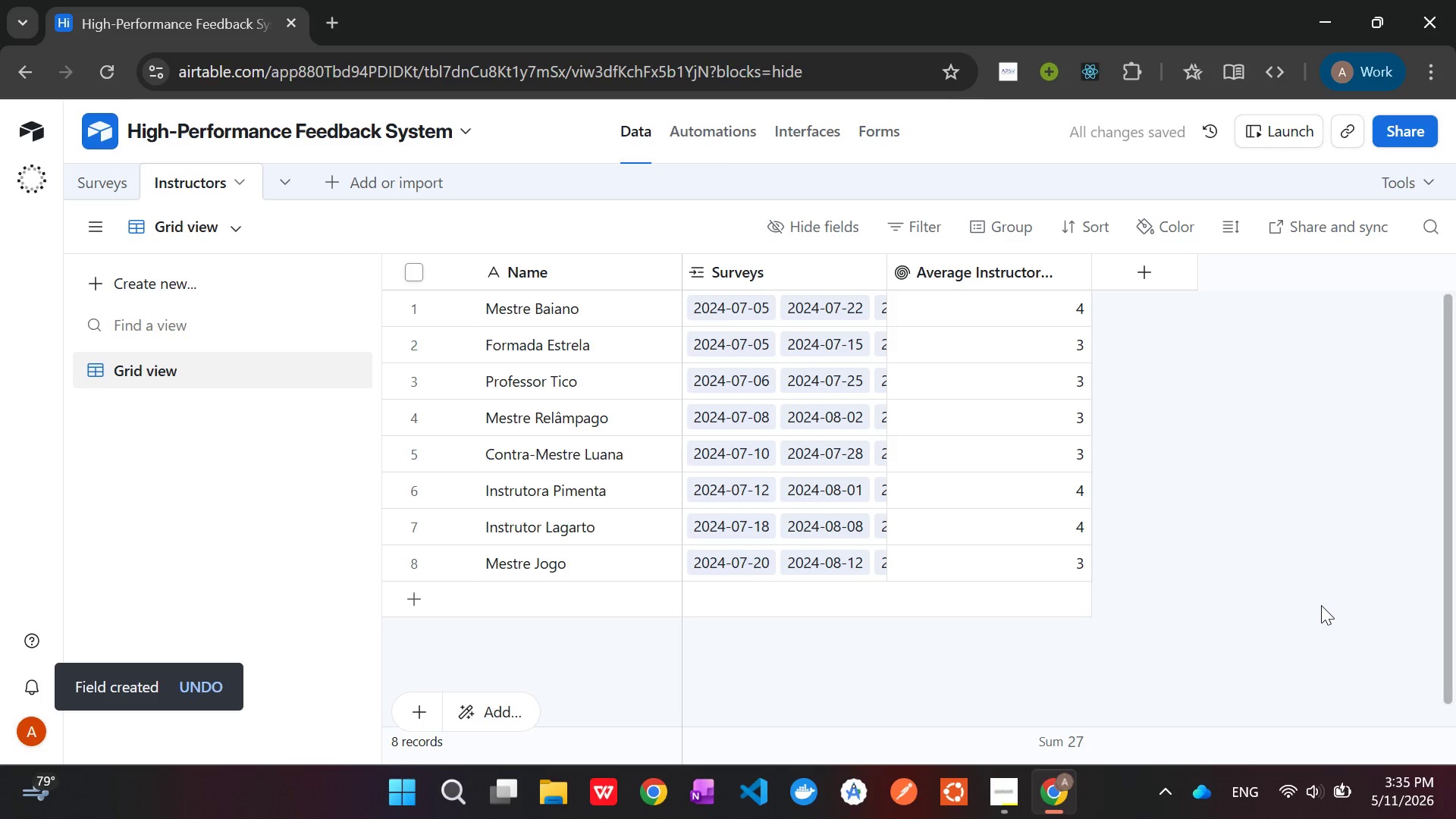 
left_click([1142, 268])
 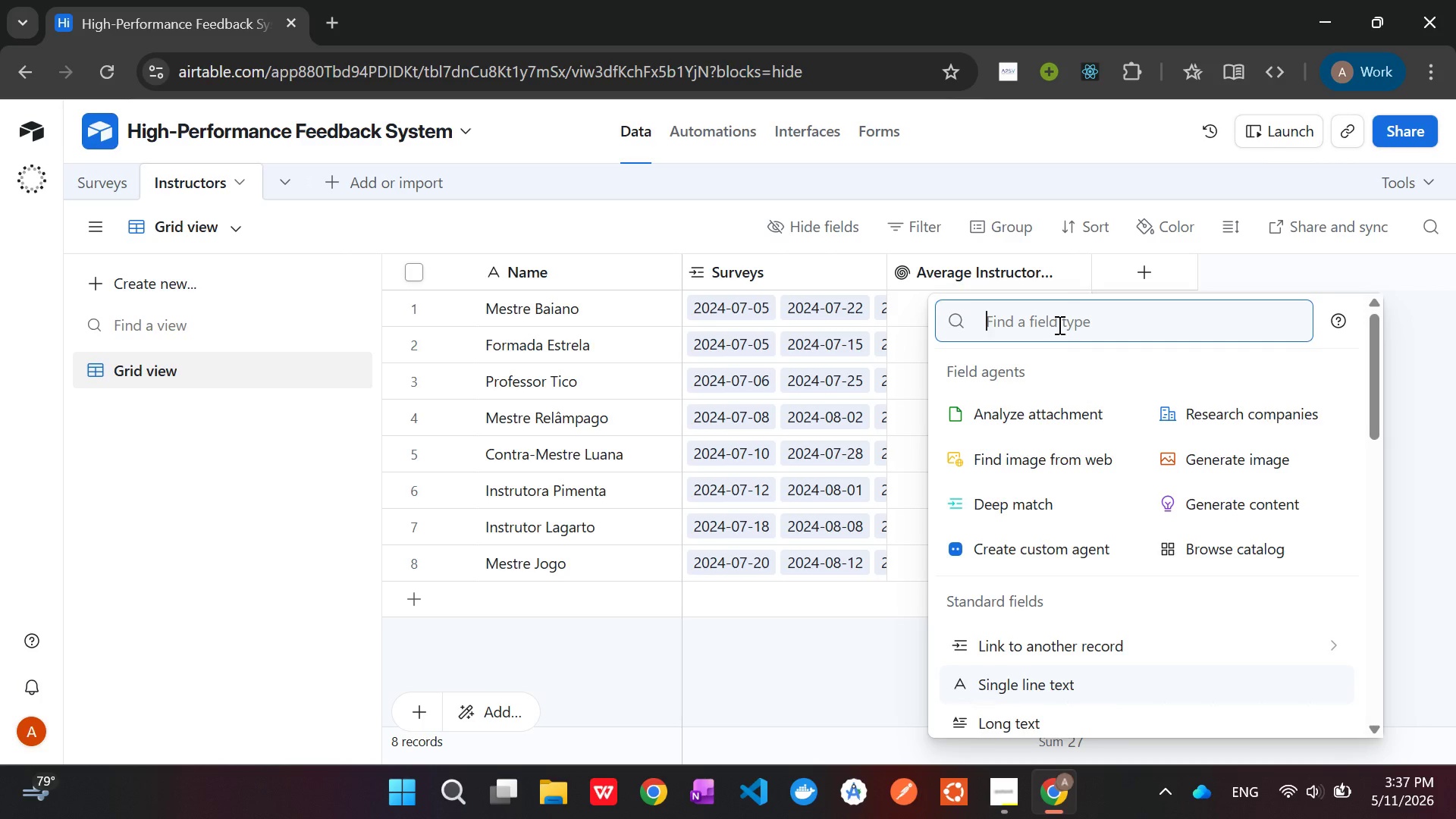 
wait(111.95)
 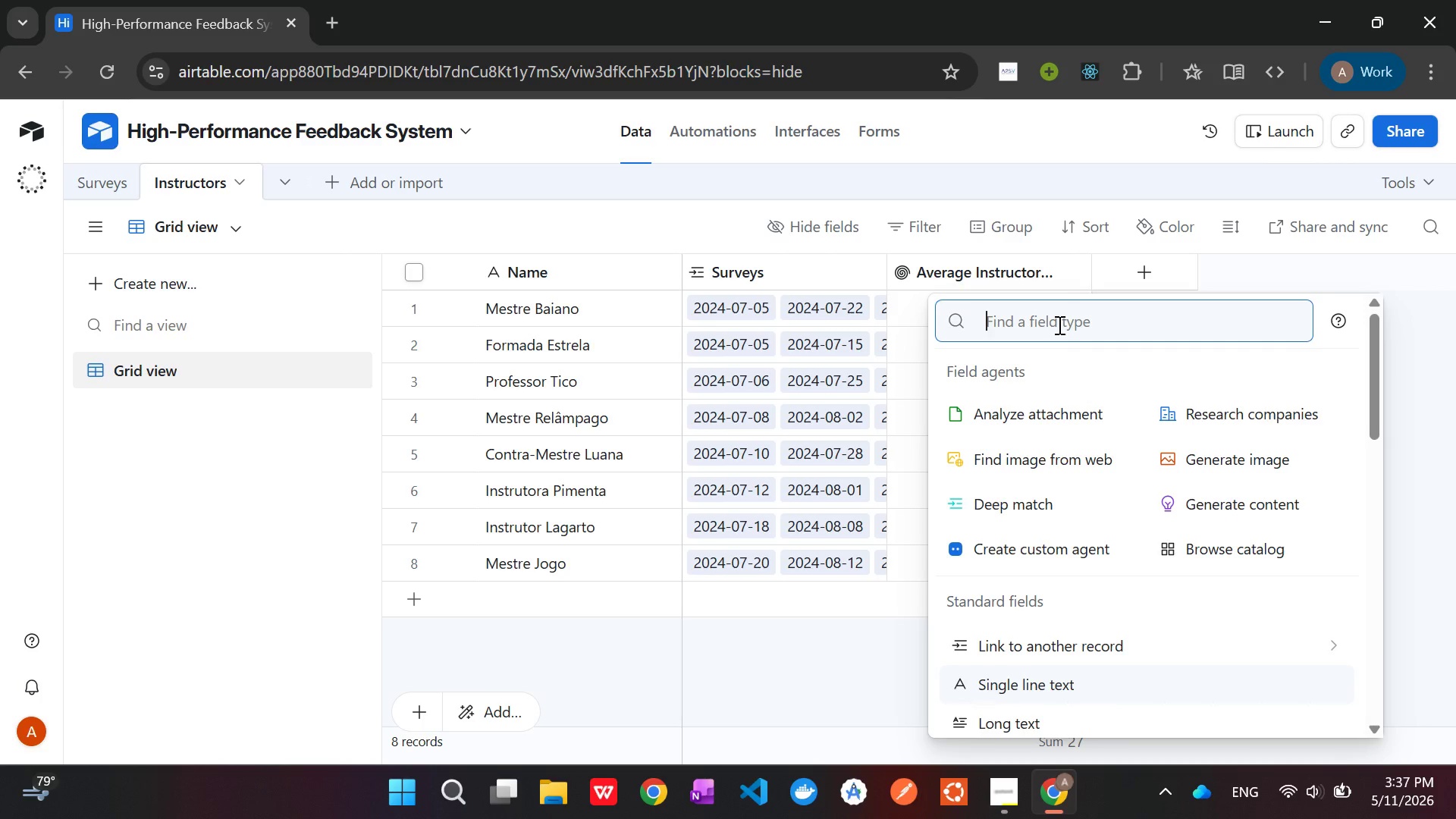 
hold_key(key=ShiftLeft, duration=1.53)
 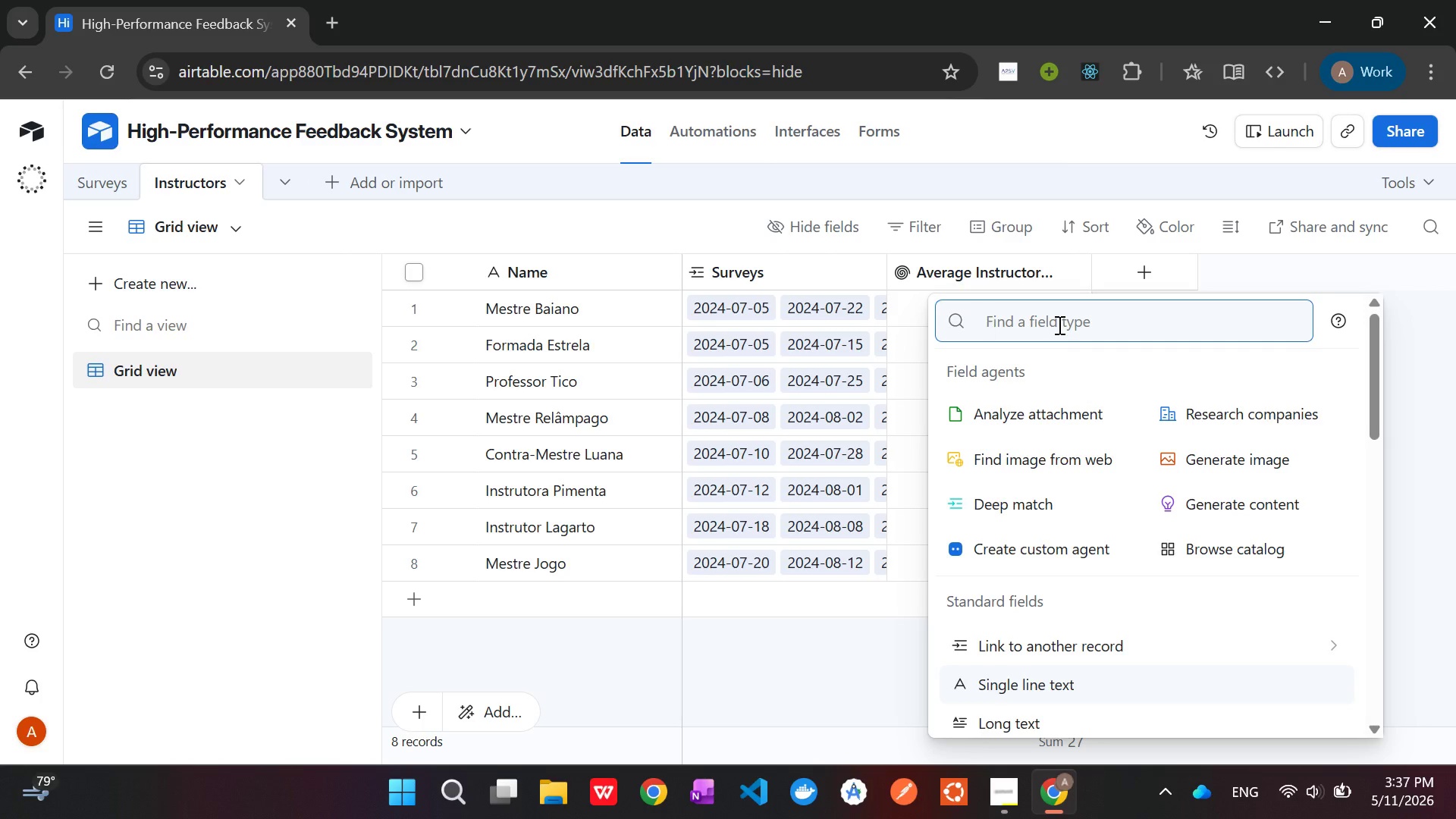 
hold_key(key=ShiftLeft, duration=1.52)
 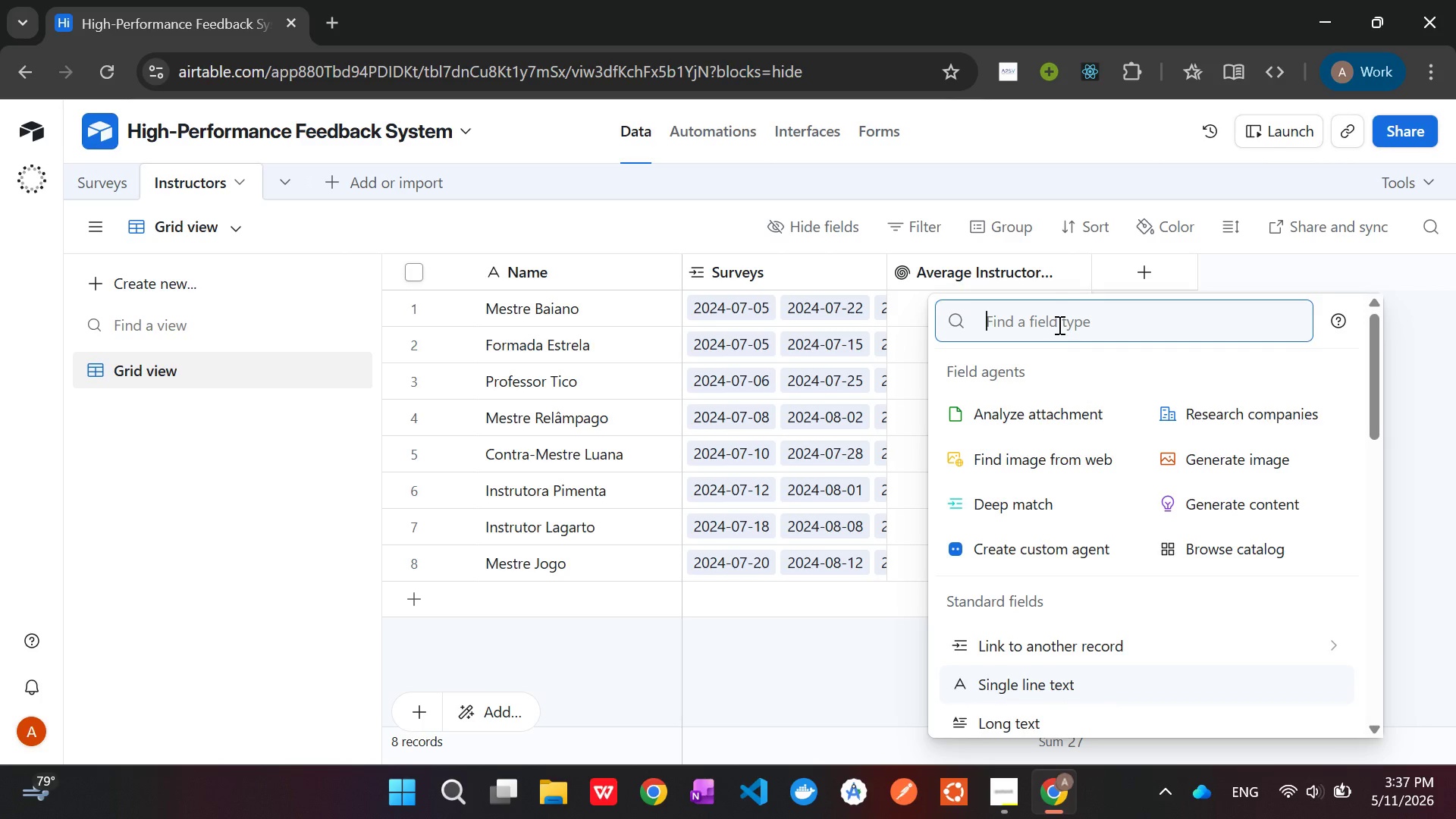 
hold_key(key=ShiftLeft, duration=1.28)
 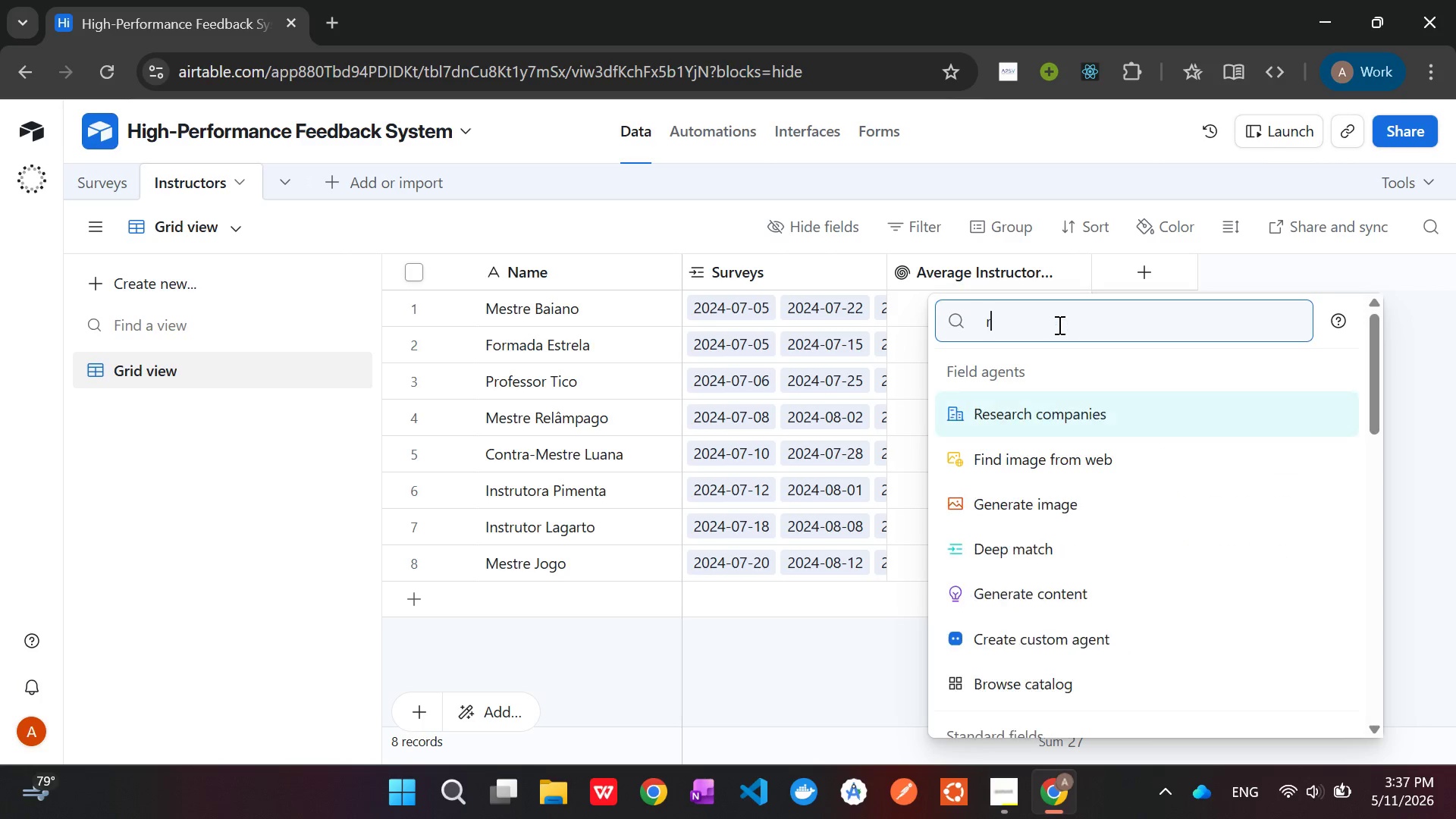 
type(roll)
 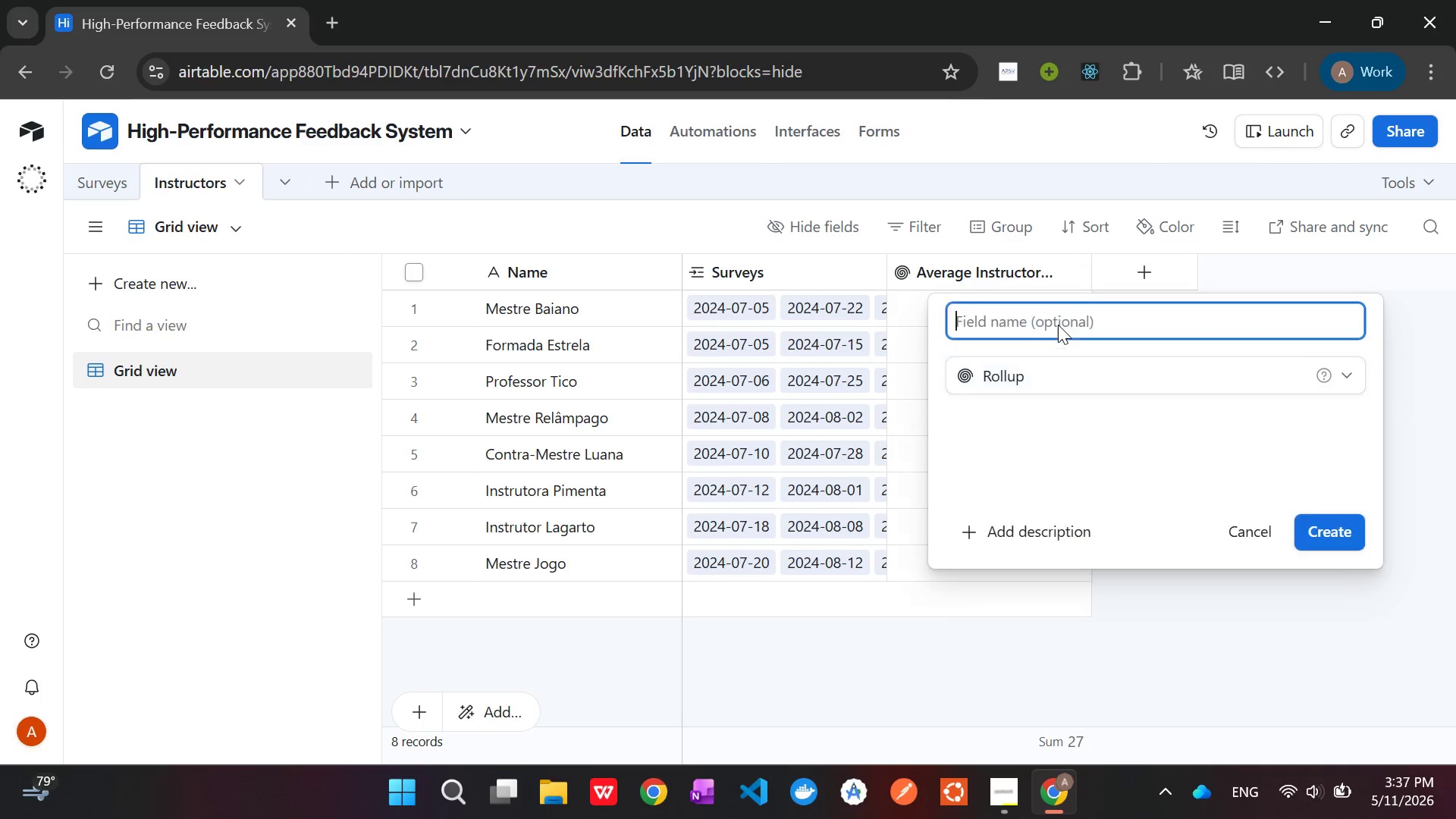 
key(Enter)
 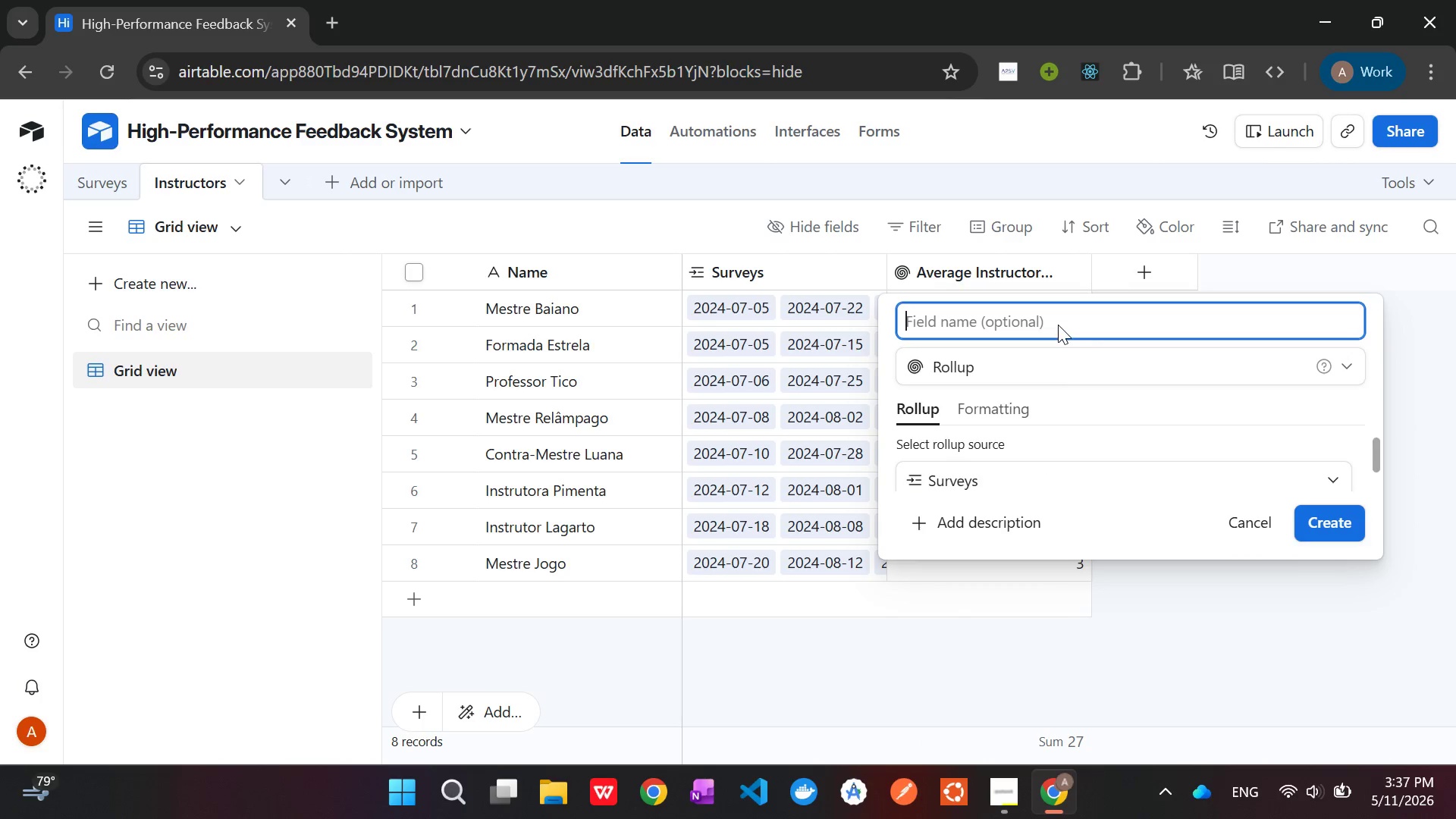 
type(Overall Weighted Score)
 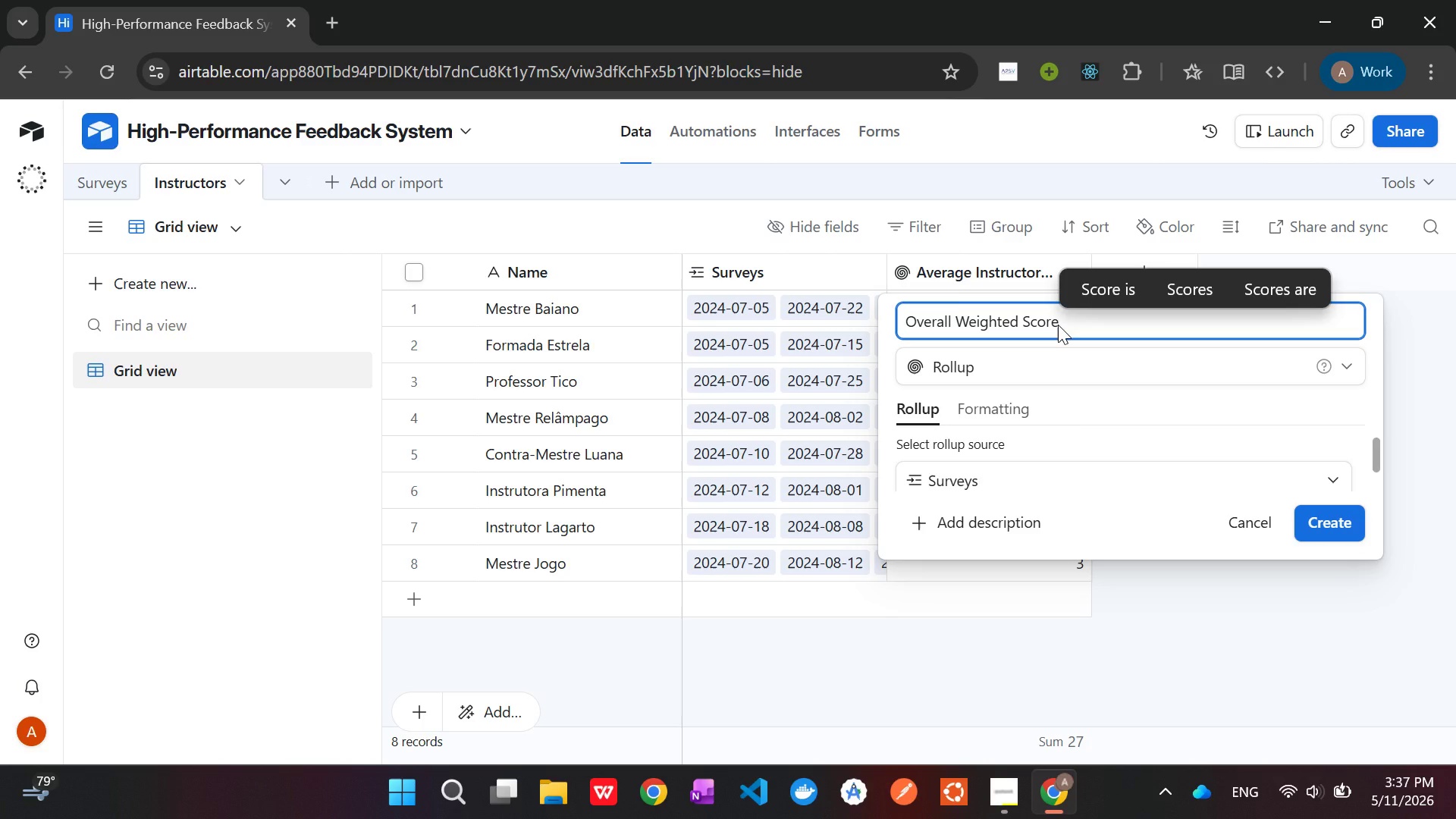 
wait(6.52)
 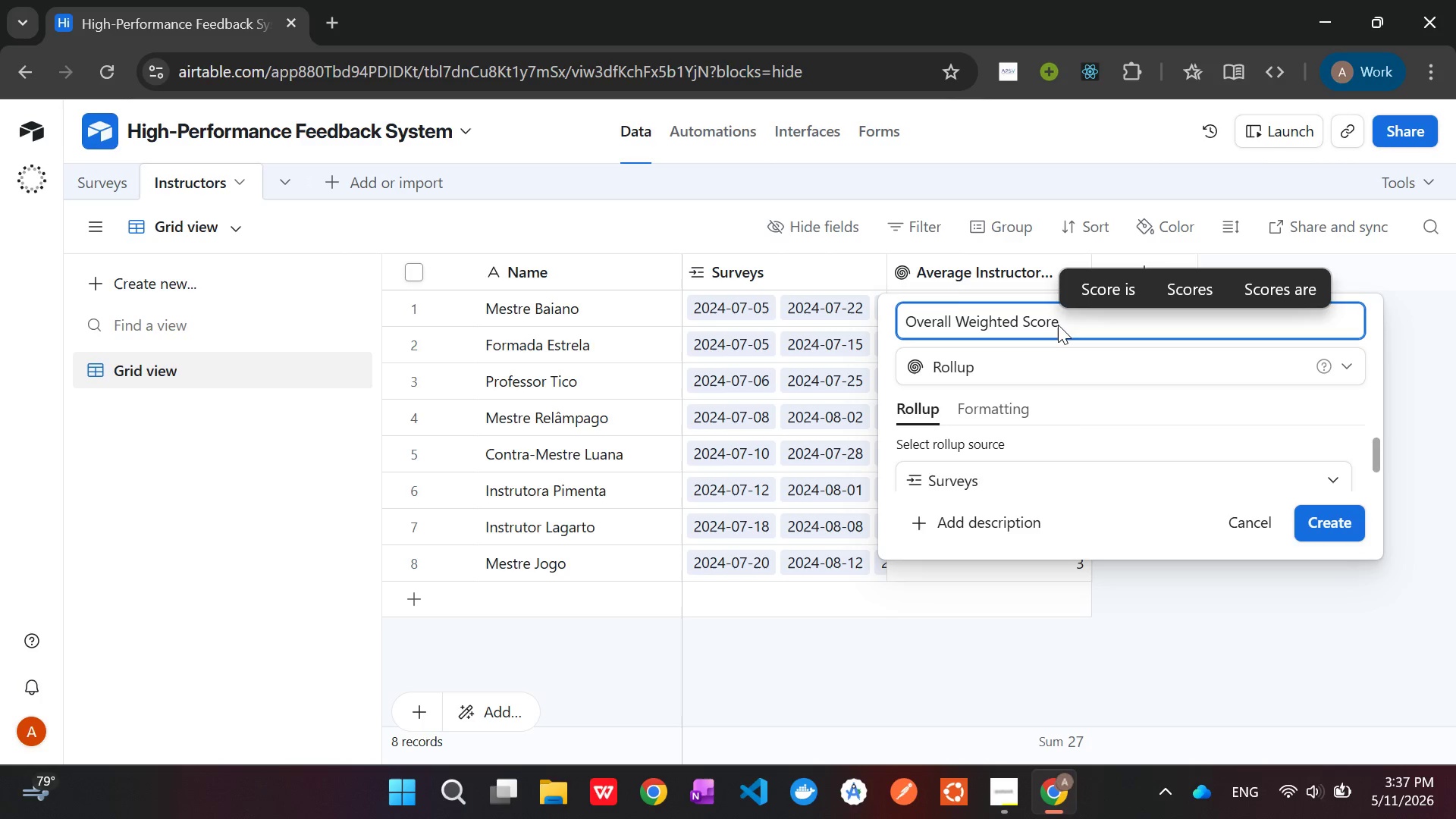 
scroll: coordinate [1103, 448], scroll_direction: none, amount: 0.0
 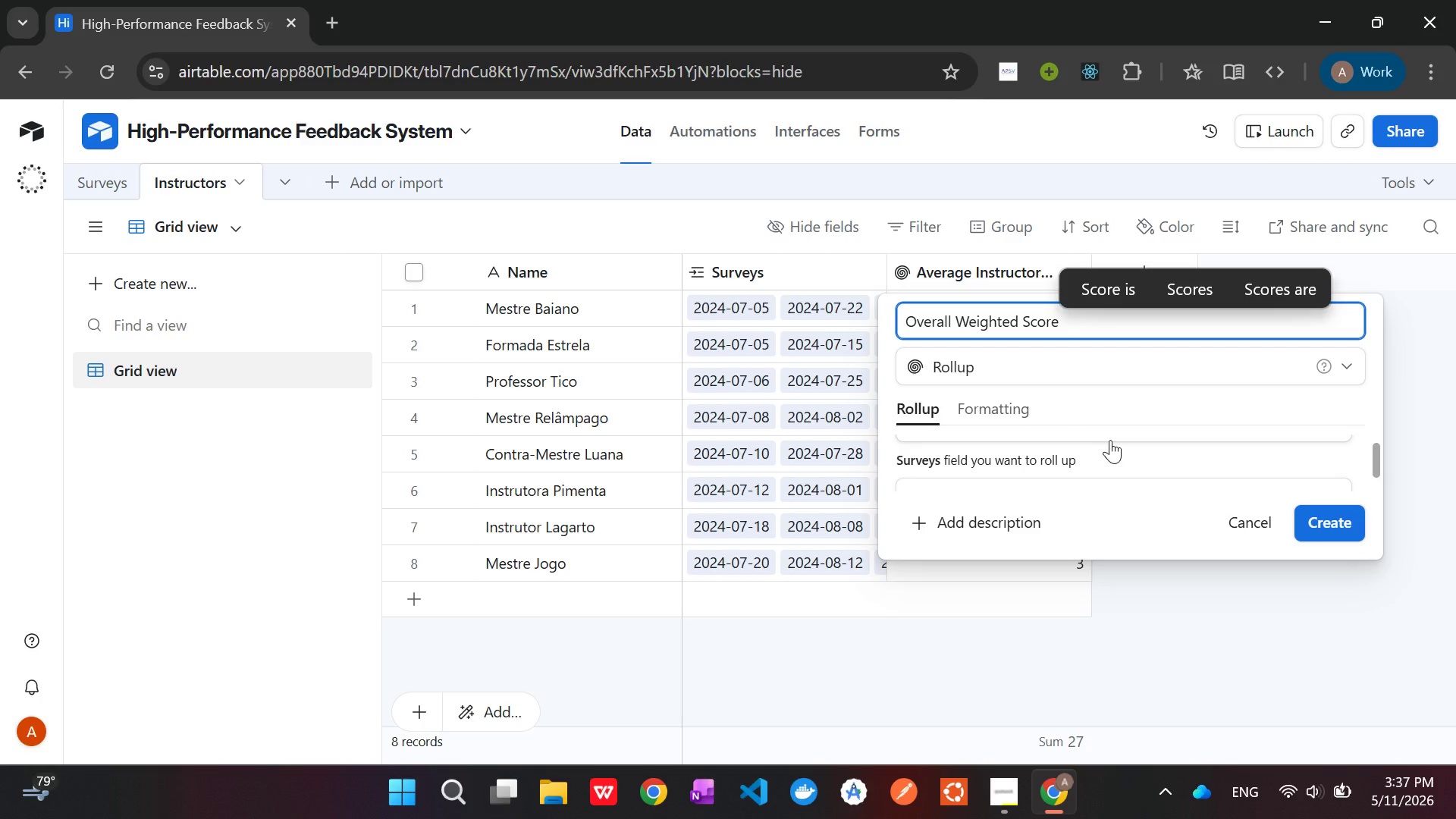 
wait(5.71)
 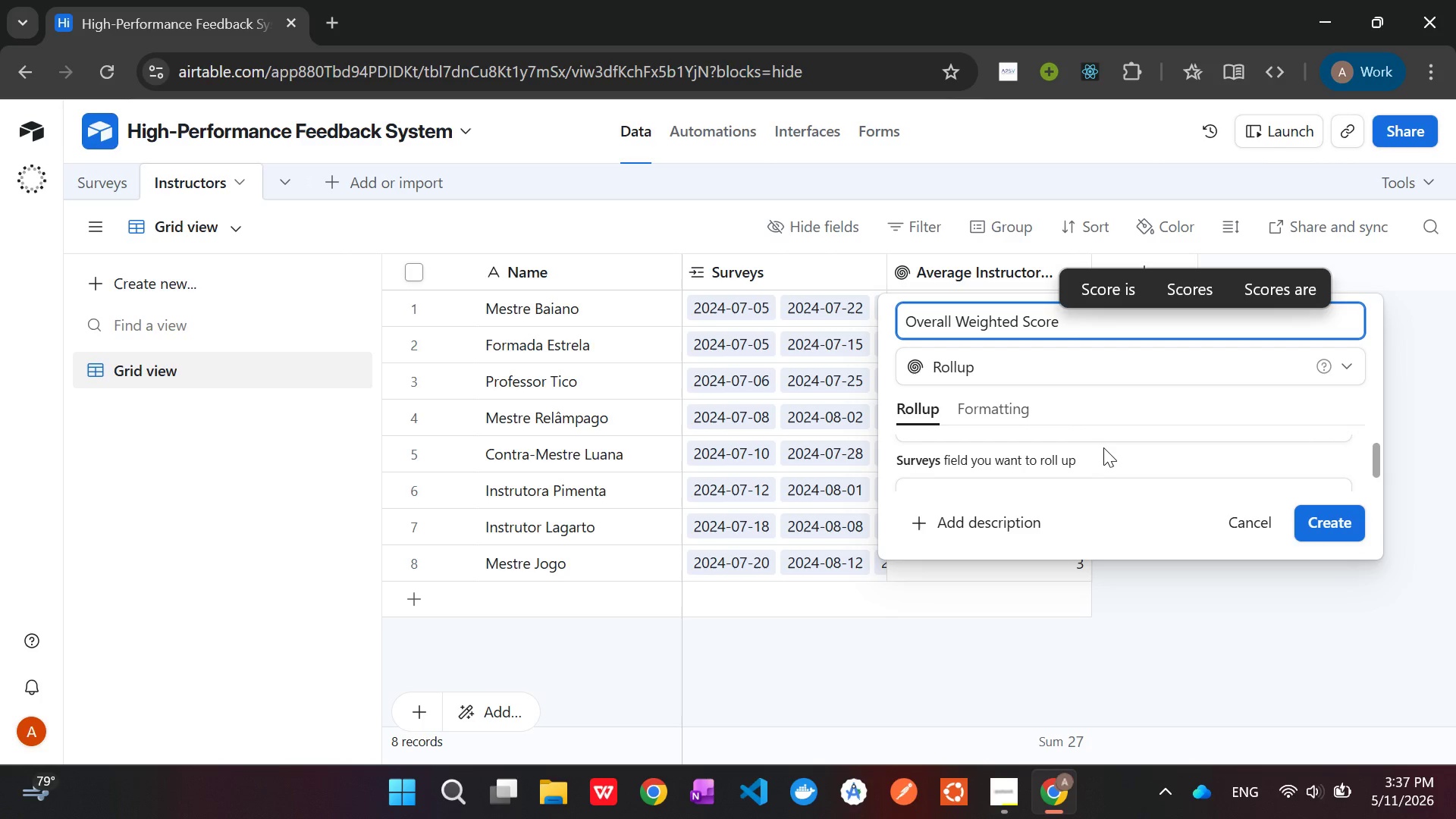 
scroll: coordinate [1111, 438], scroll_direction: down, amount: 1.0
 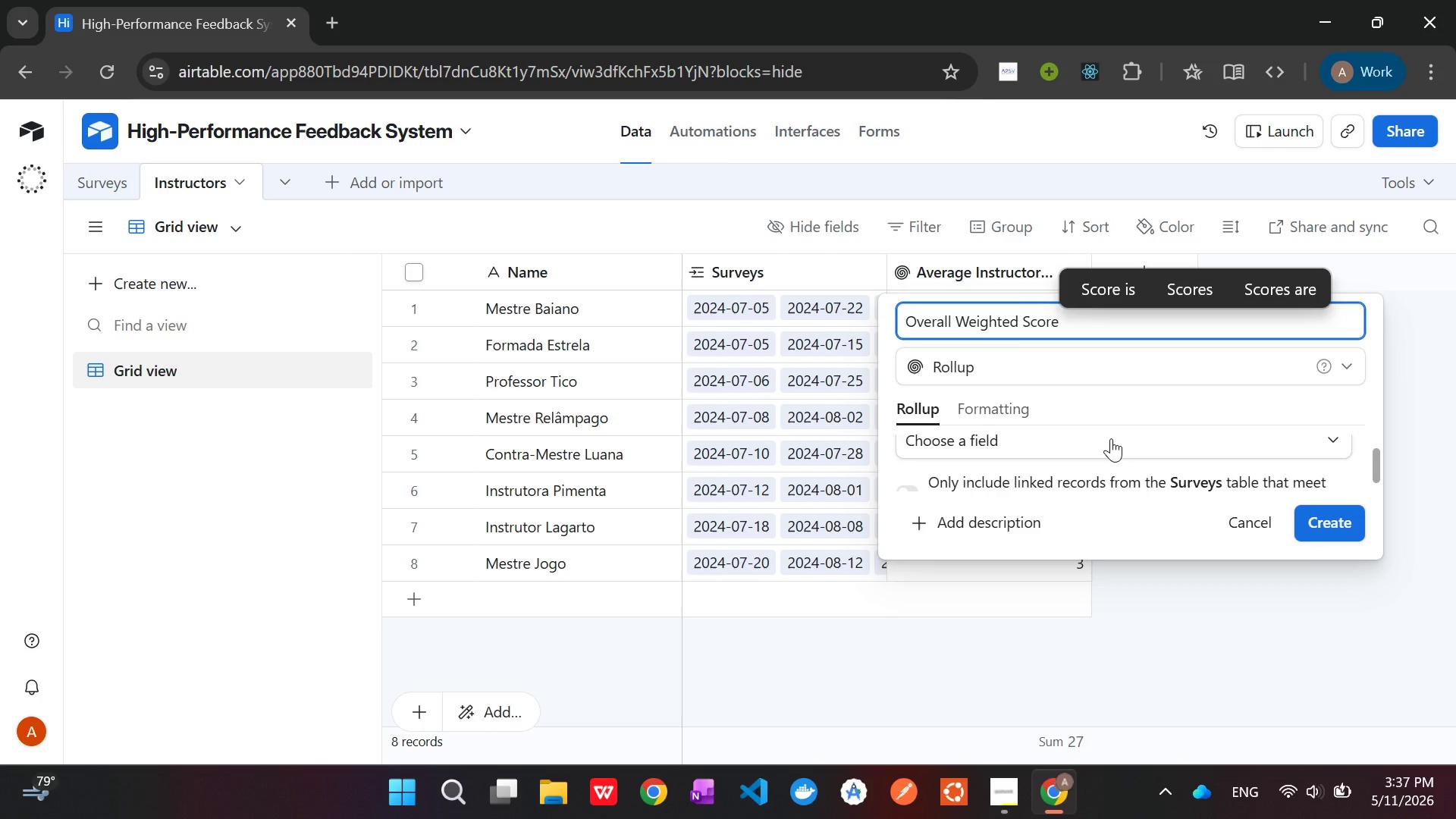 
scroll: coordinate [1111, 438], scroll_direction: none, amount: 0.0
 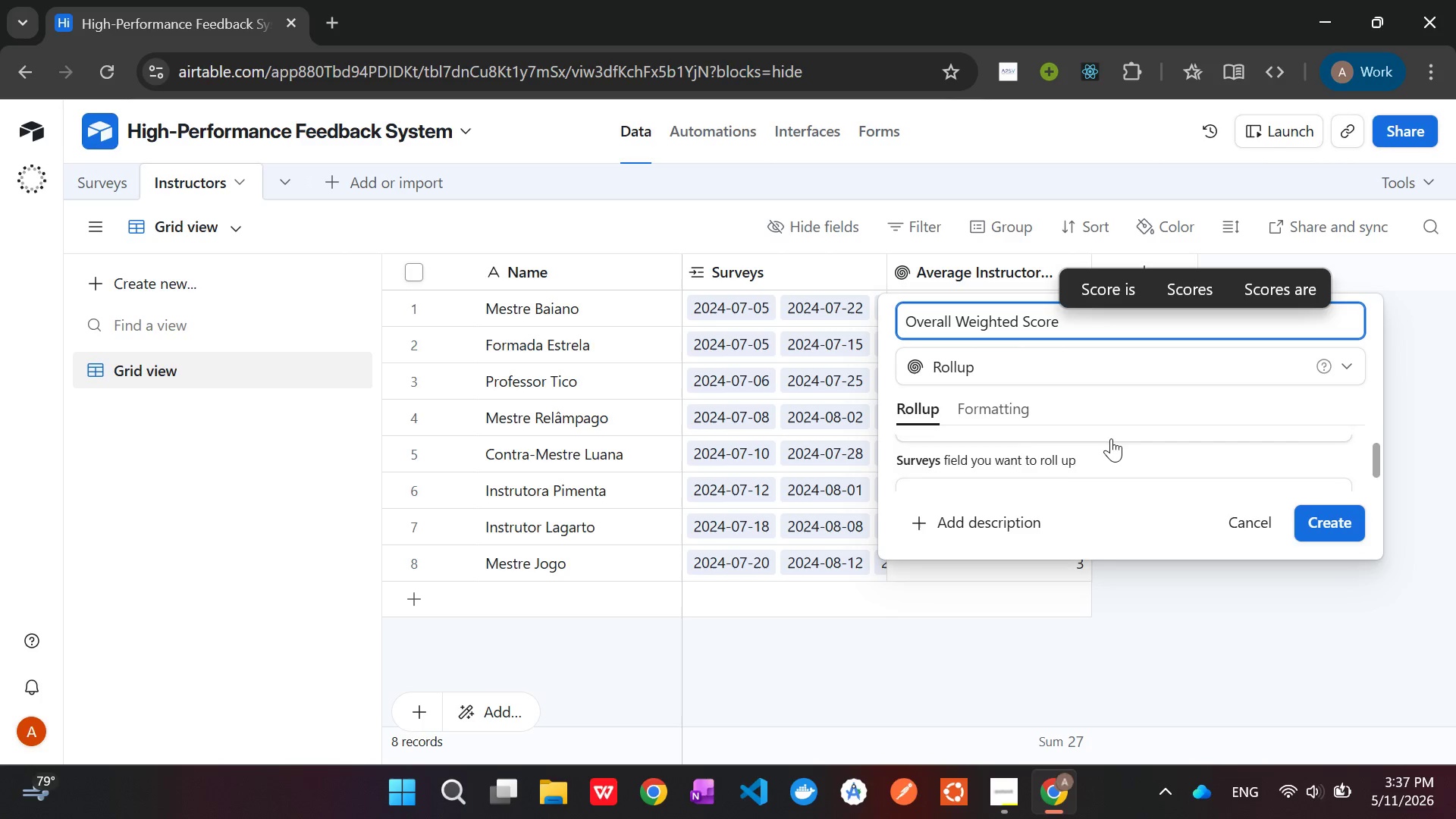 
scroll: coordinate [1111, 438], scroll_direction: up, amount: 1.0
 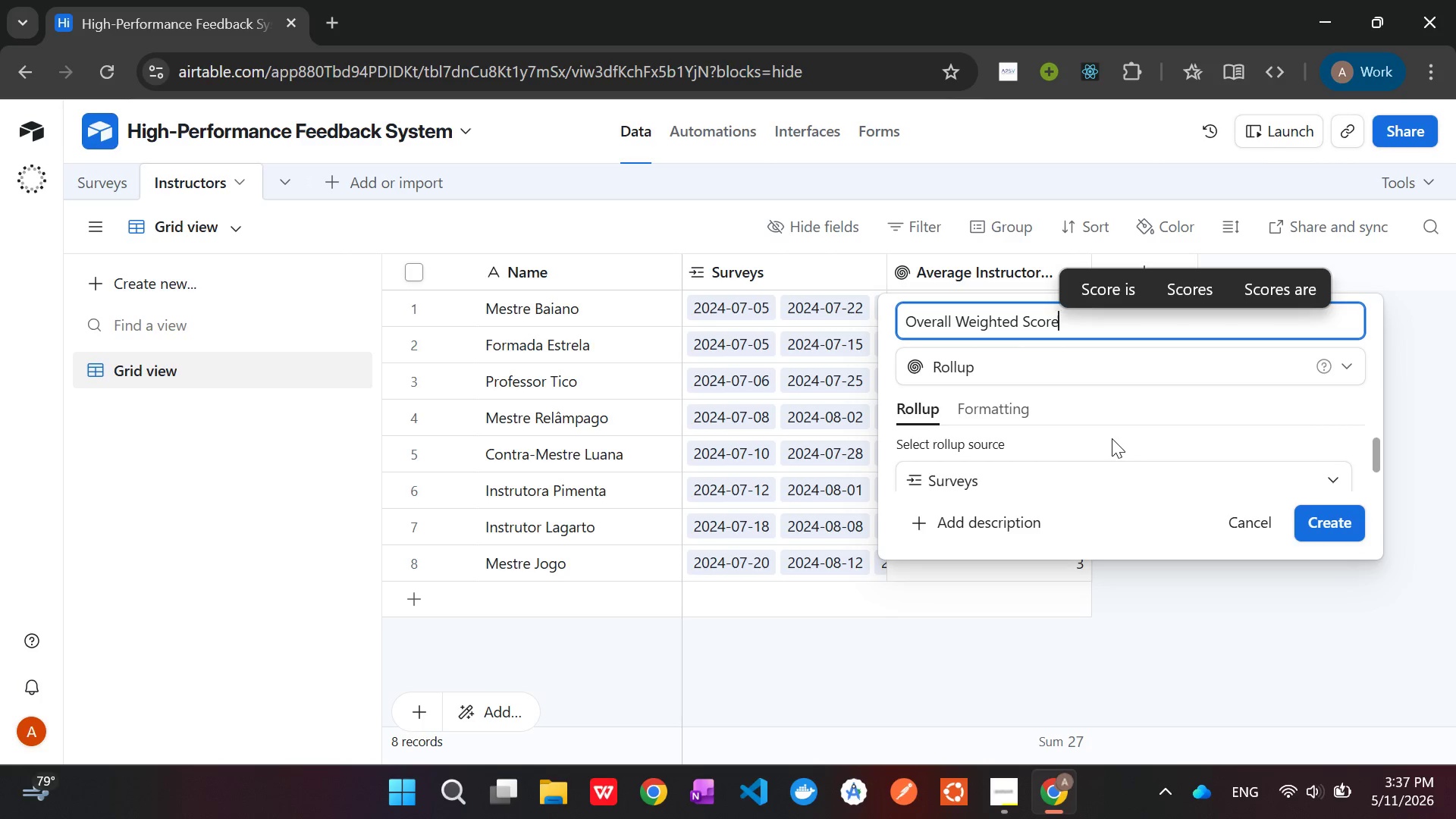 
scroll: coordinate [1112, 438], scroll_direction: none, amount: 0.0
 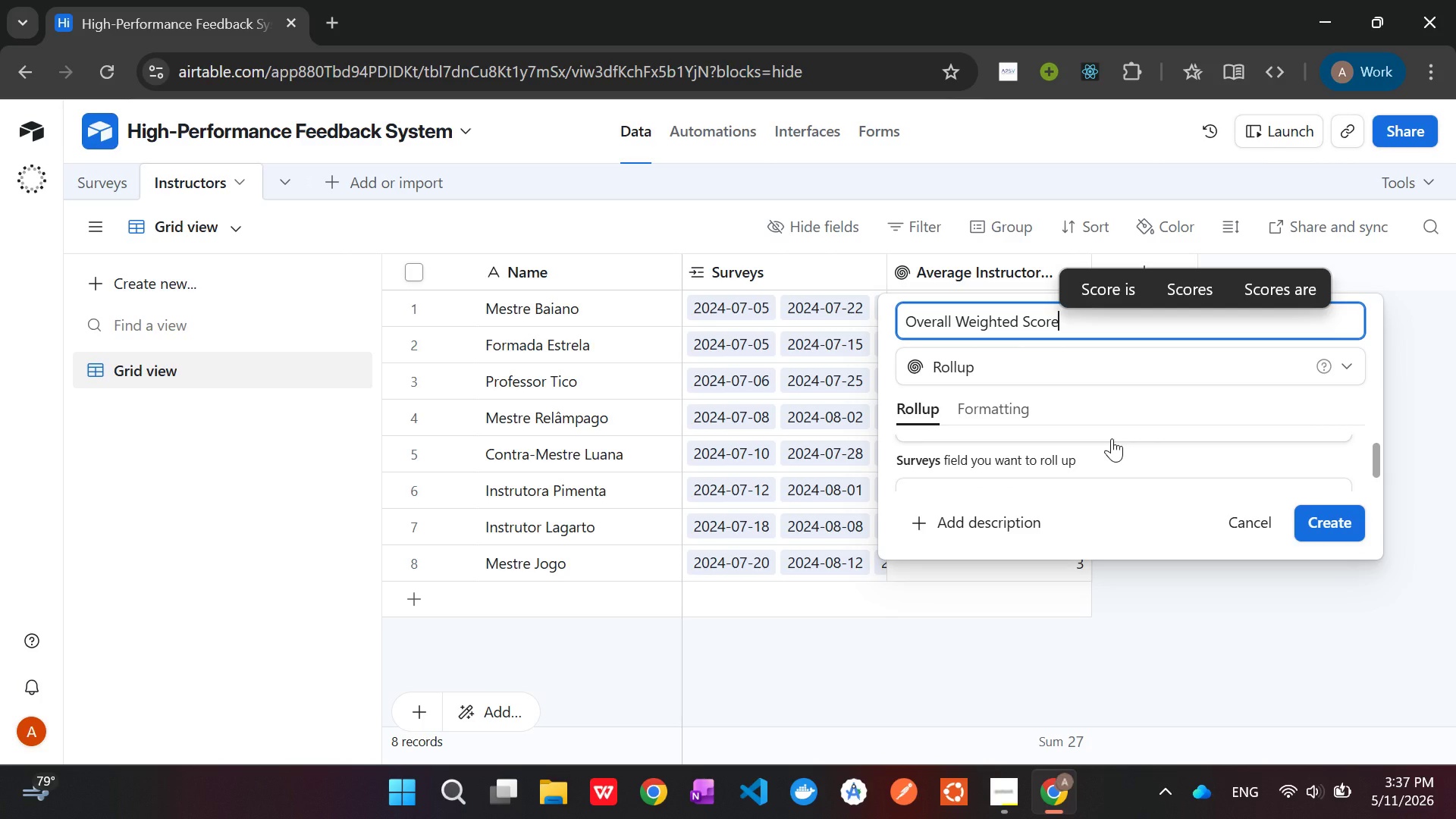 
scroll: coordinate [1112, 438], scroll_direction: down, amount: 1.0
 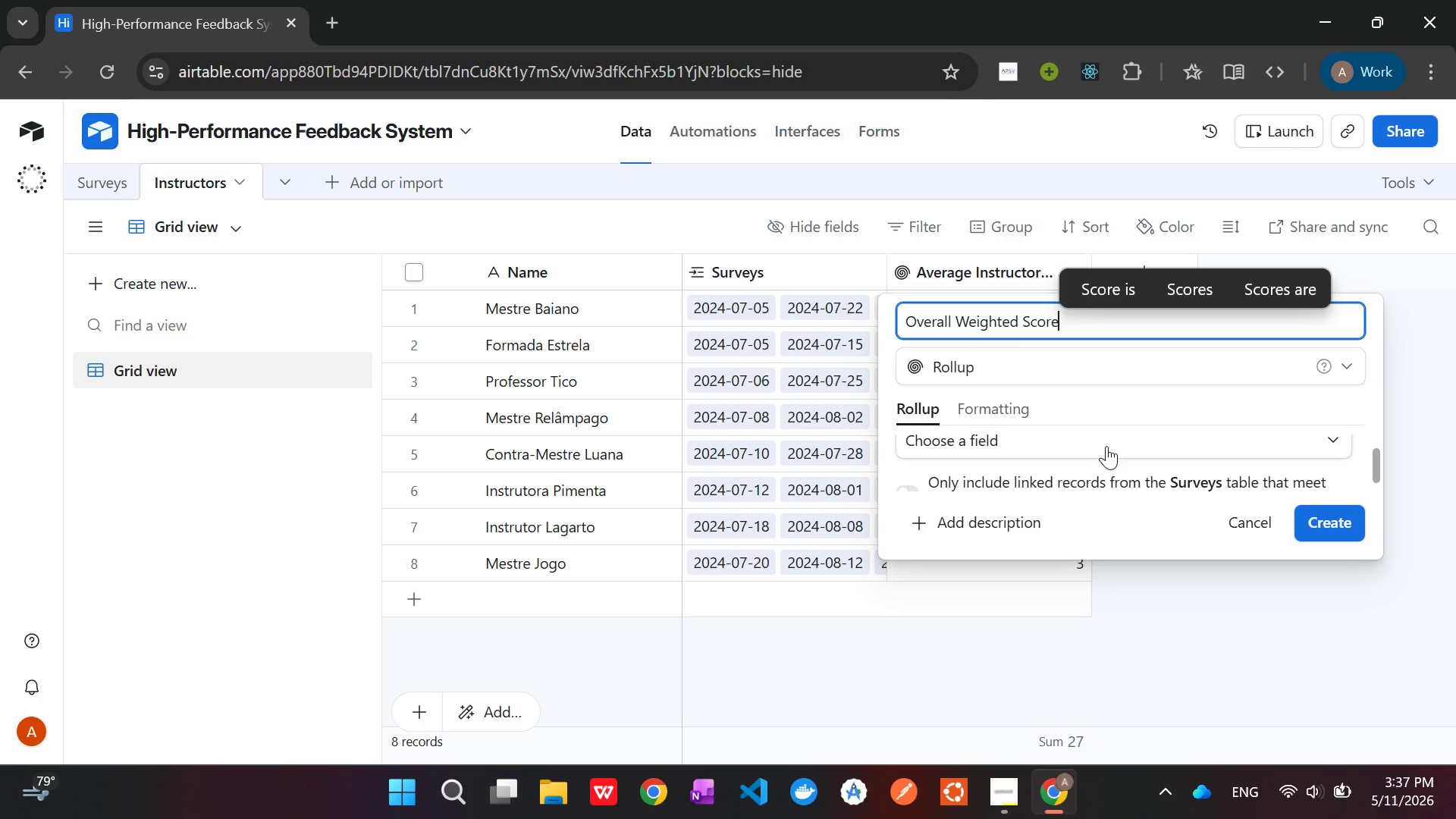 
left_click([1106, 446])
 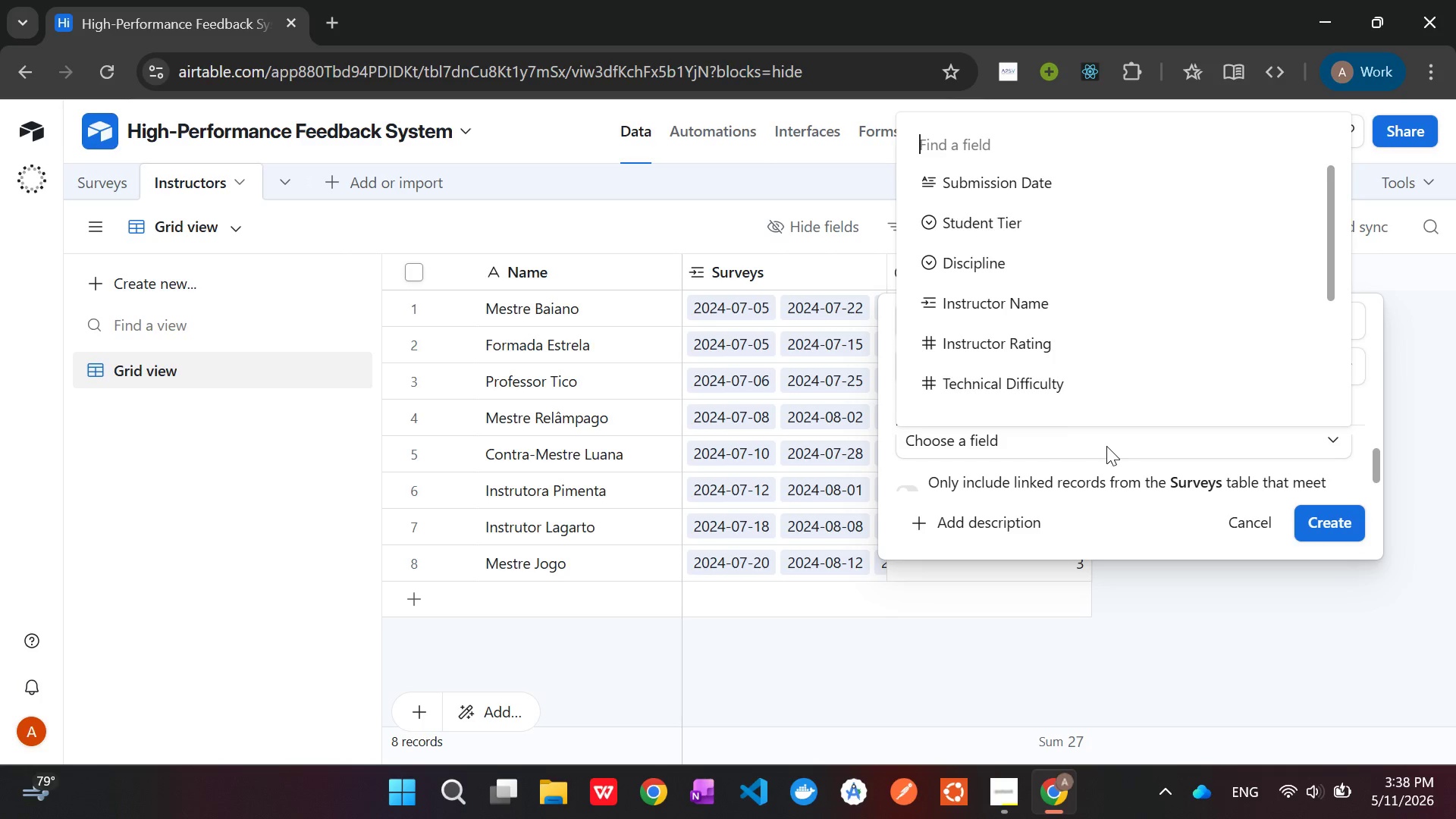 
wait(7.17)
 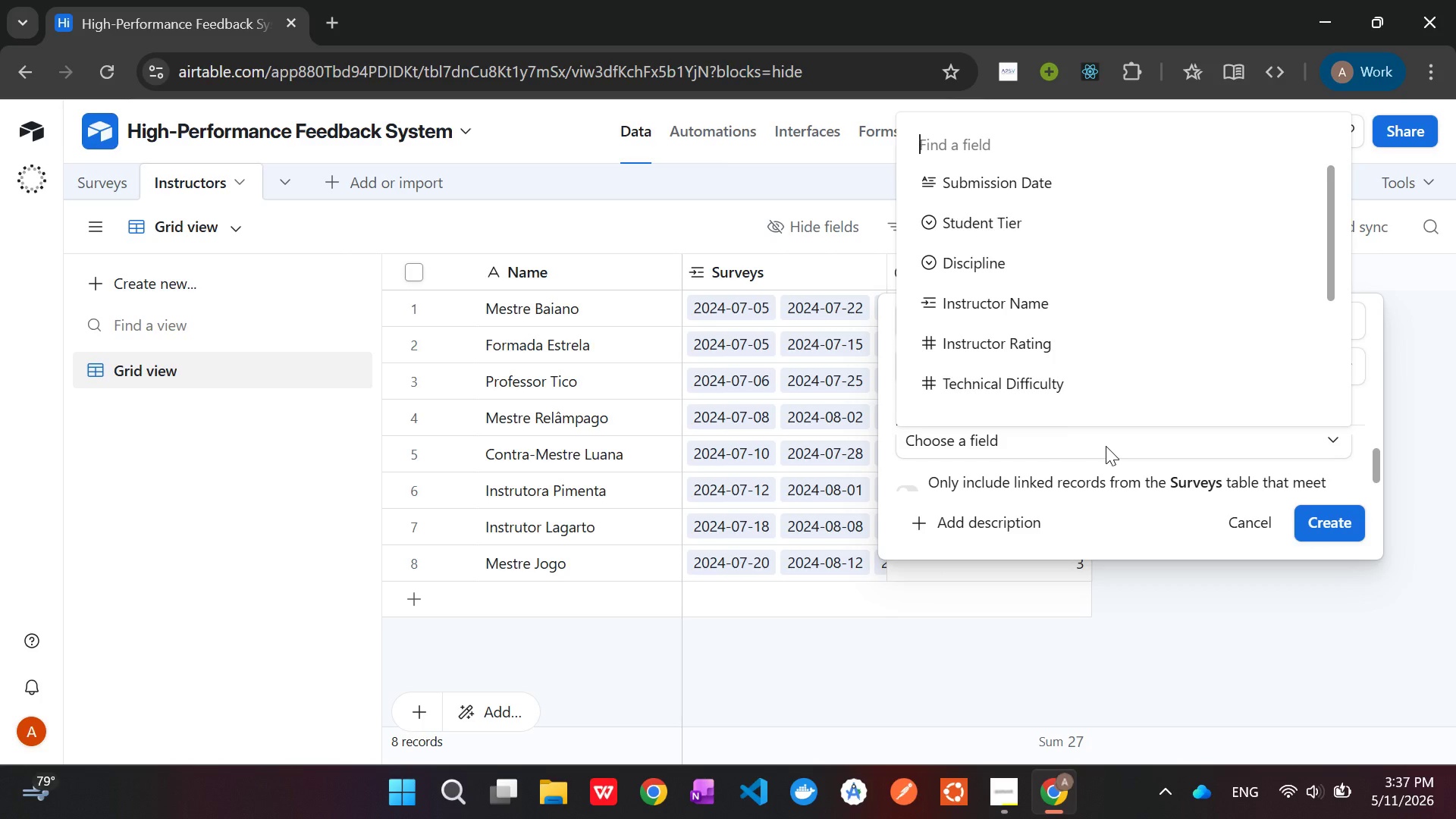 
scroll: coordinate [1056, 337], scroll_direction: down, amount: 7.0
 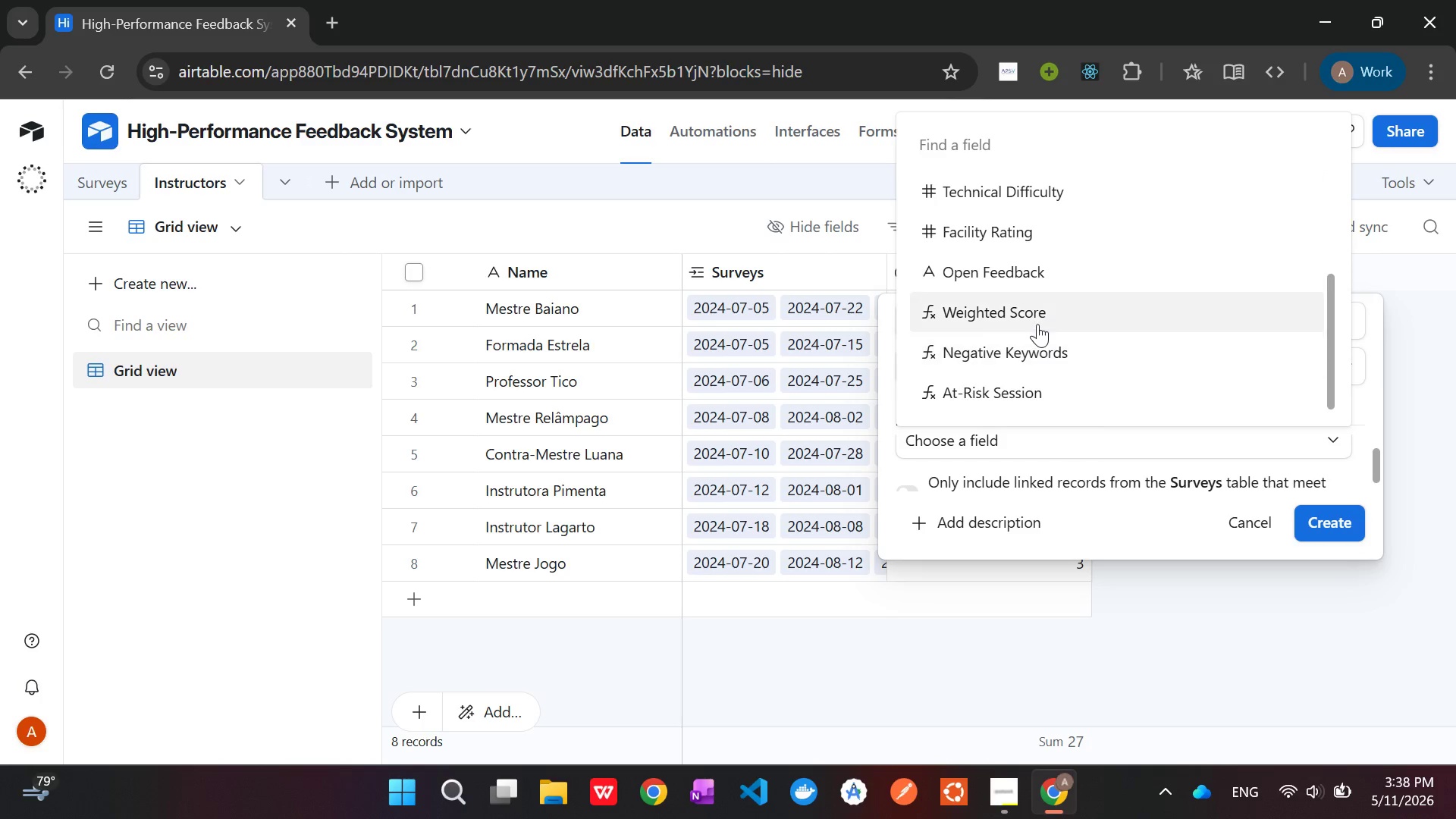 
left_click([1037, 324])
 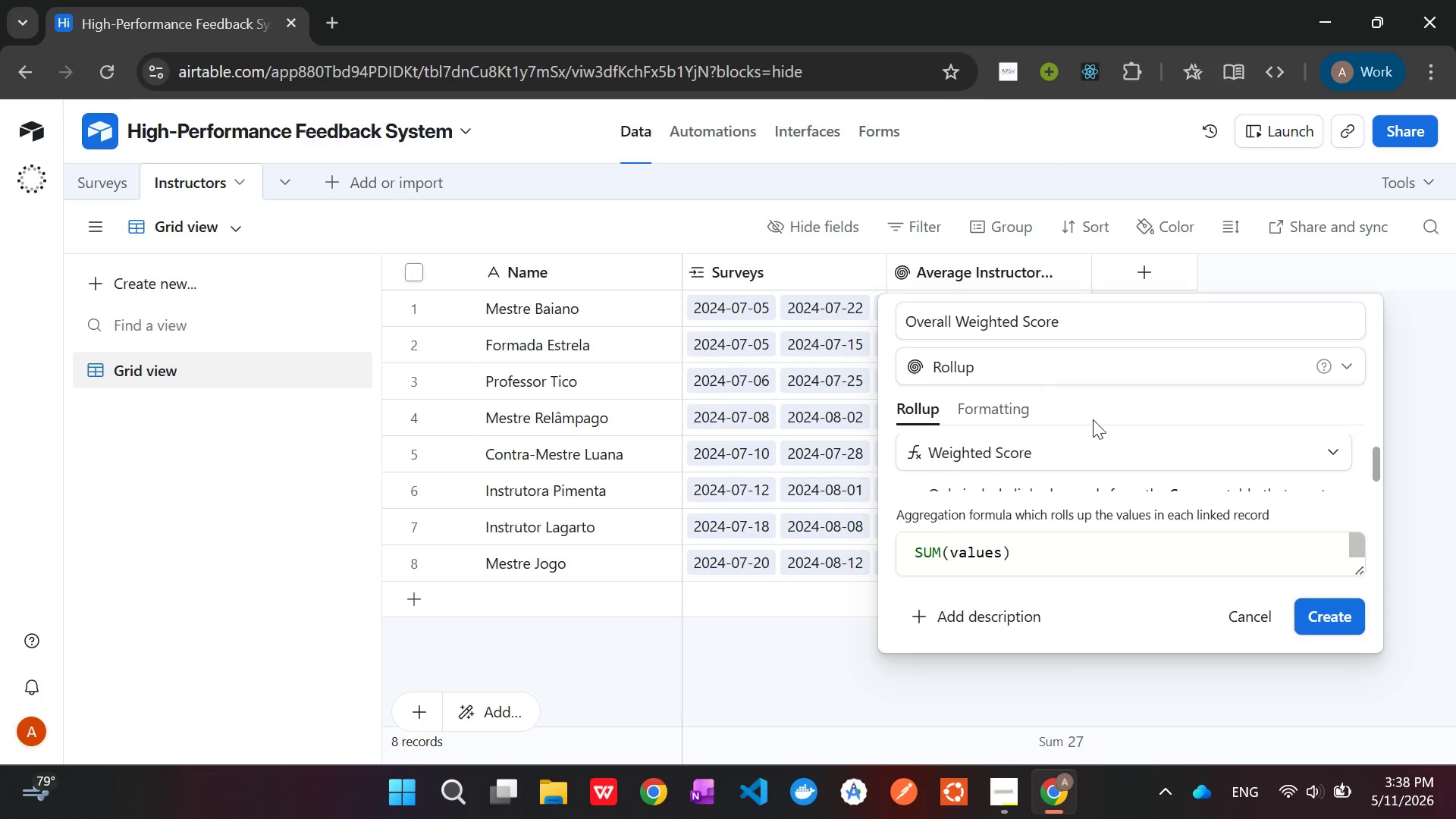 
mouse_move([1112, 459])
 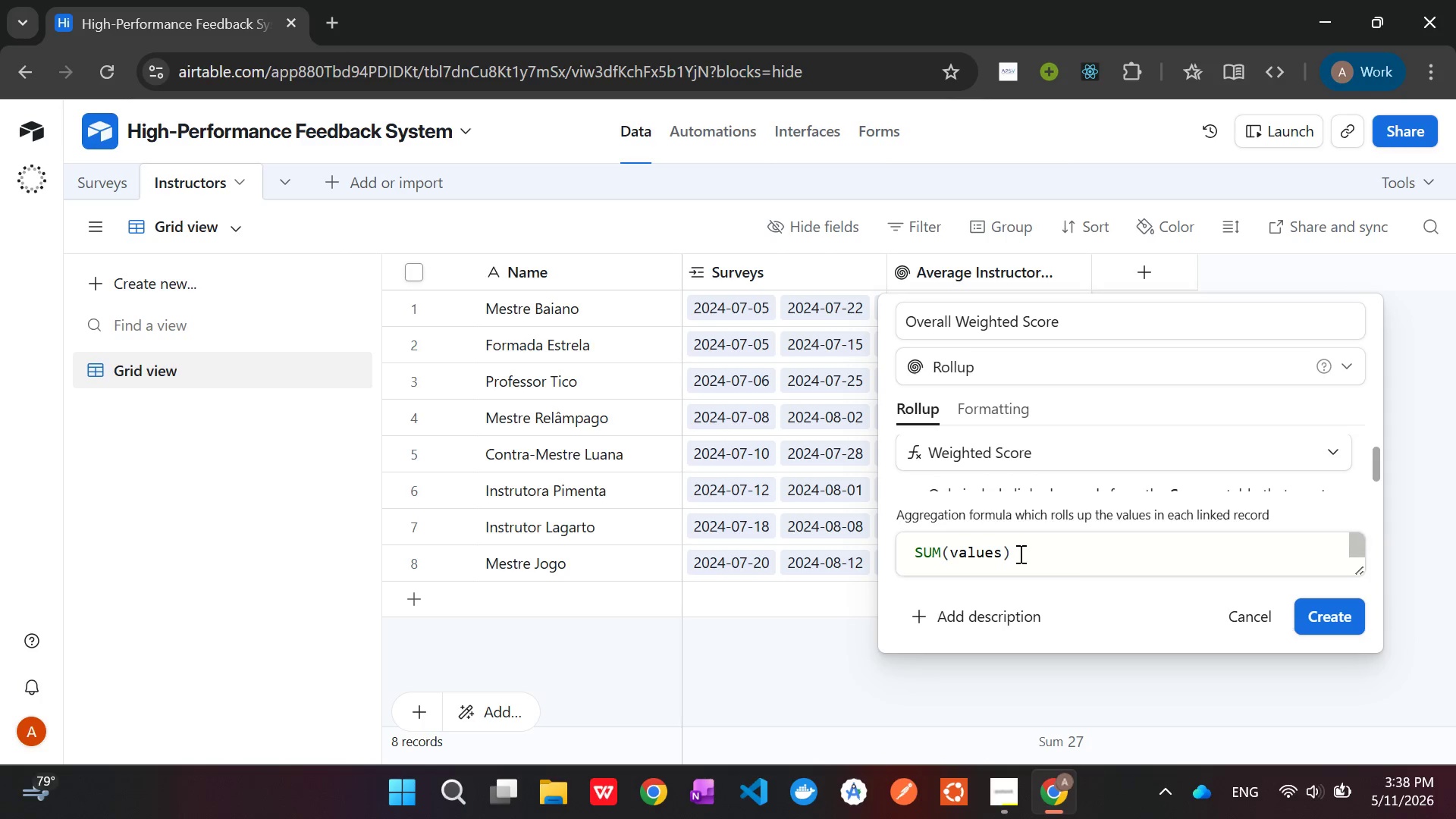 
left_click_drag(start_coordinate=[1021, 554], to_coordinate=[875, 559])
 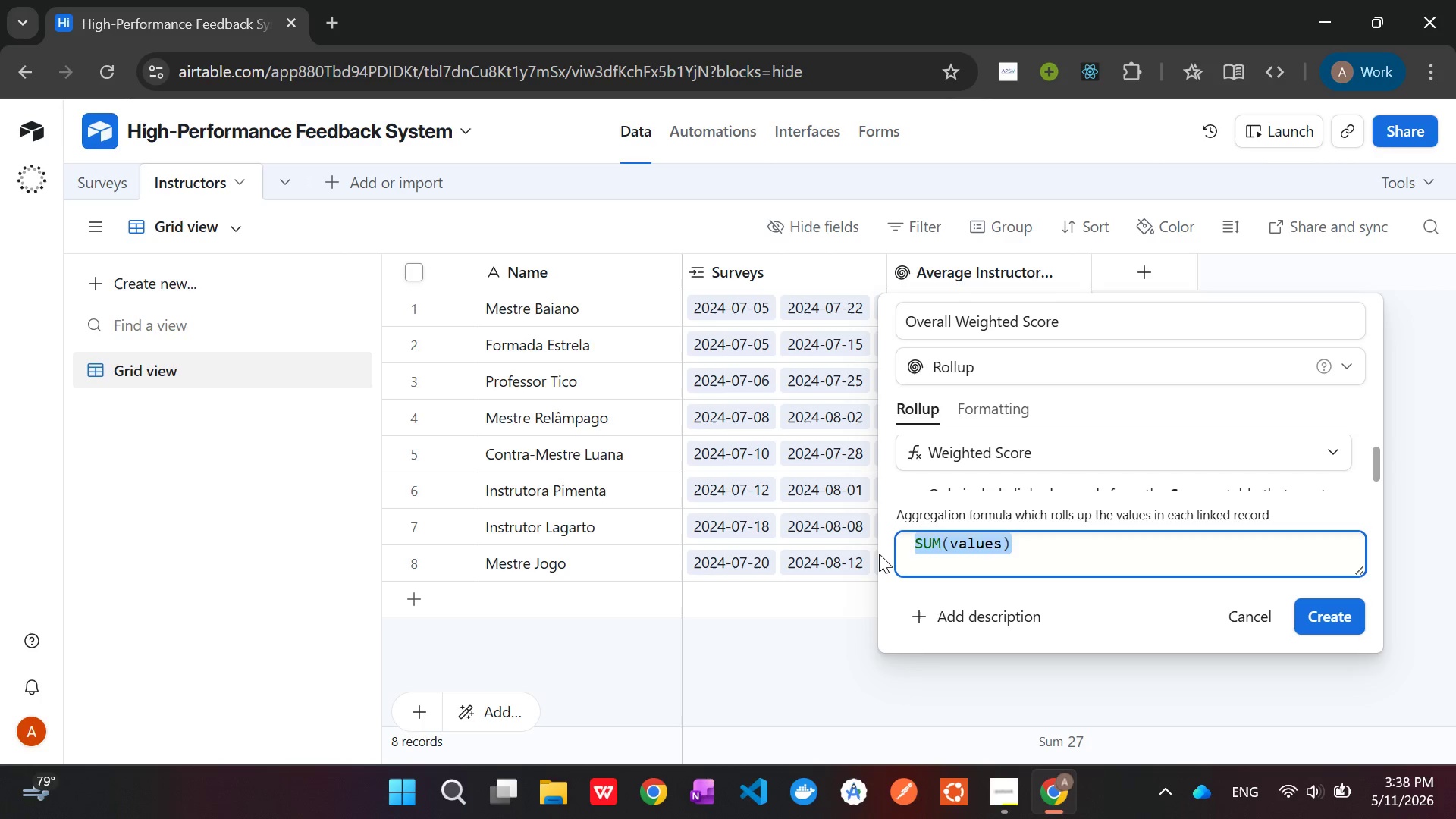 
key(Backspace)
type(Av)
key(Backspace)
type(V)
key(Tab)
 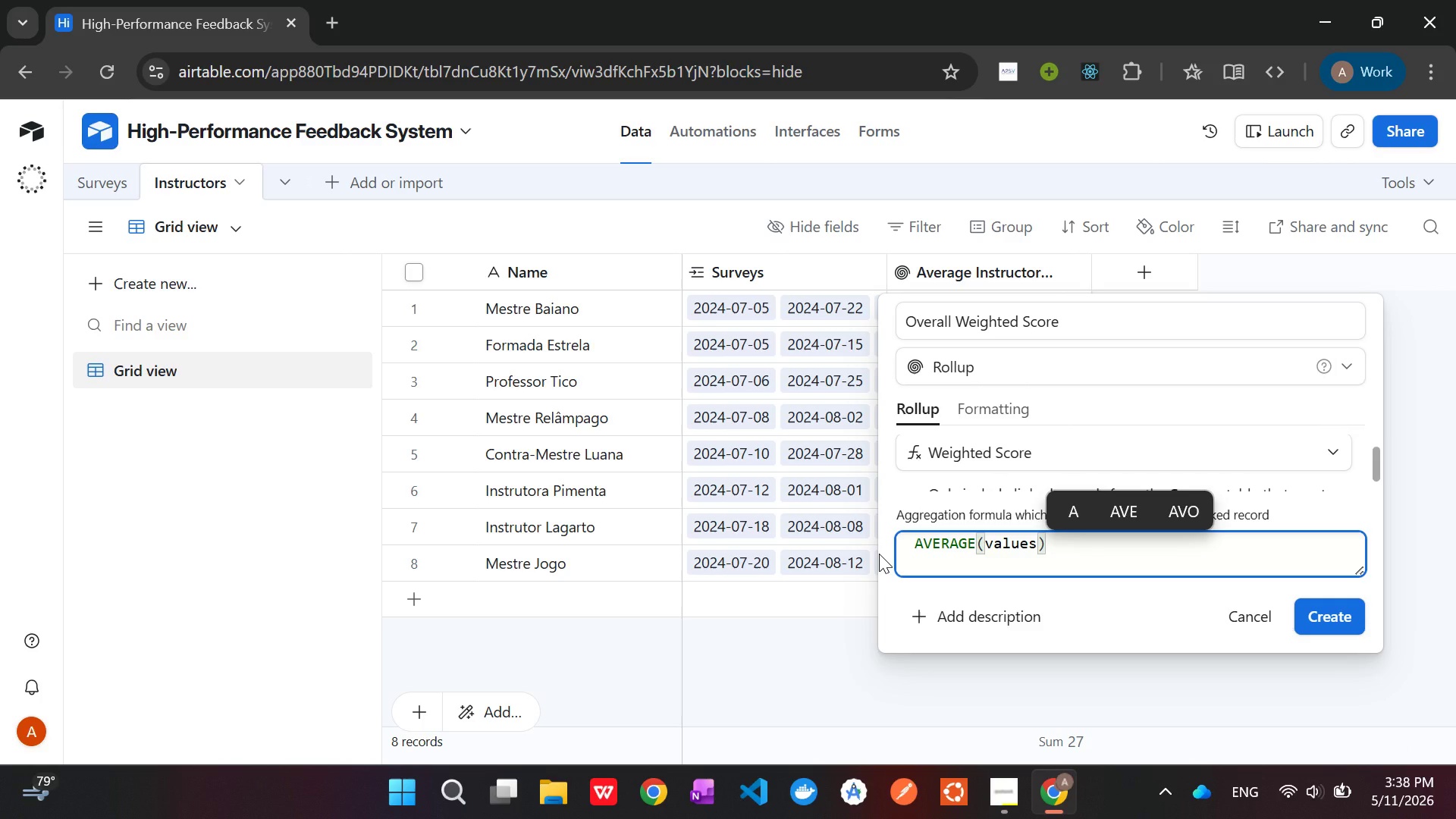 
wait(10.64)
 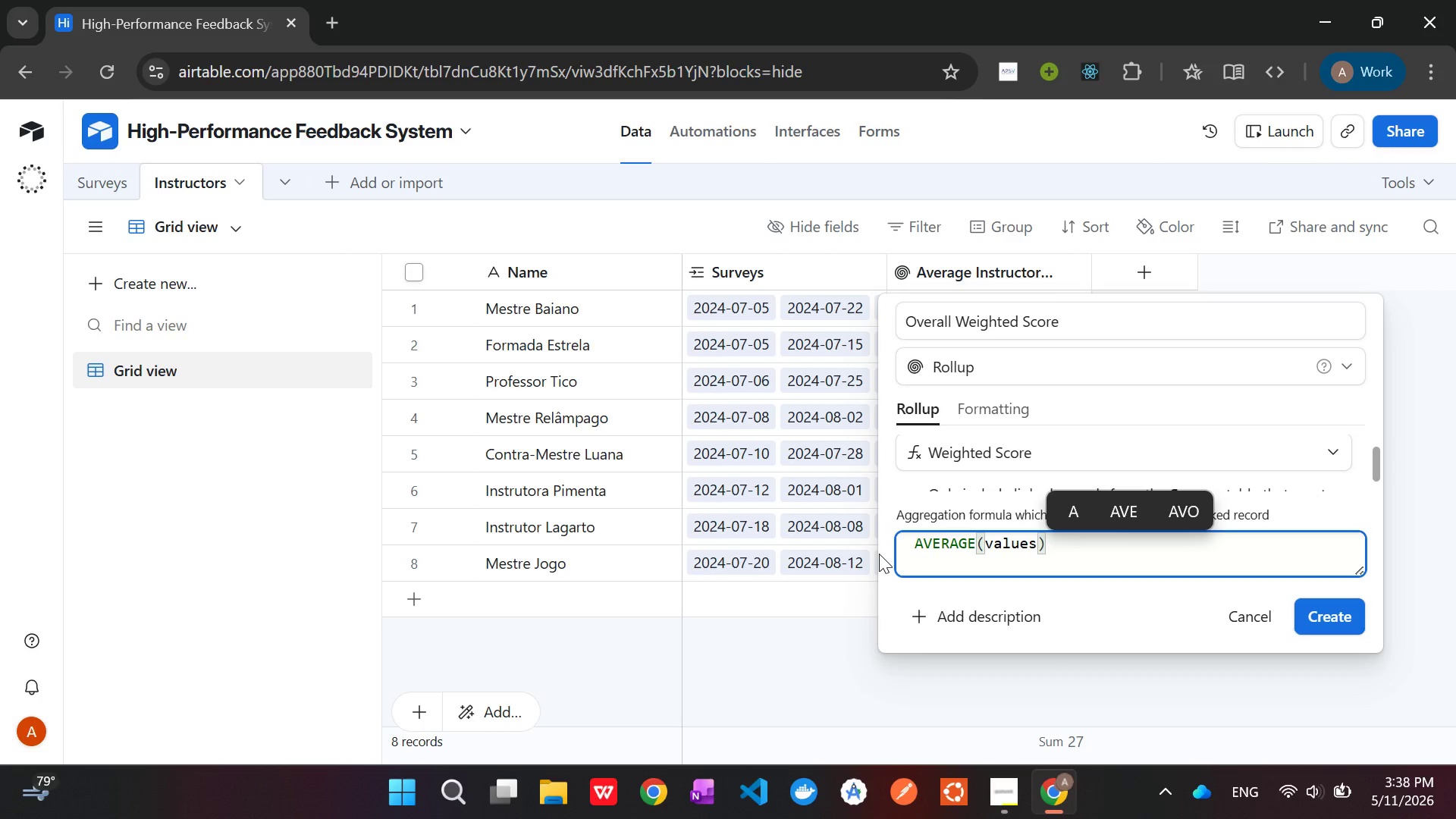 
left_click([1341, 619])
 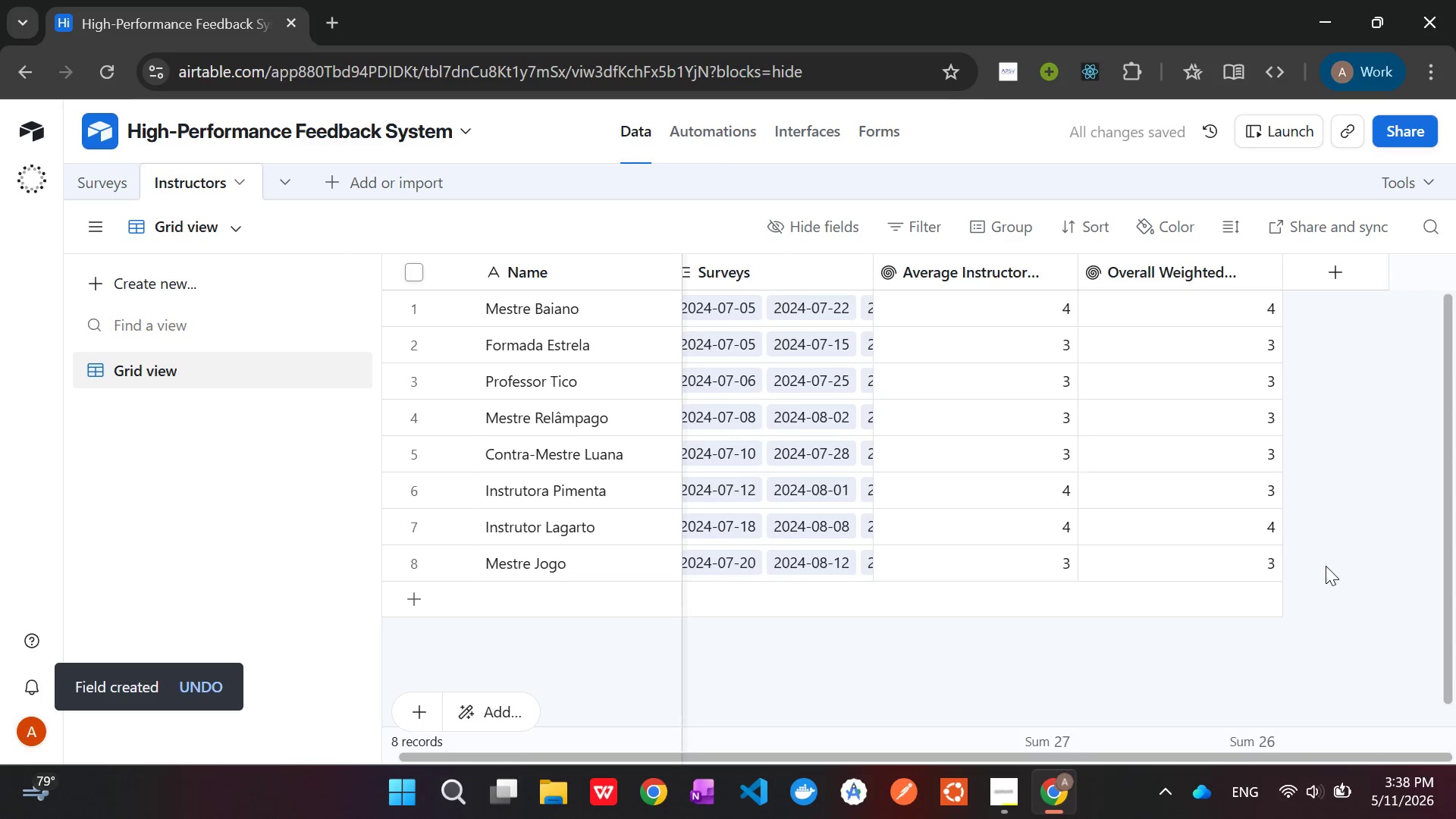 
left_click([1315, 269])
 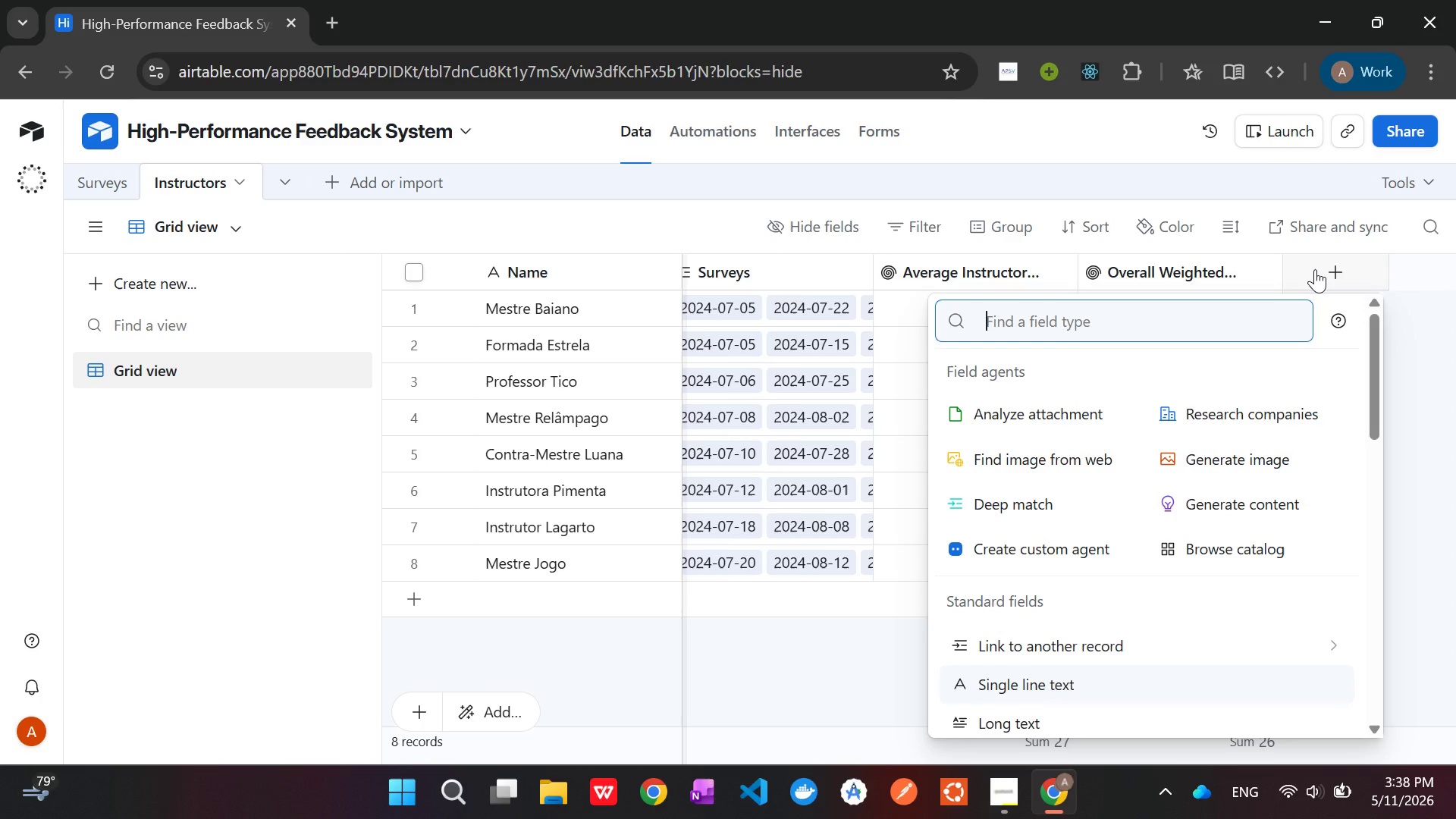 
wait(7.08)
 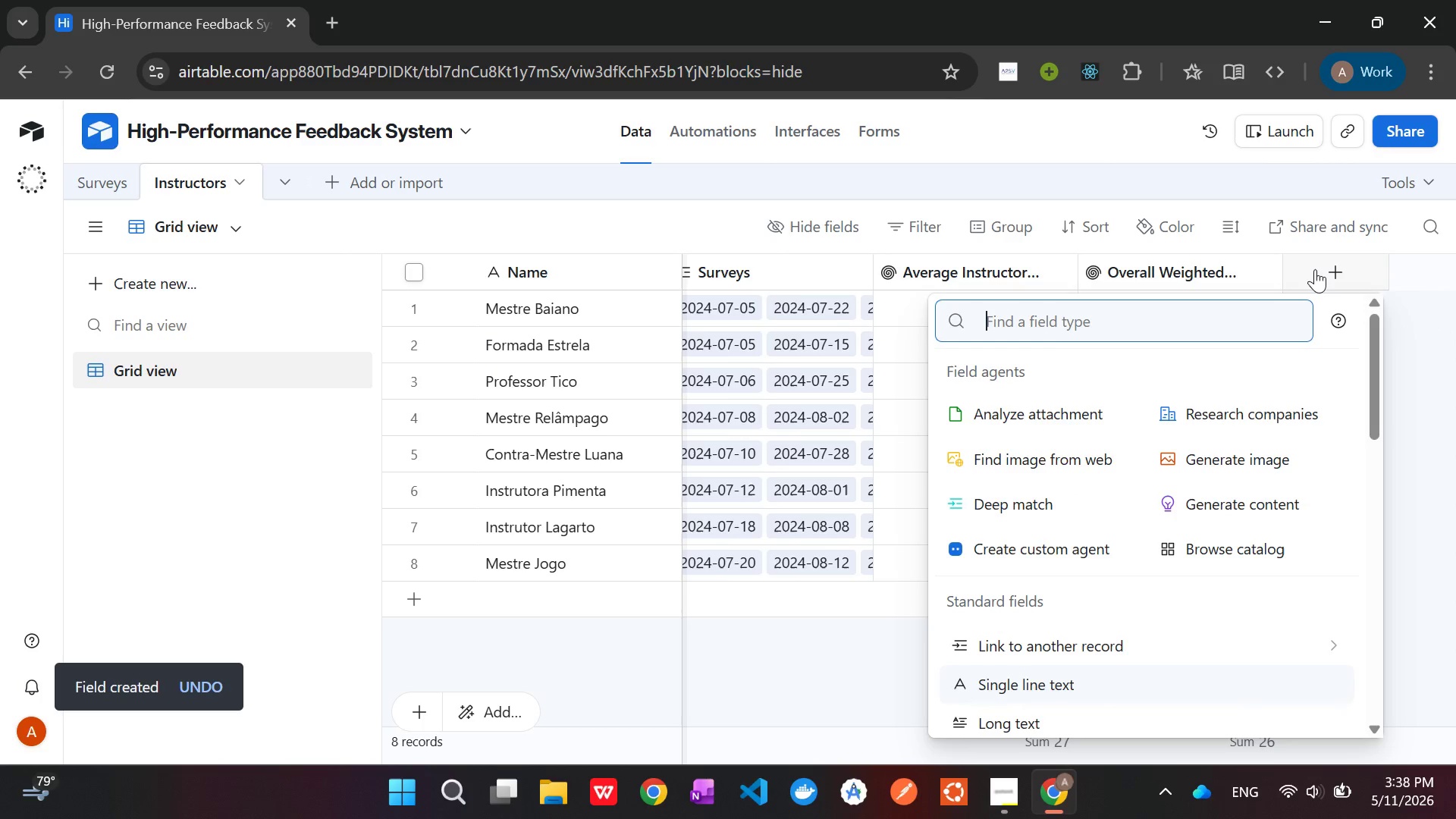 
type(roll)
 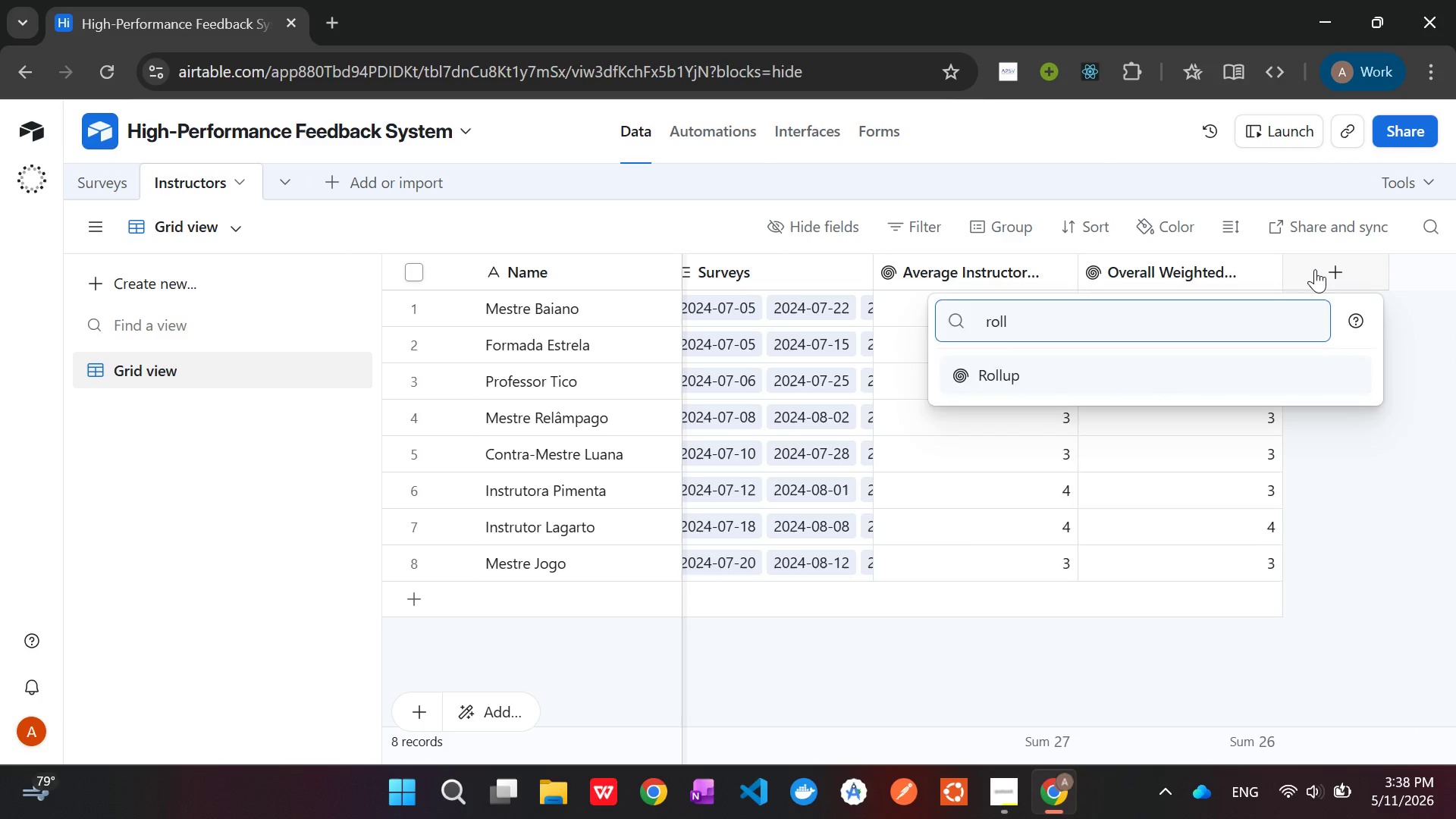 
key(Enter)
 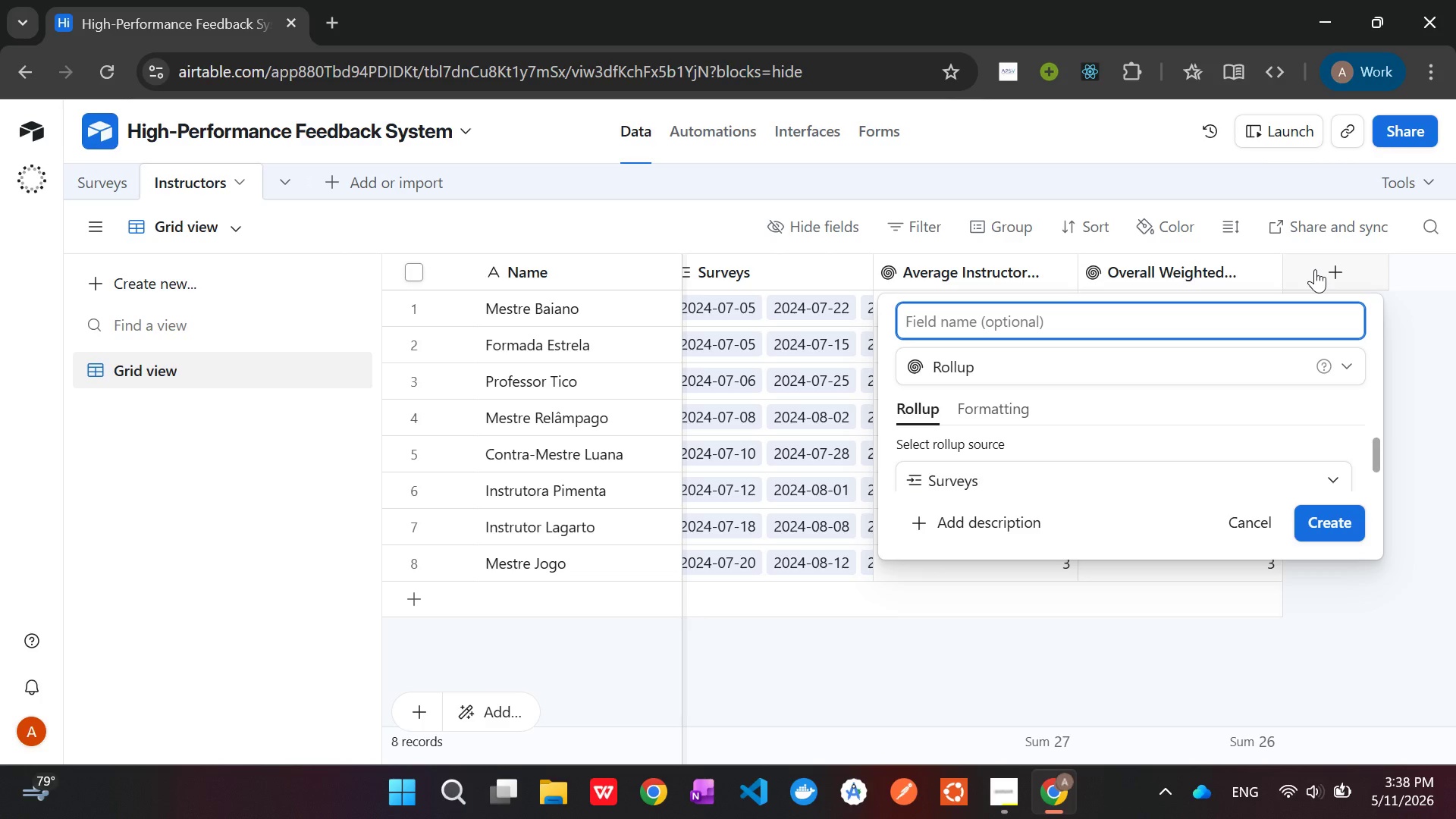 
wait(7.99)
 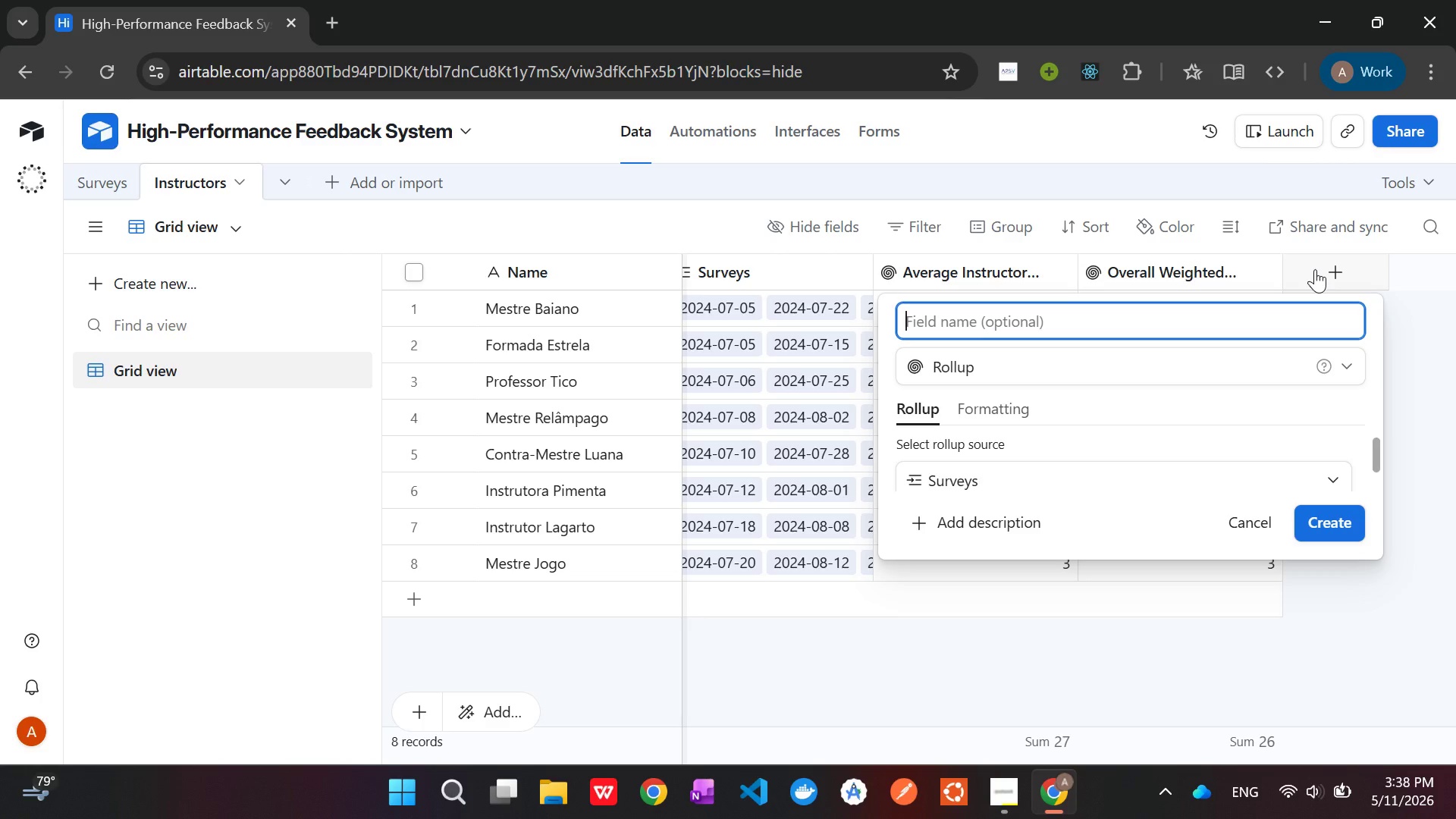 
type(Total At-Risk COunt)
 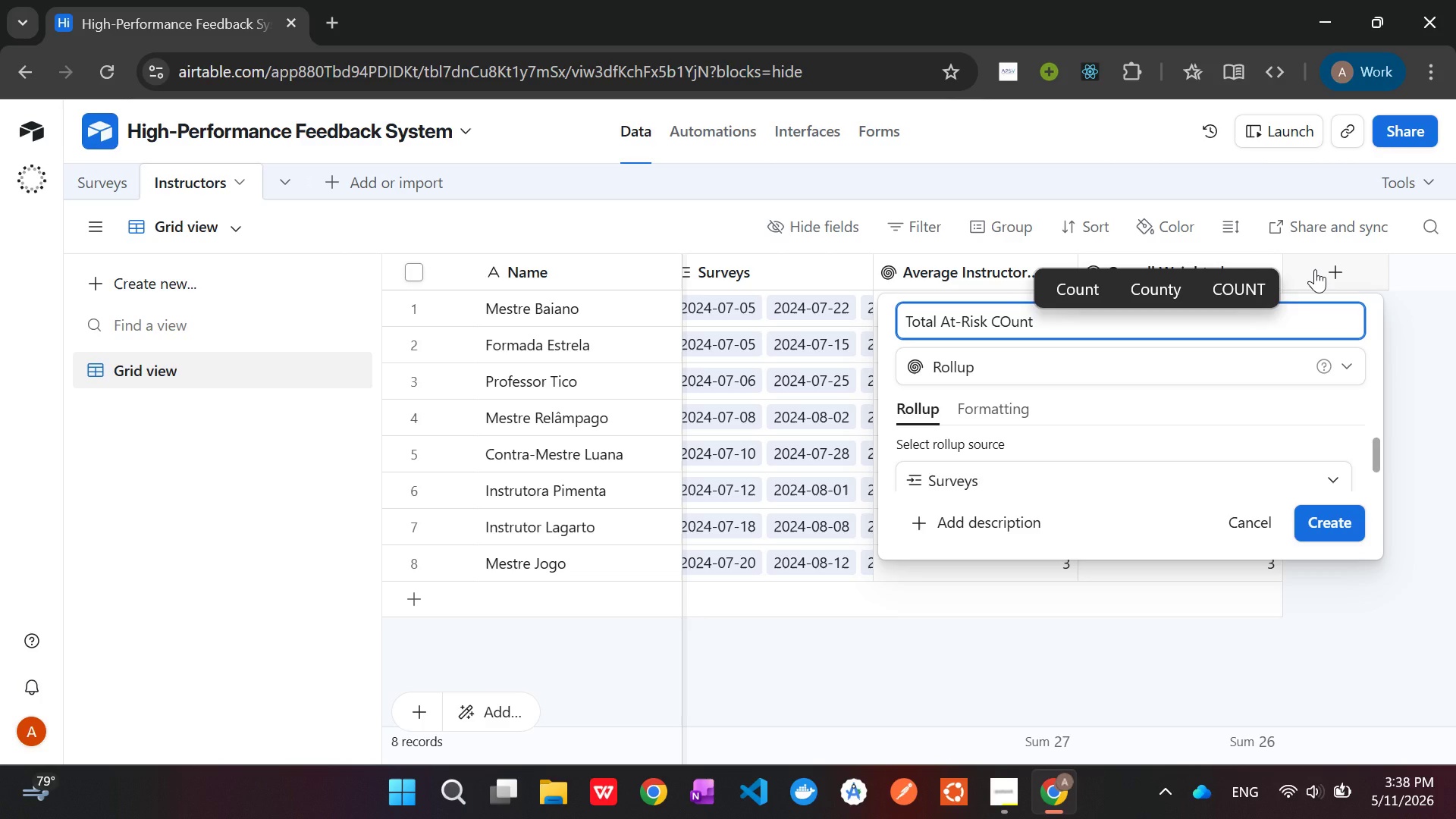 
key(ArrowLeft)
 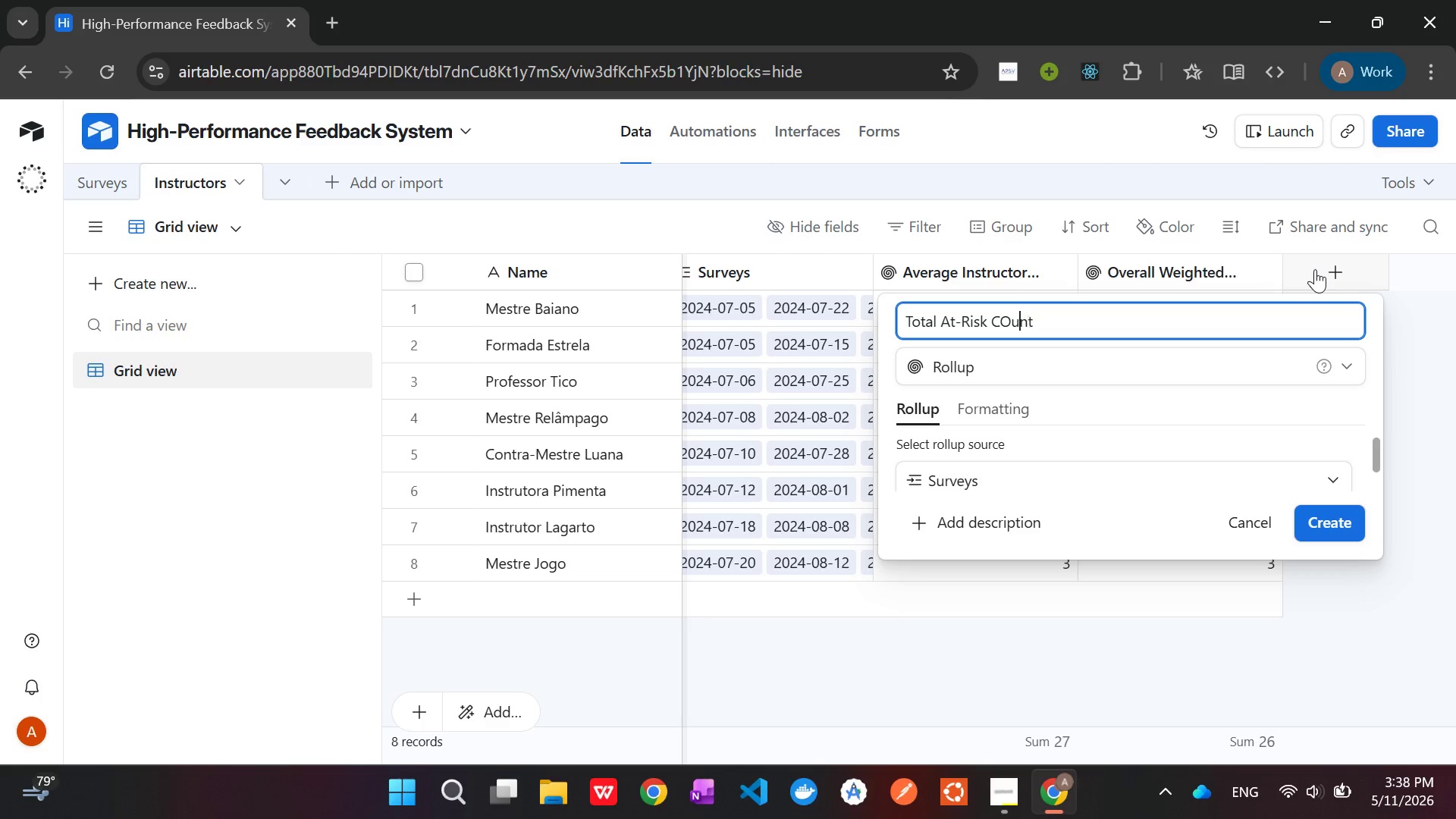 
key(ArrowLeft)
 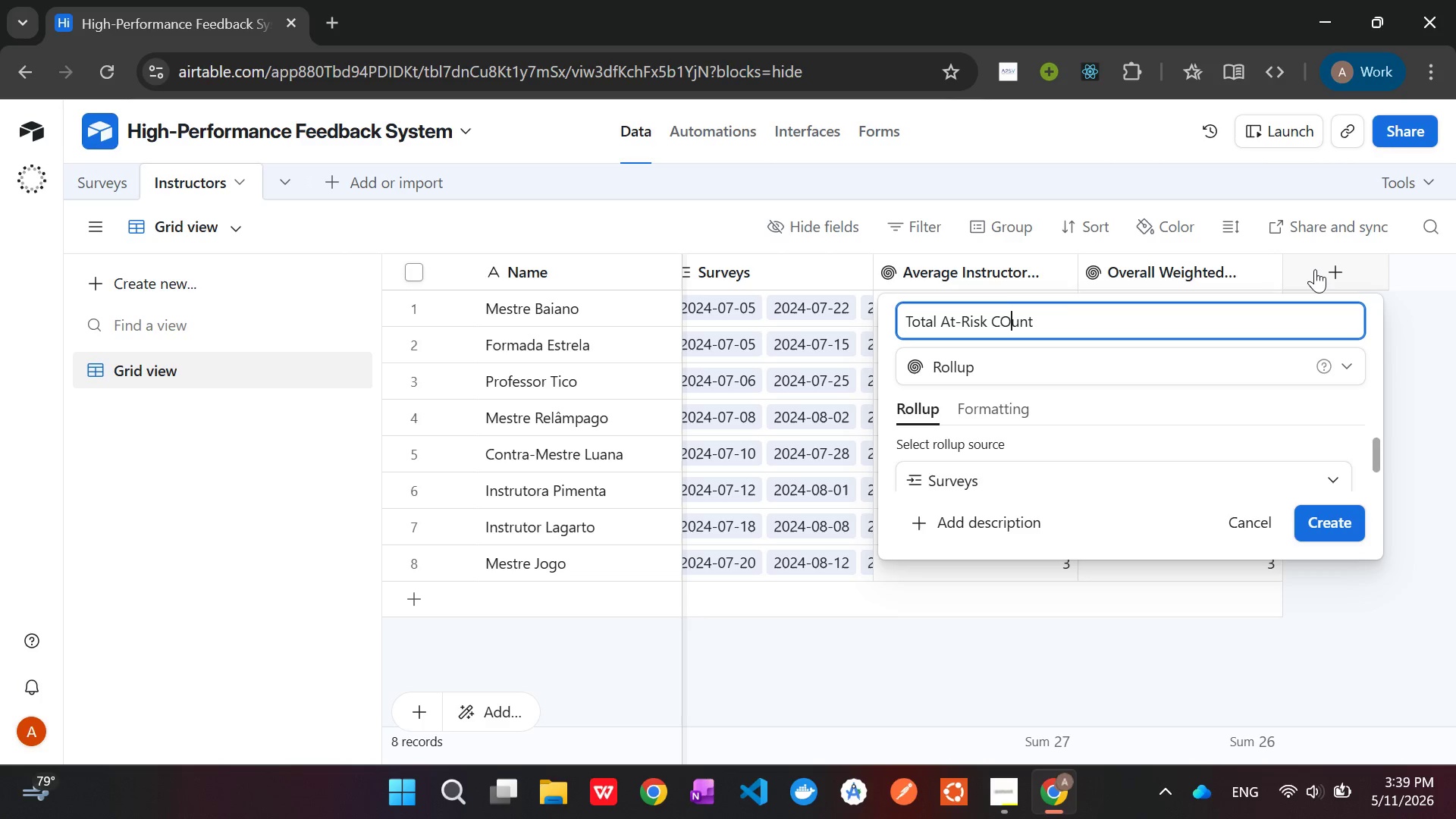 
key(ArrowLeft)
 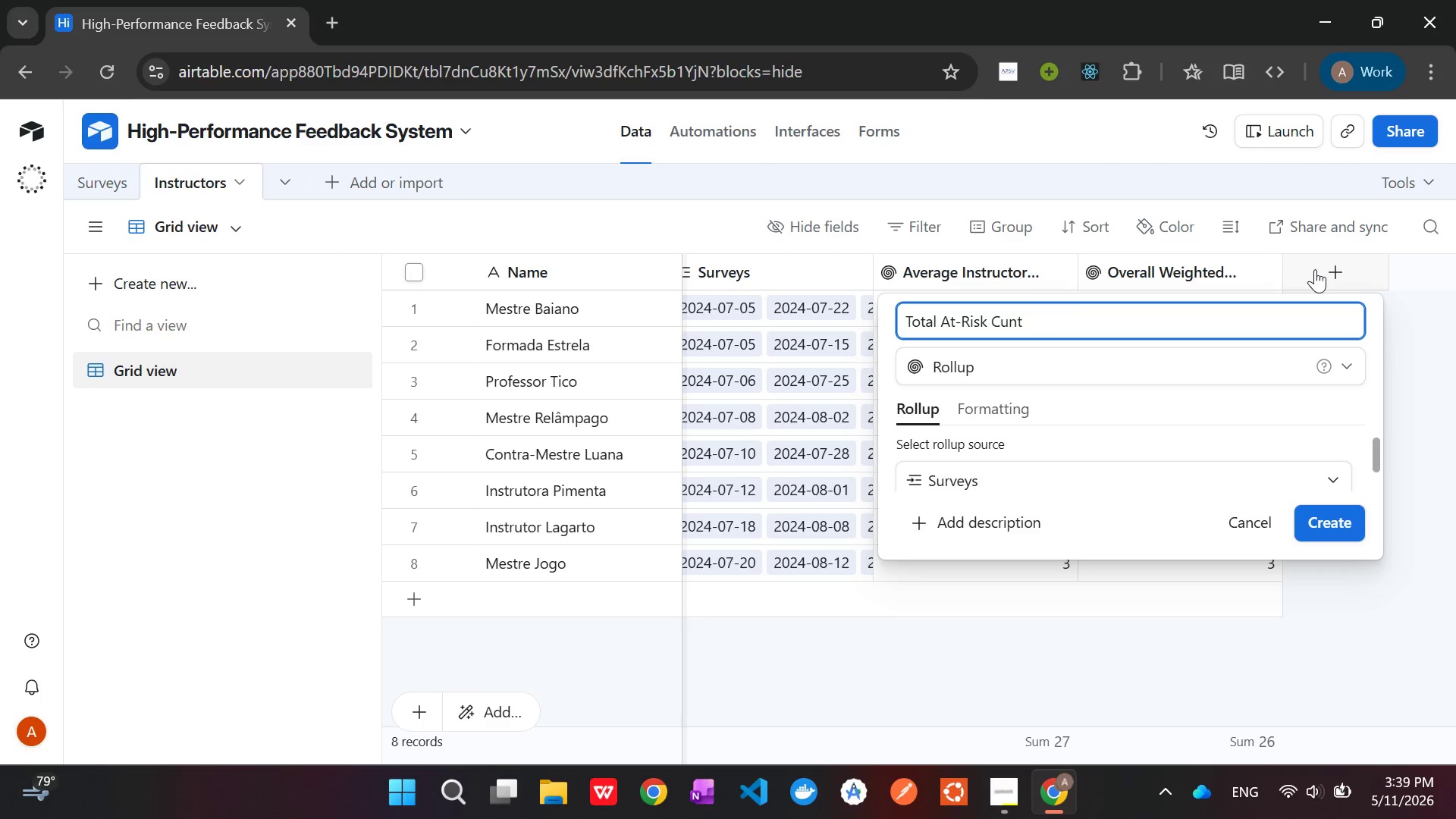 
key(Backspace)
 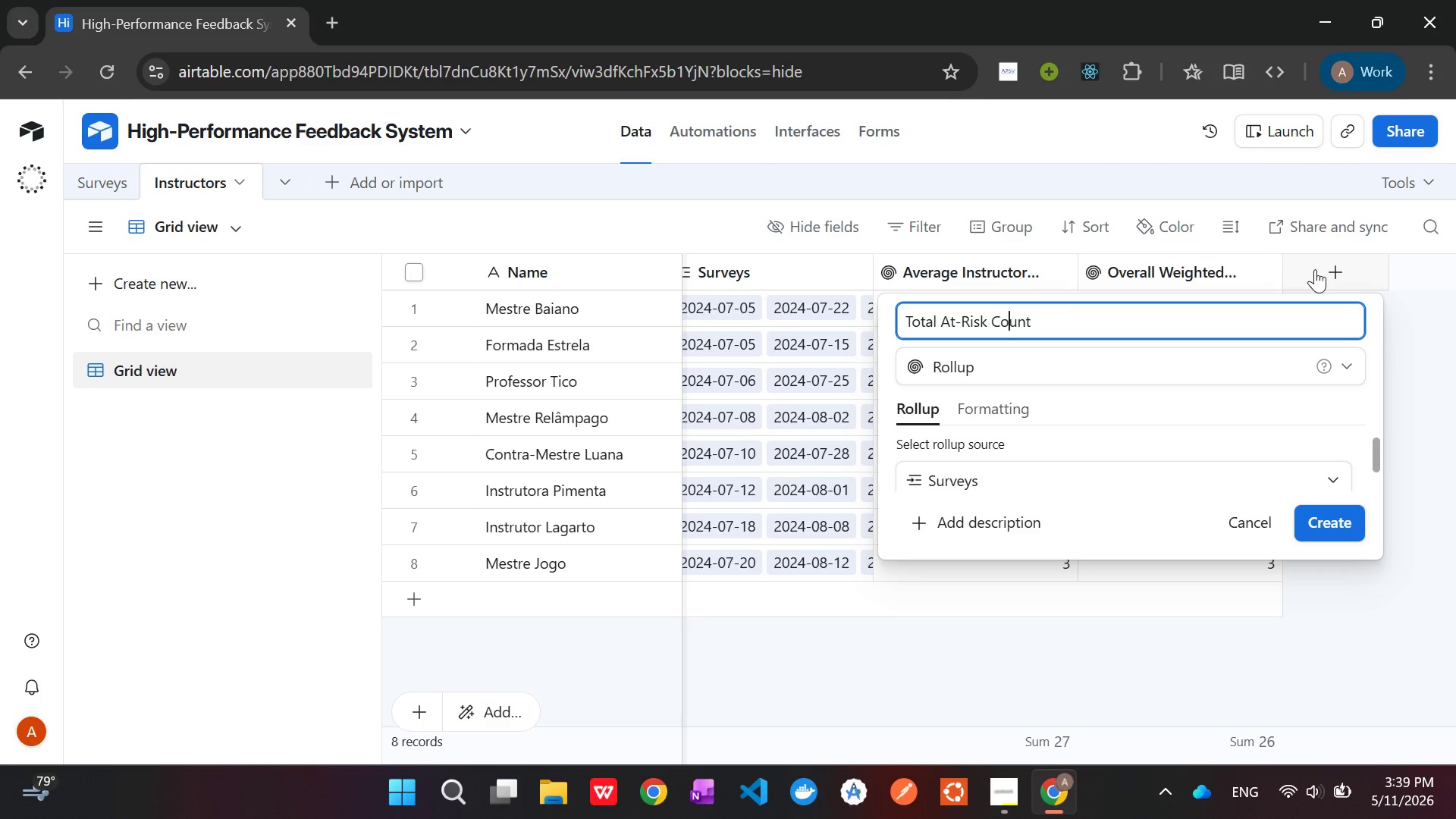 
key(O)
 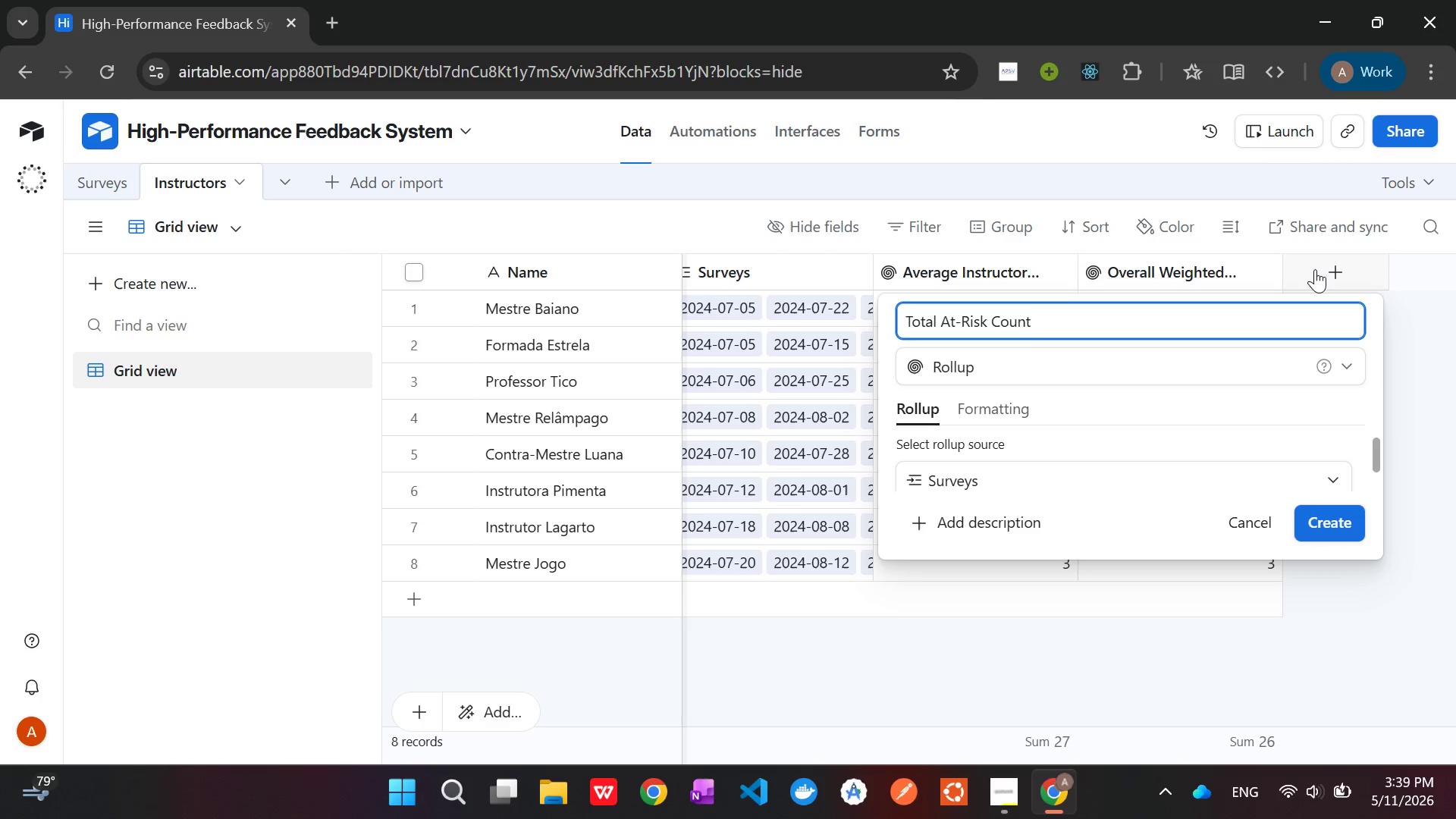 
key(End)
 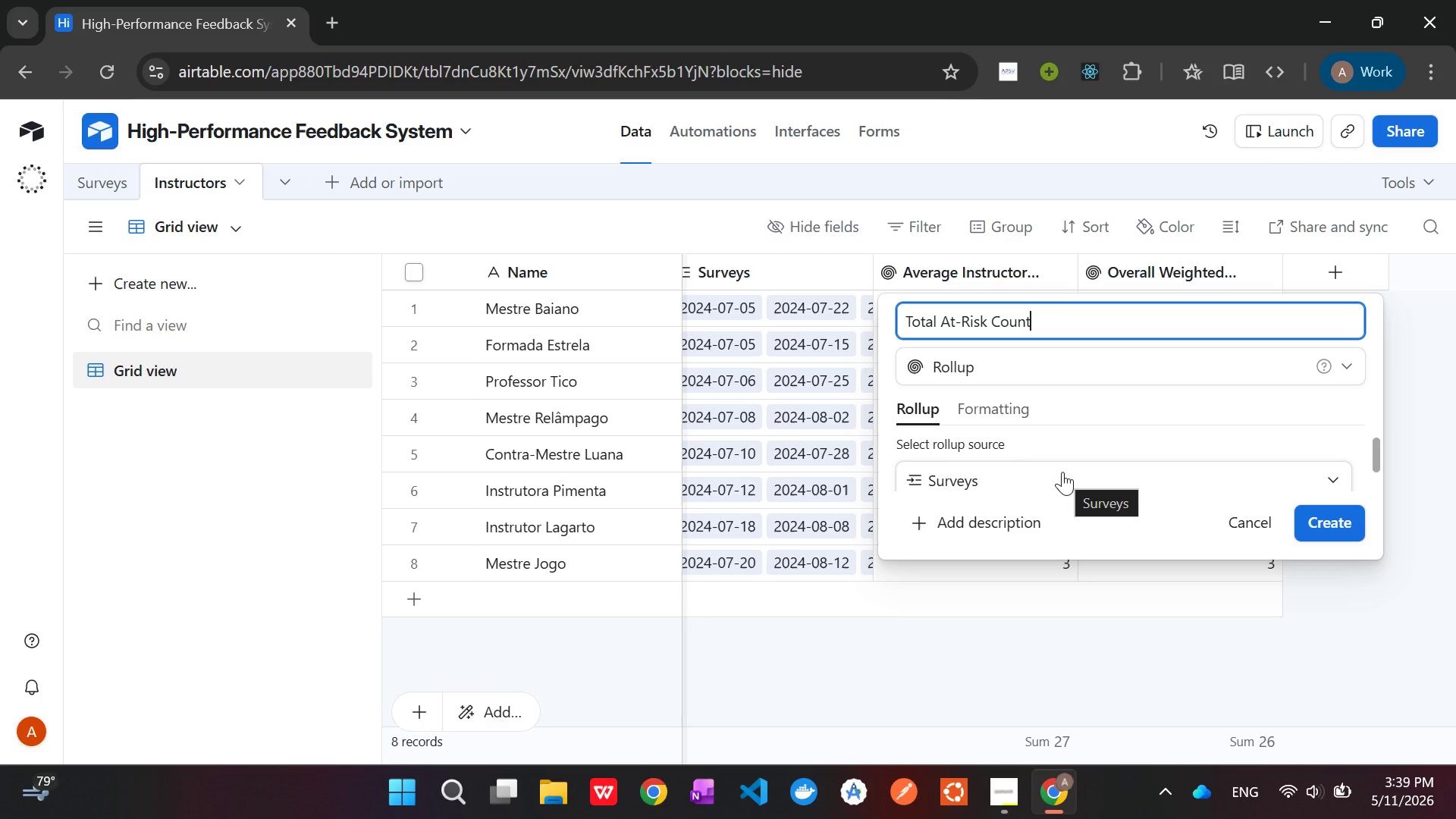 
wait(16.66)
 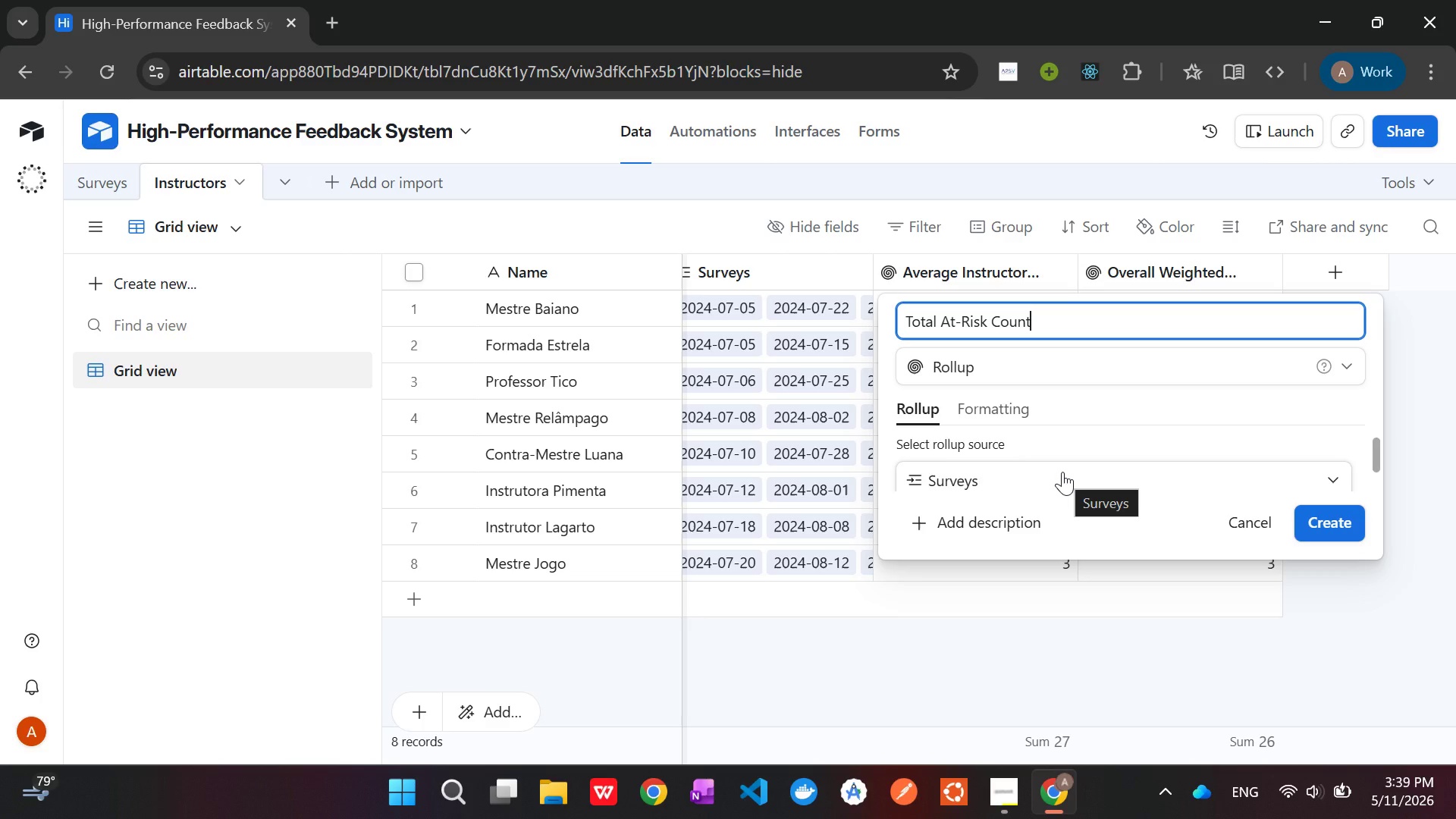 
scroll: coordinate [1063, 472], scroll_direction: down, amount: 1.0
 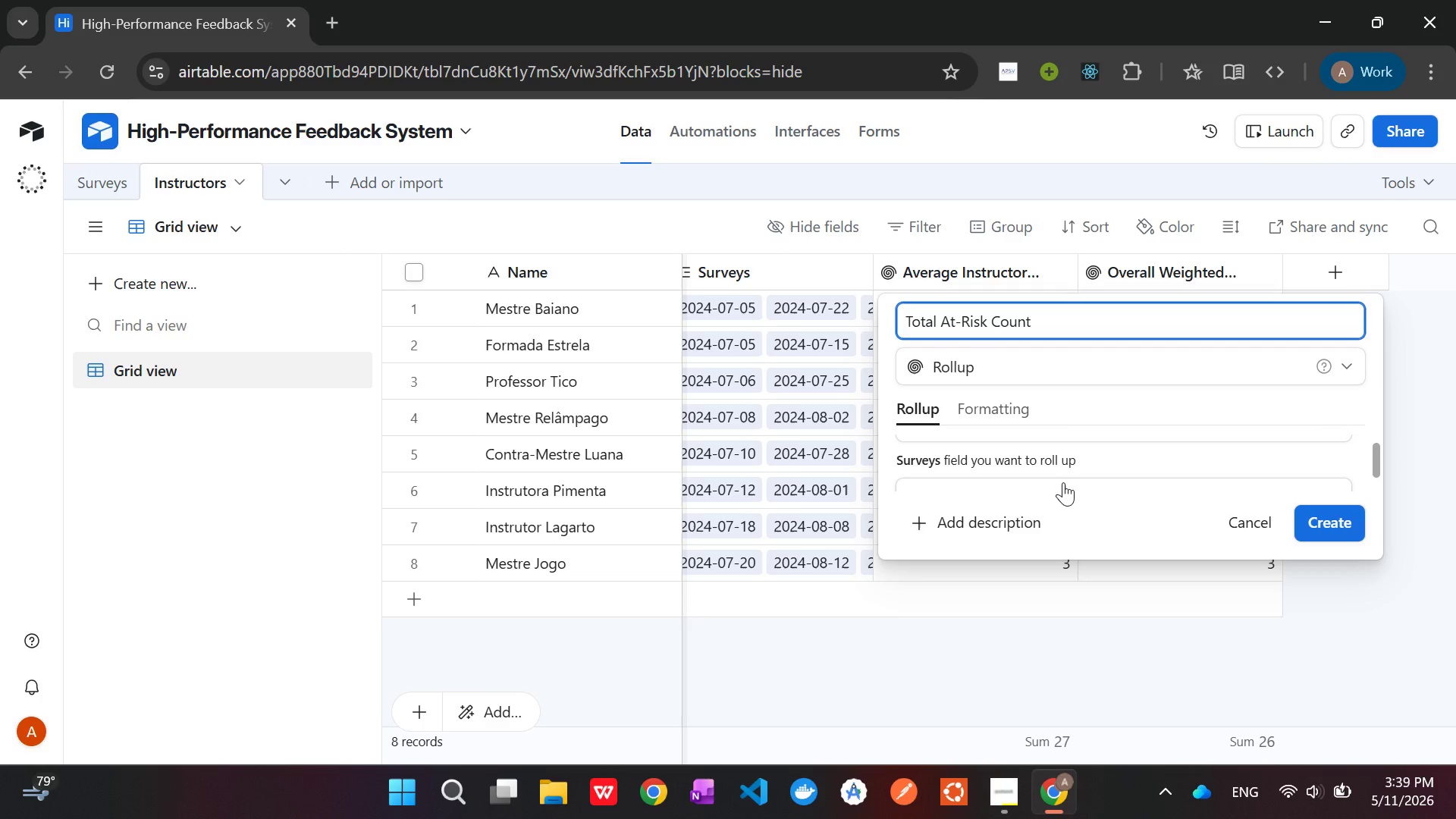 
left_click([1063, 482])
 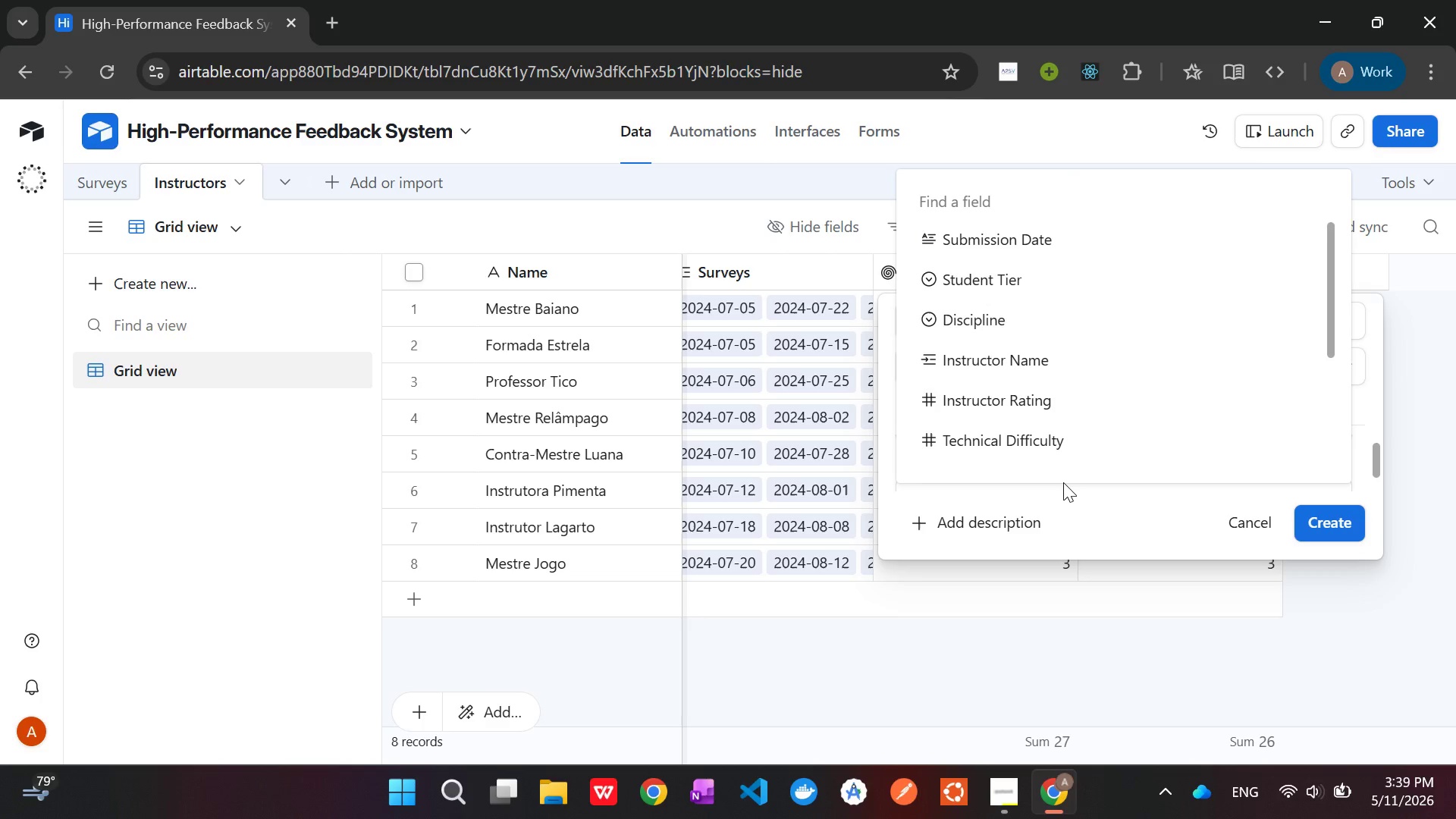 
scroll: coordinate [1040, 433], scroll_direction: down, amount: 3.0
 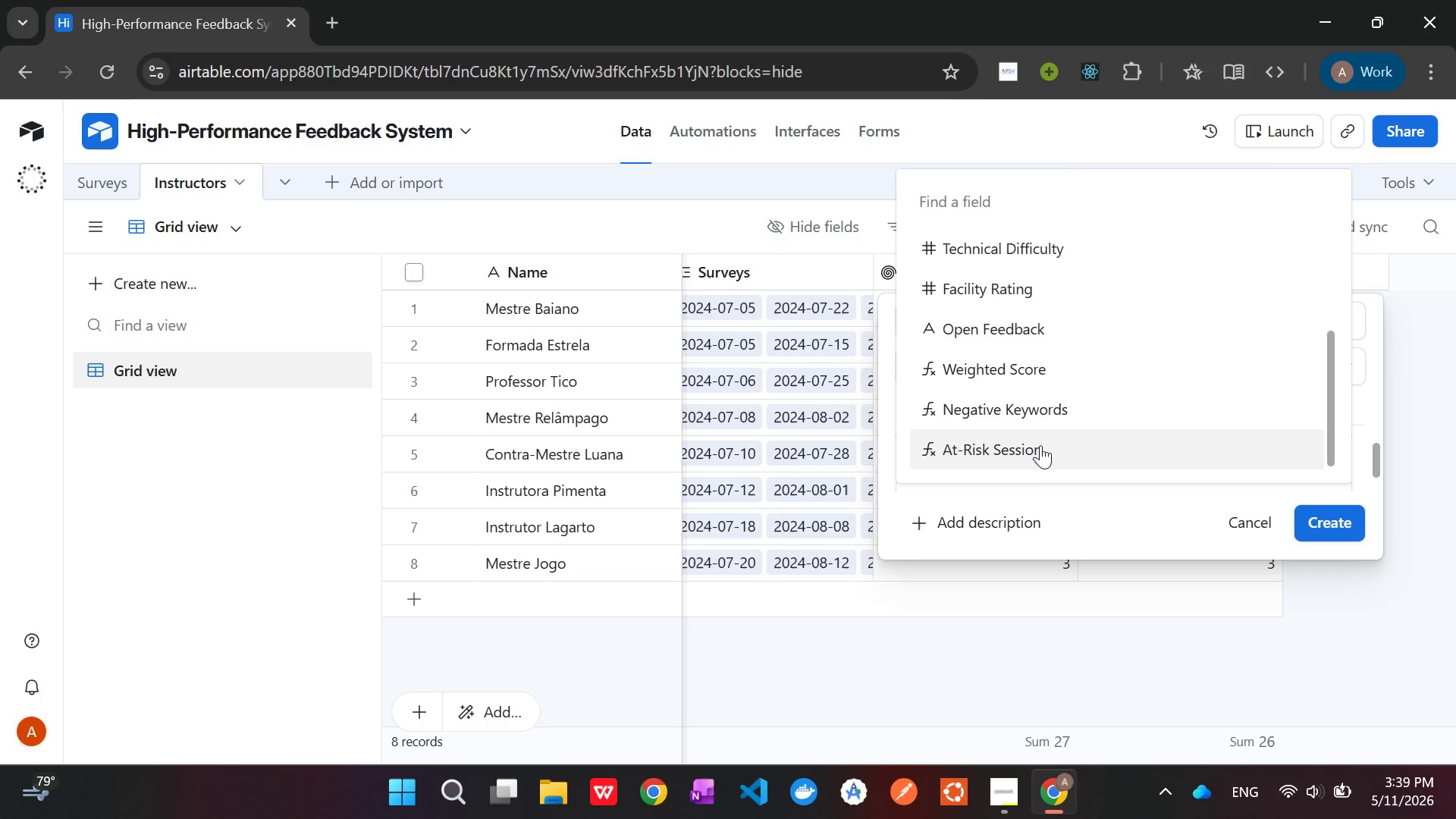 
left_click([1040, 452])
 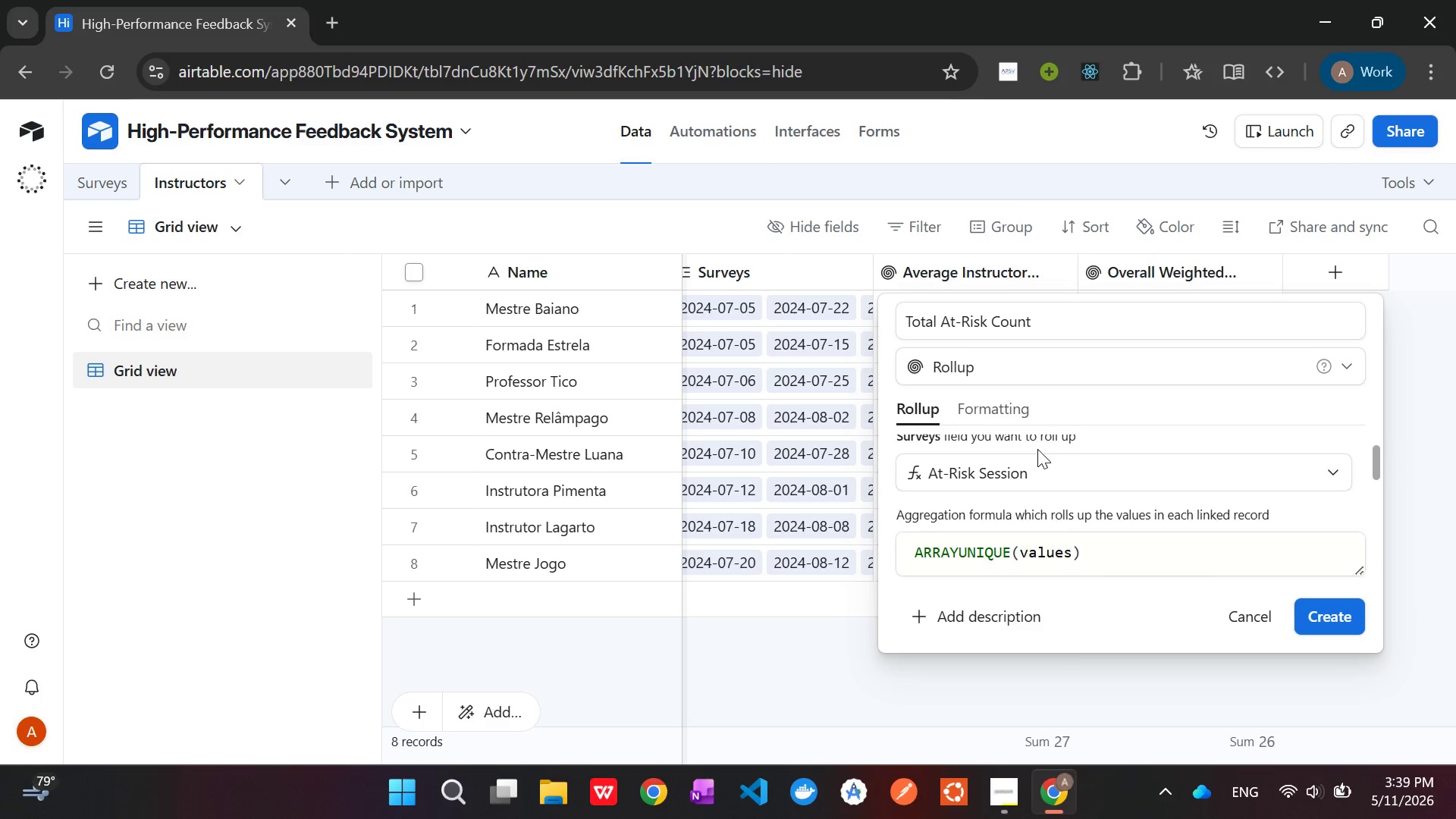 
wait(7.61)
 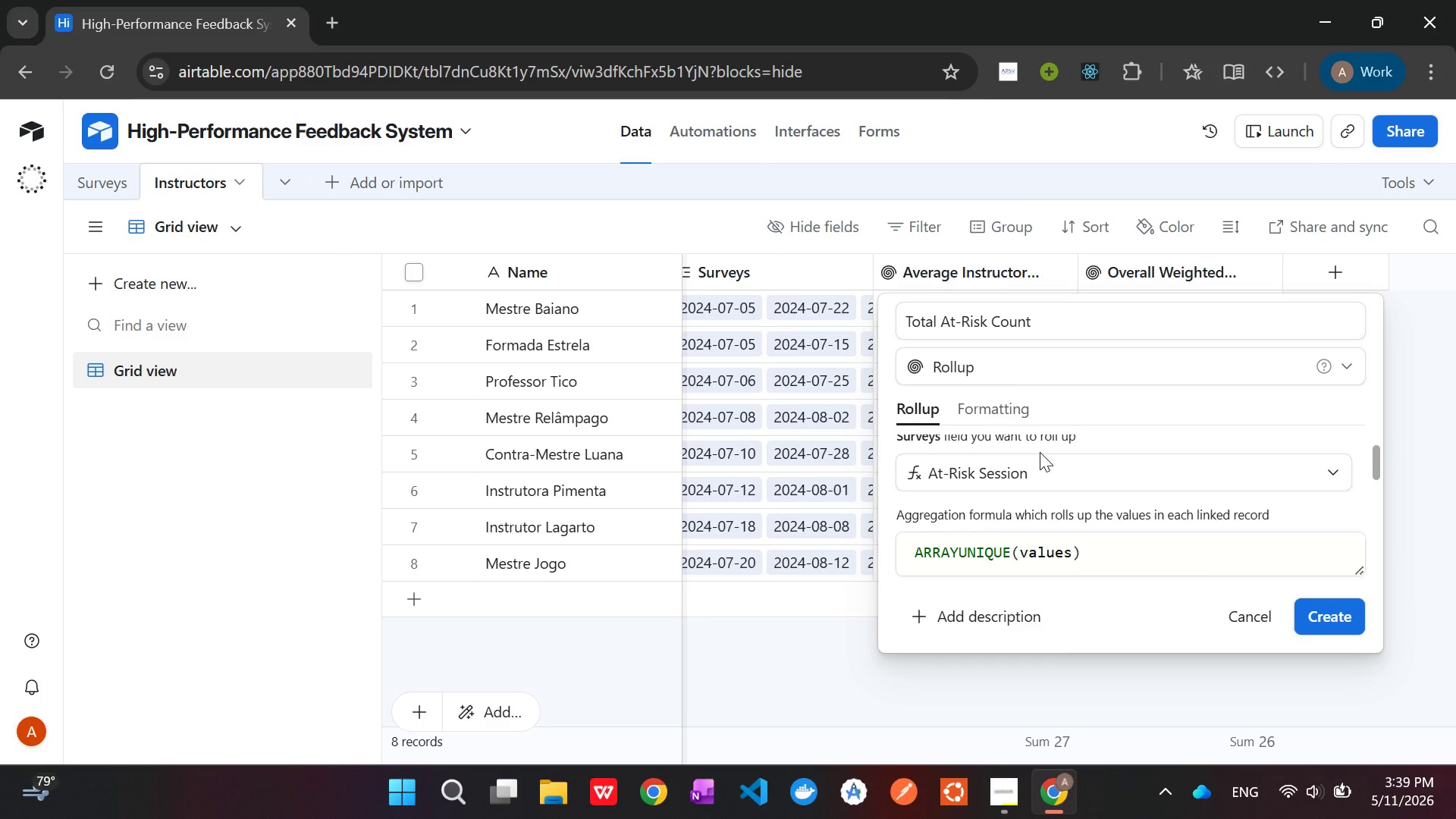 
scroll: coordinate [1022, 476], scroll_direction: down, amount: 2.0
 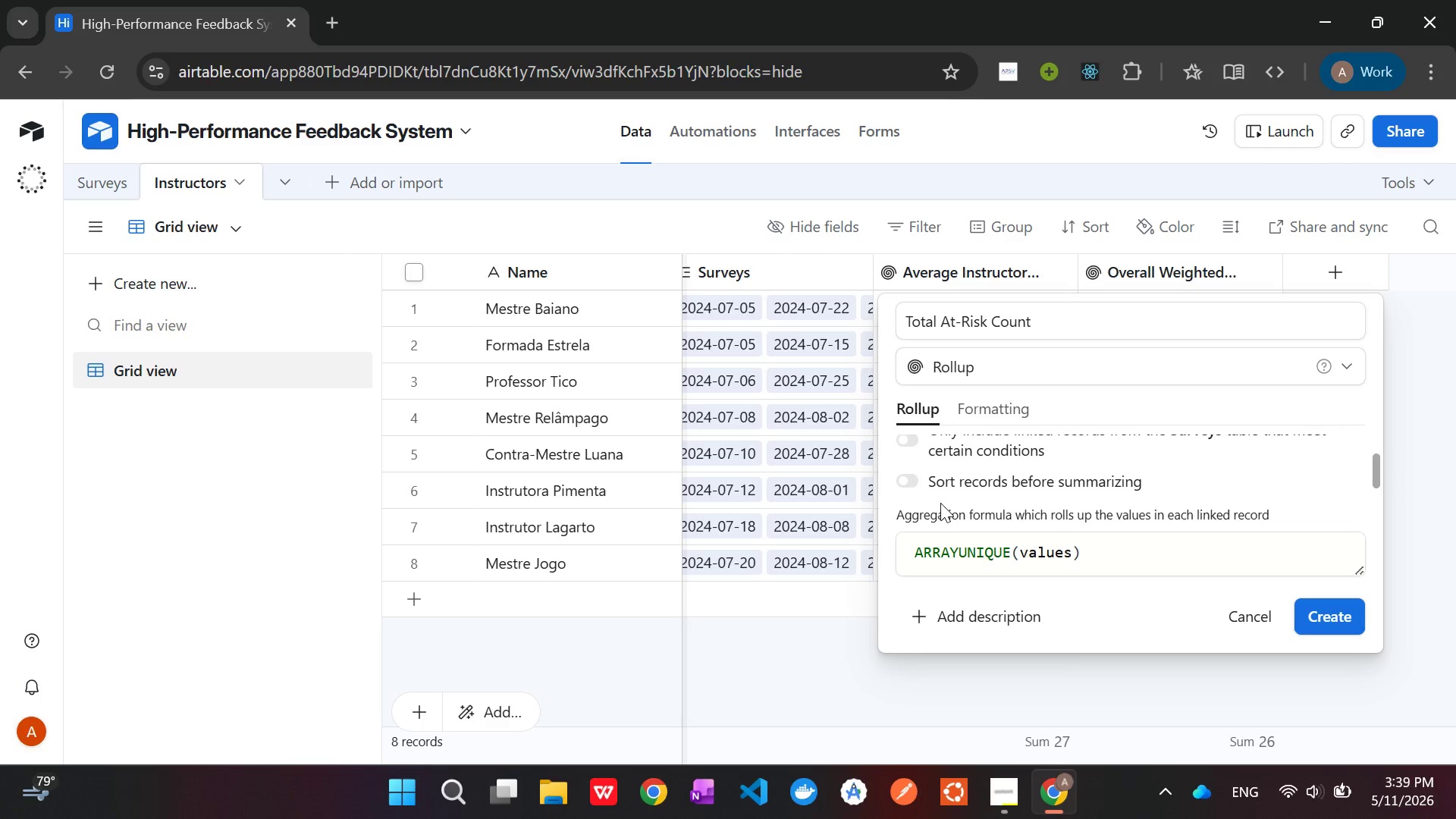 
wait(6.68)
 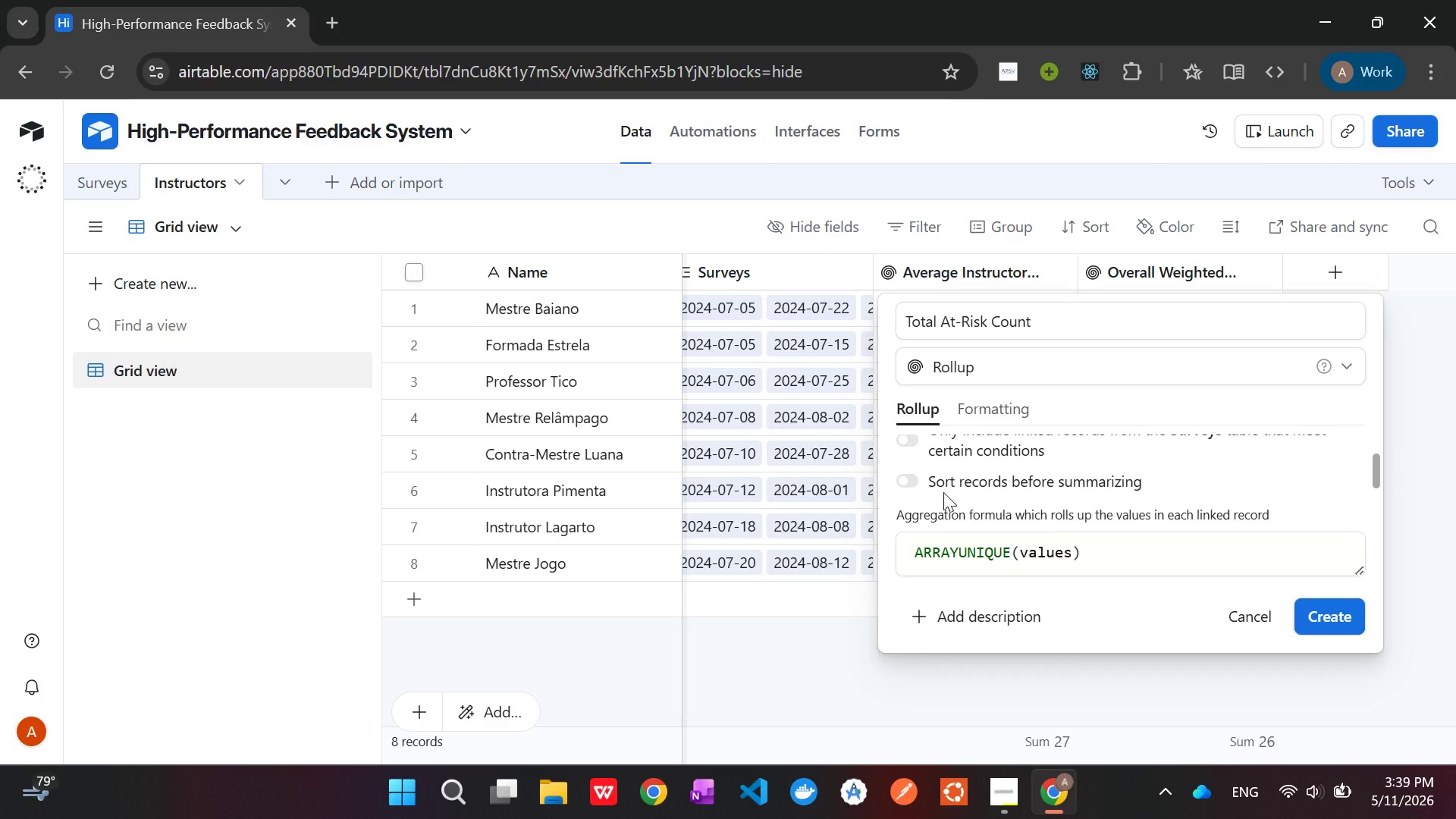 
scroll: coordinate [941, 499], scroll_direction: down, amount: 1.0
 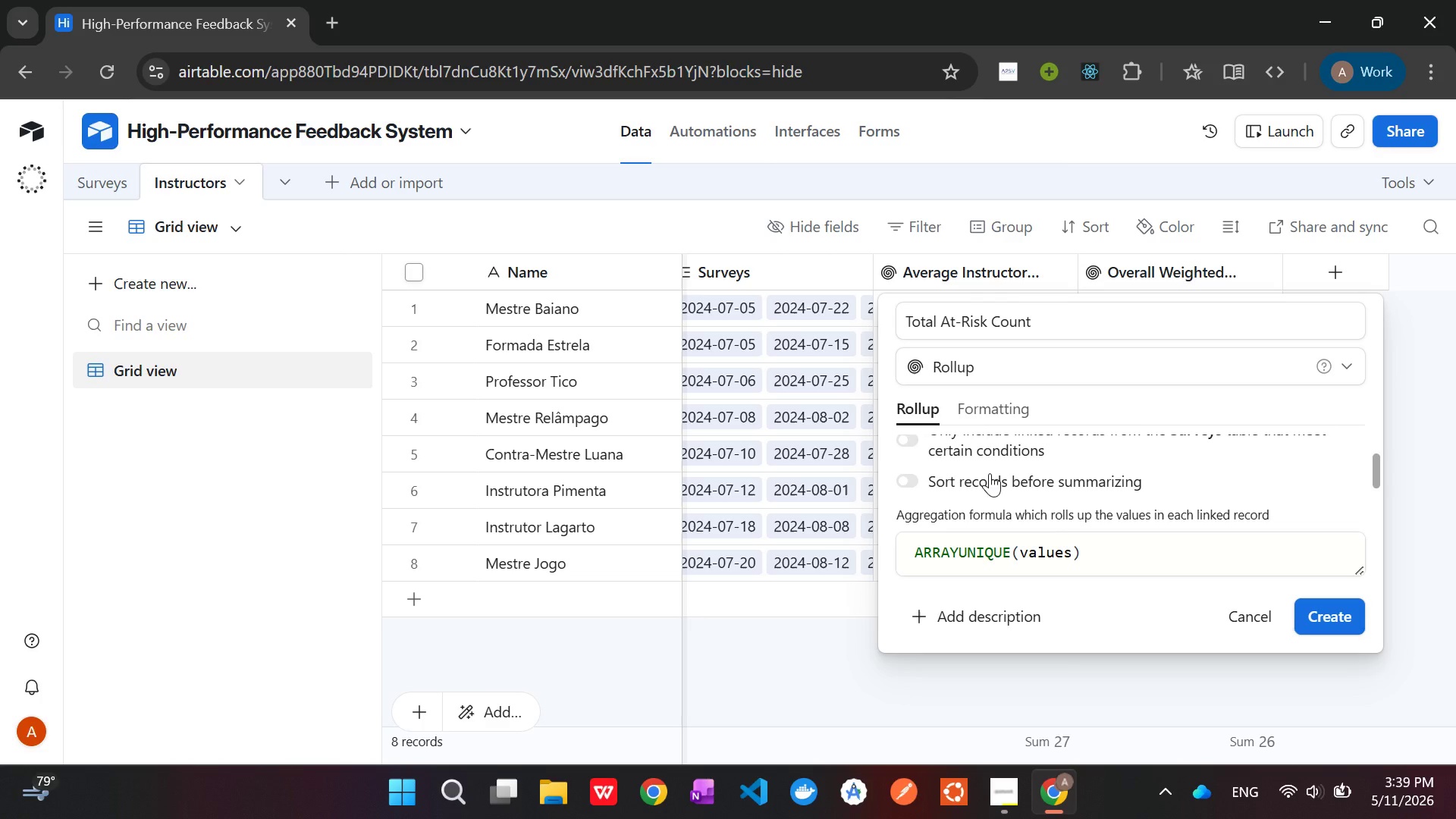 
scroll: coordinate [990, 475], scroll_direction: none, amount: 0.0
 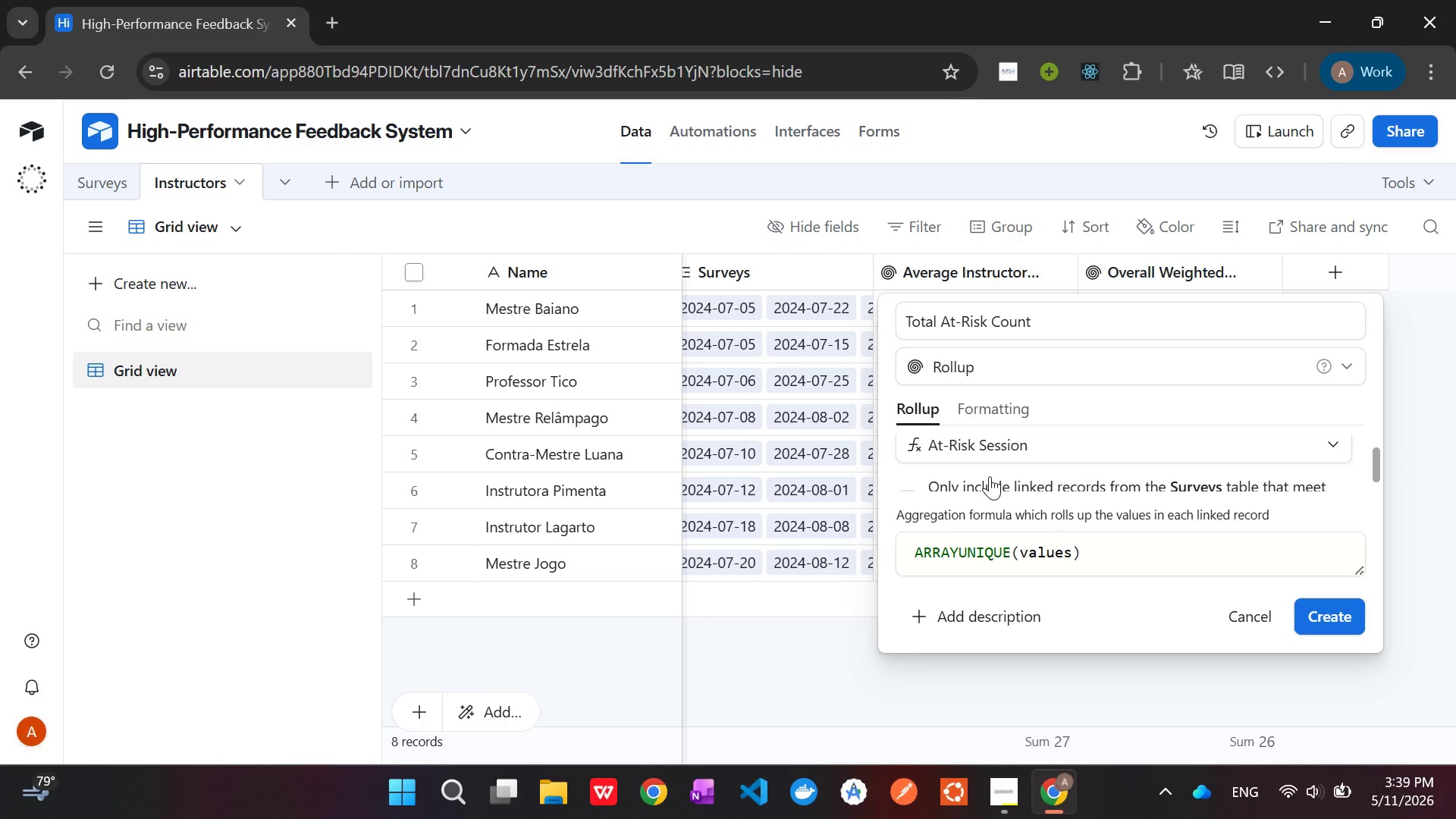 
scroll: coordinate [990, 479], scroll_direction: down, amount: 1.0
 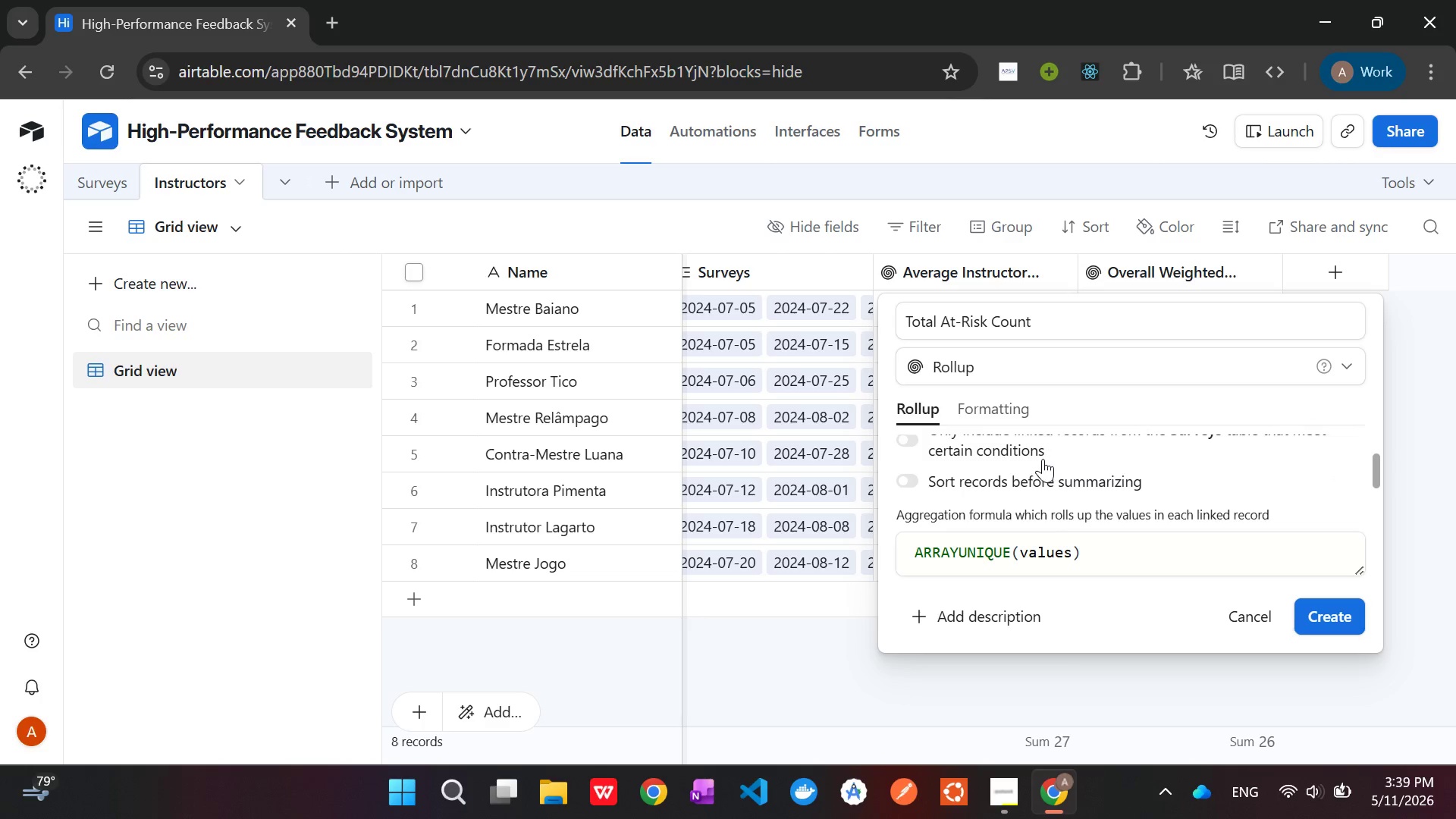 
scroll: coordinate [1039, 461], scroll_direction: none, amount: 0.0
 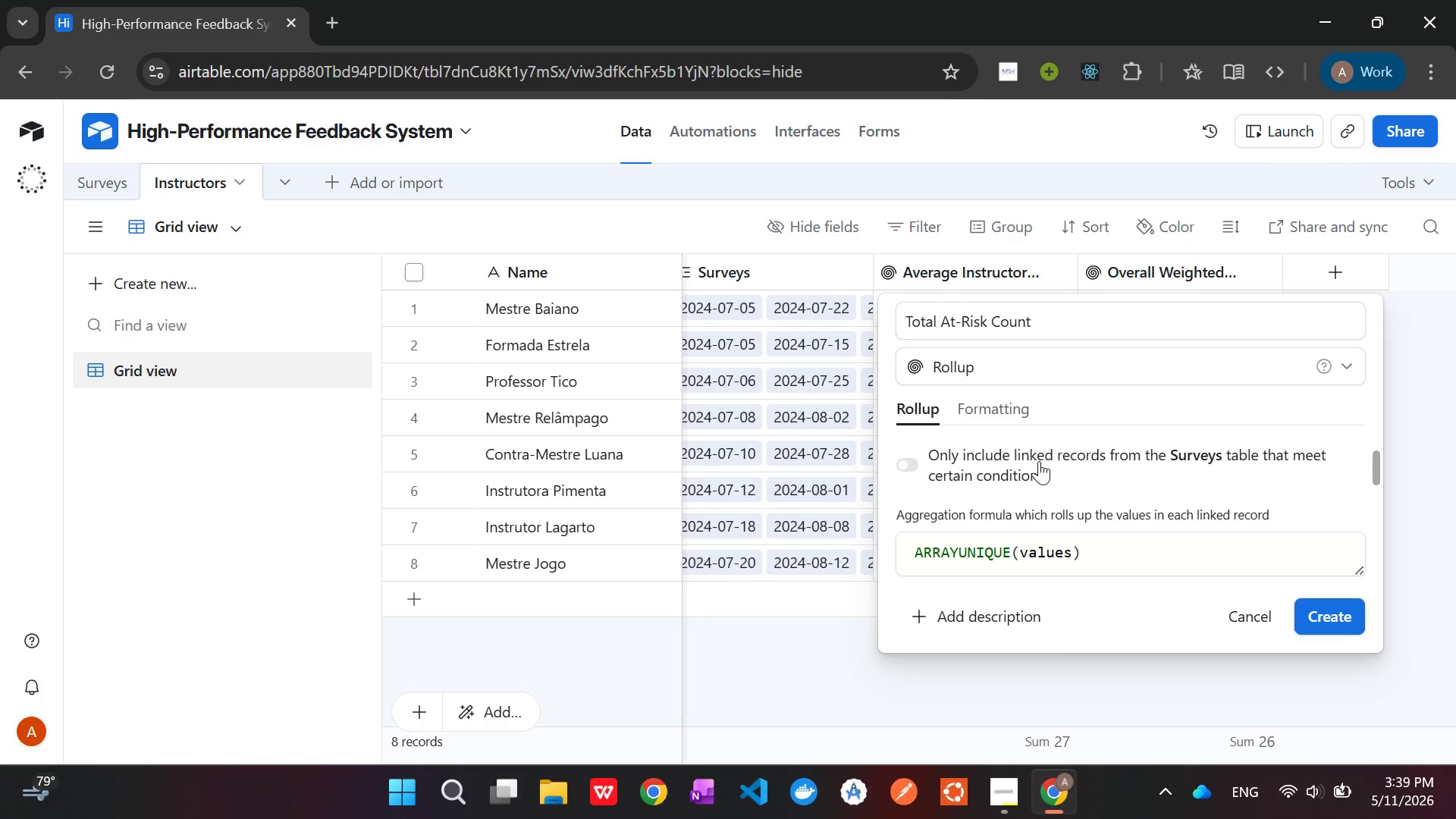 
wait(8.58)
 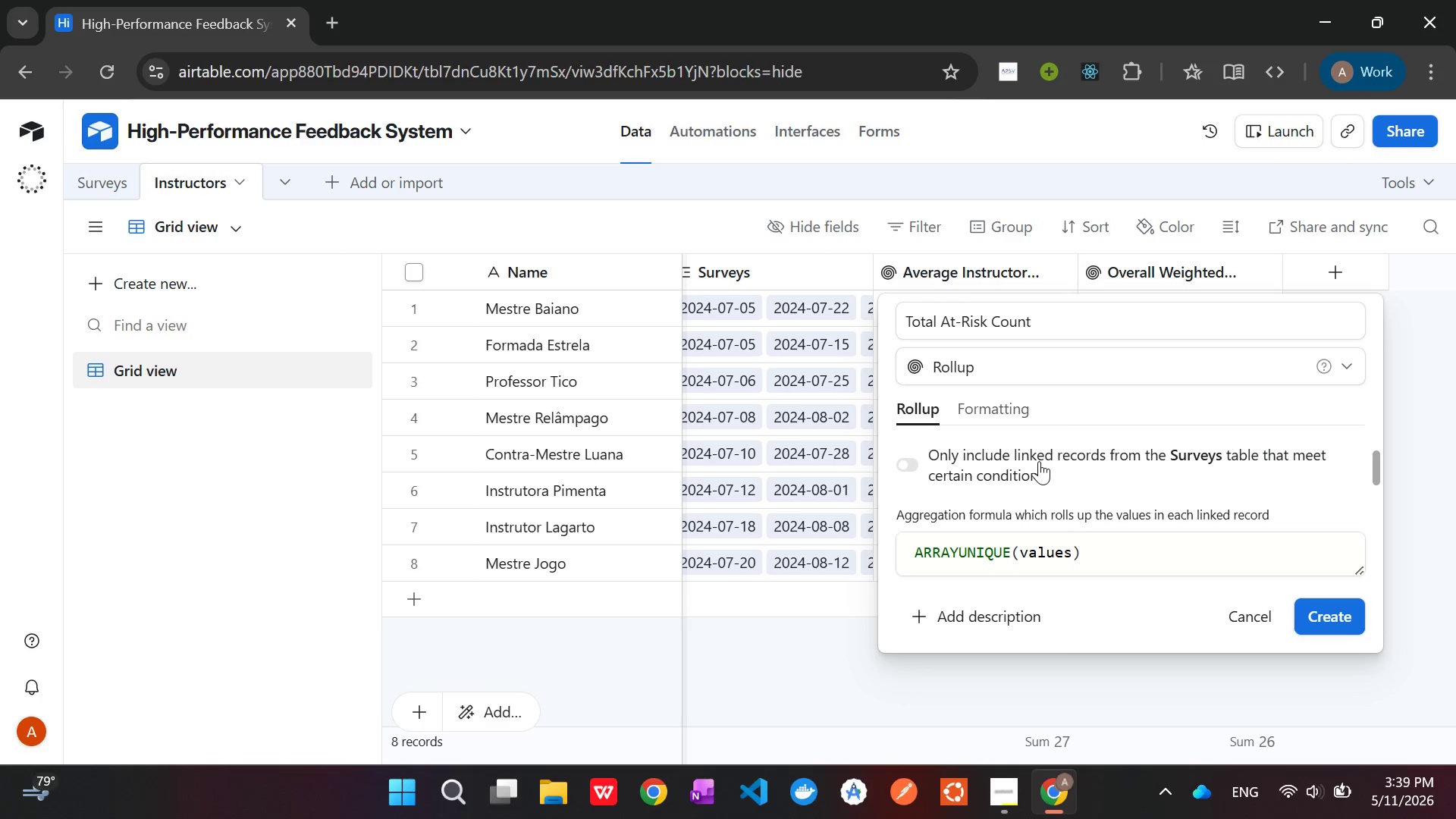 
left_click([913, 466])
 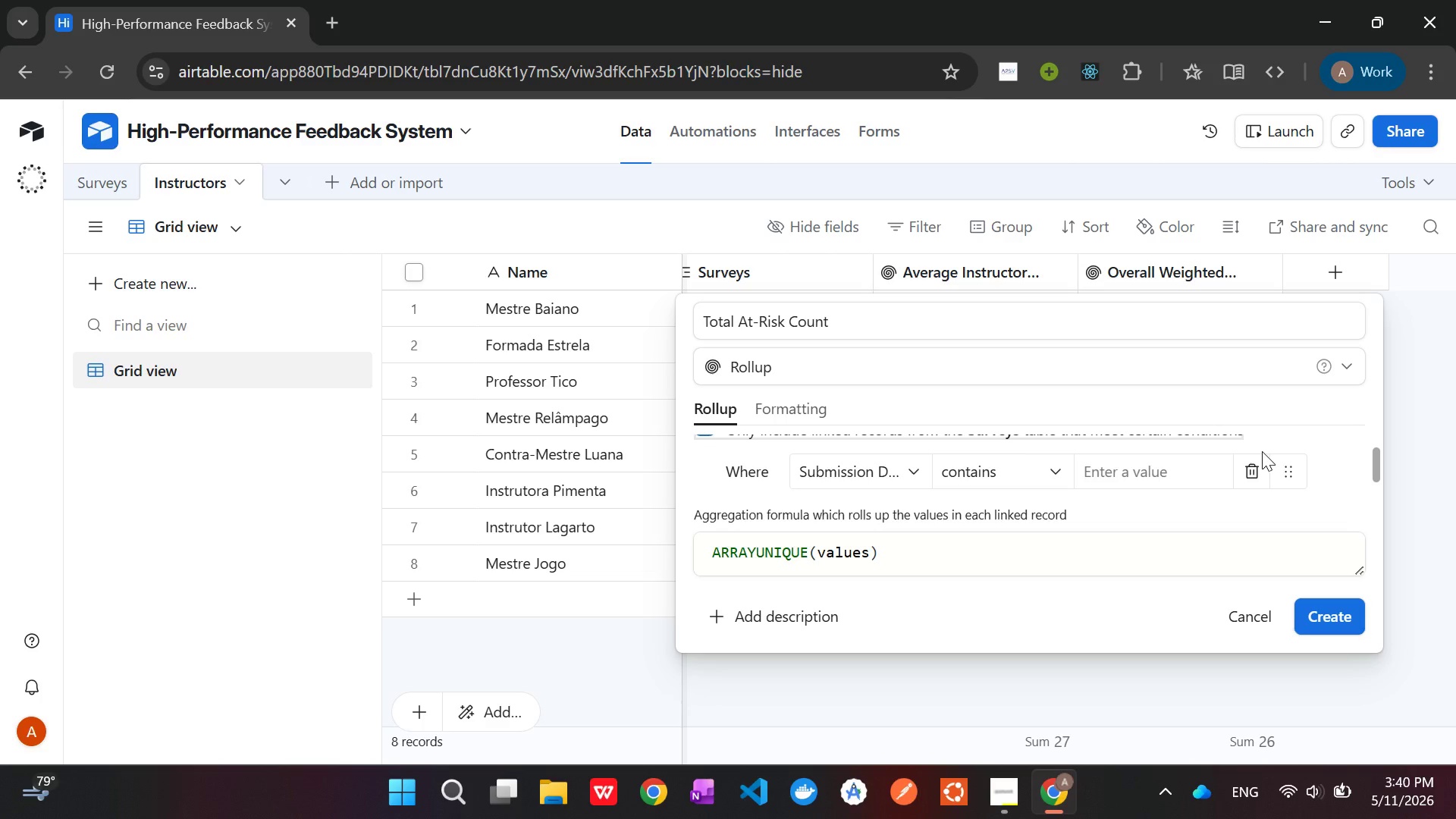 
wait(43.56)
 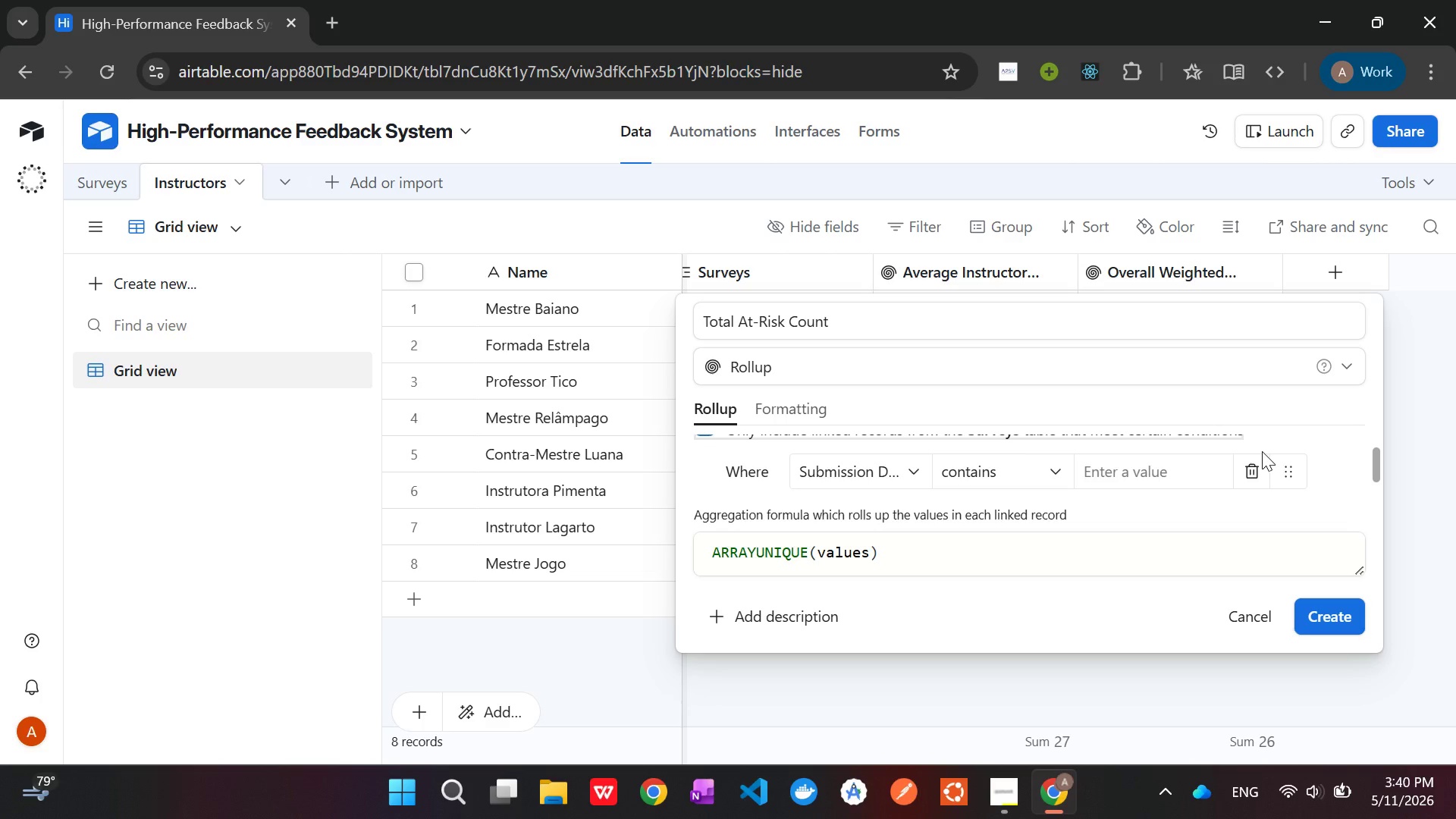 
left_click([903, 474])
 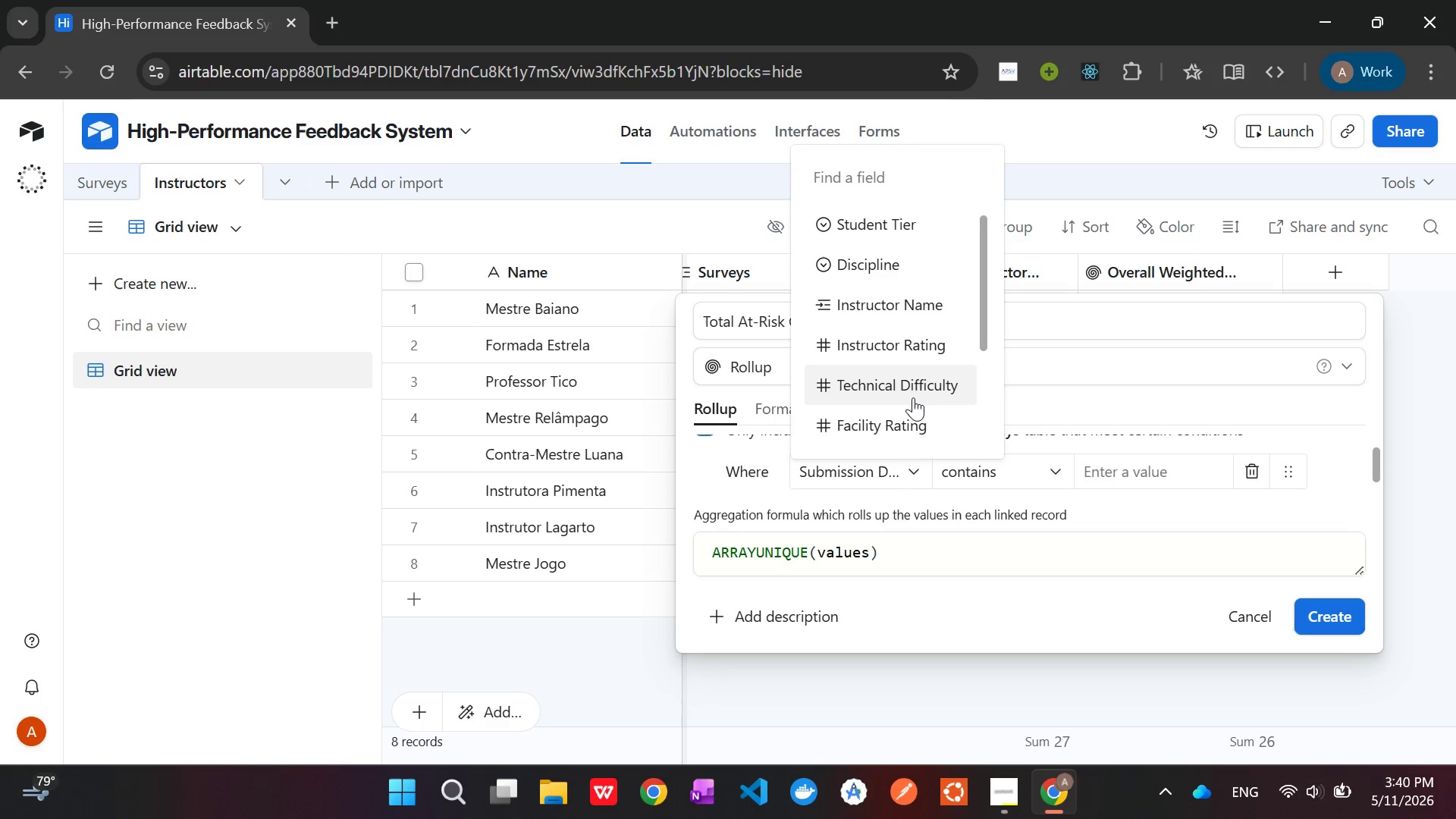 
scroll: coordinate [914, 399], scroll_direction: down, amount: 5.0
 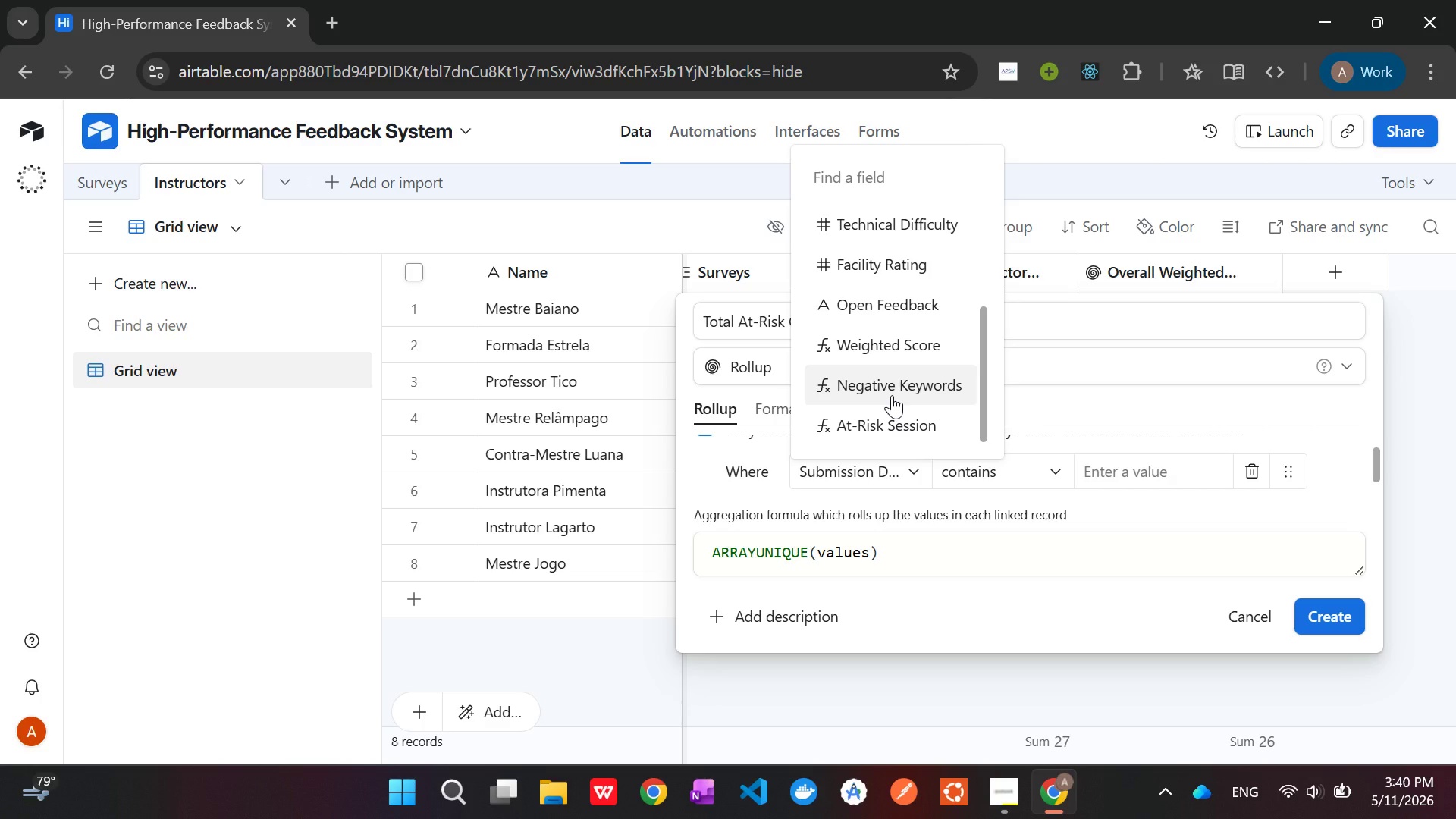 
left_click([898, 431])
 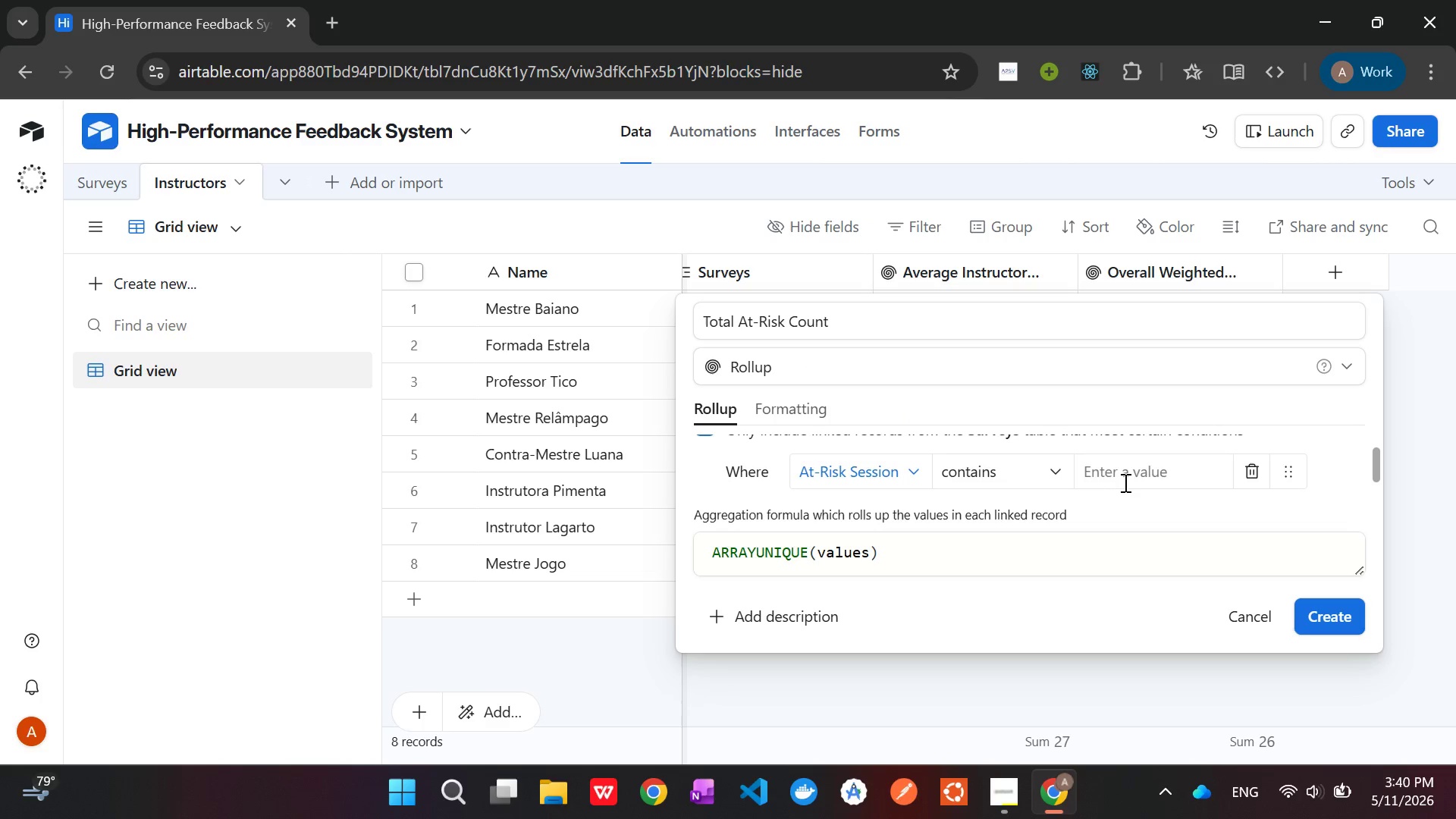 
left_click([1128, 482])
 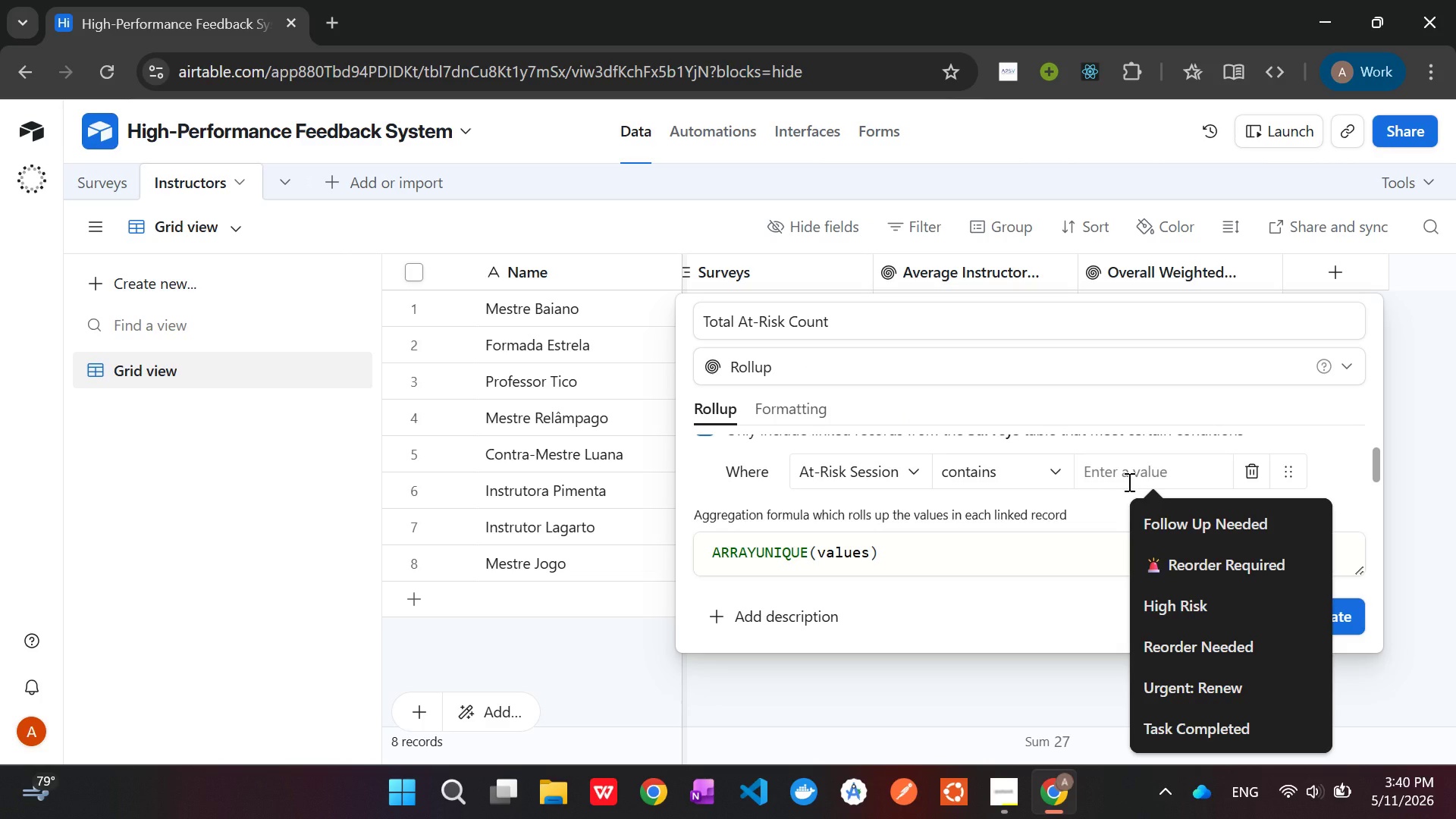 
type(AT RISK)
 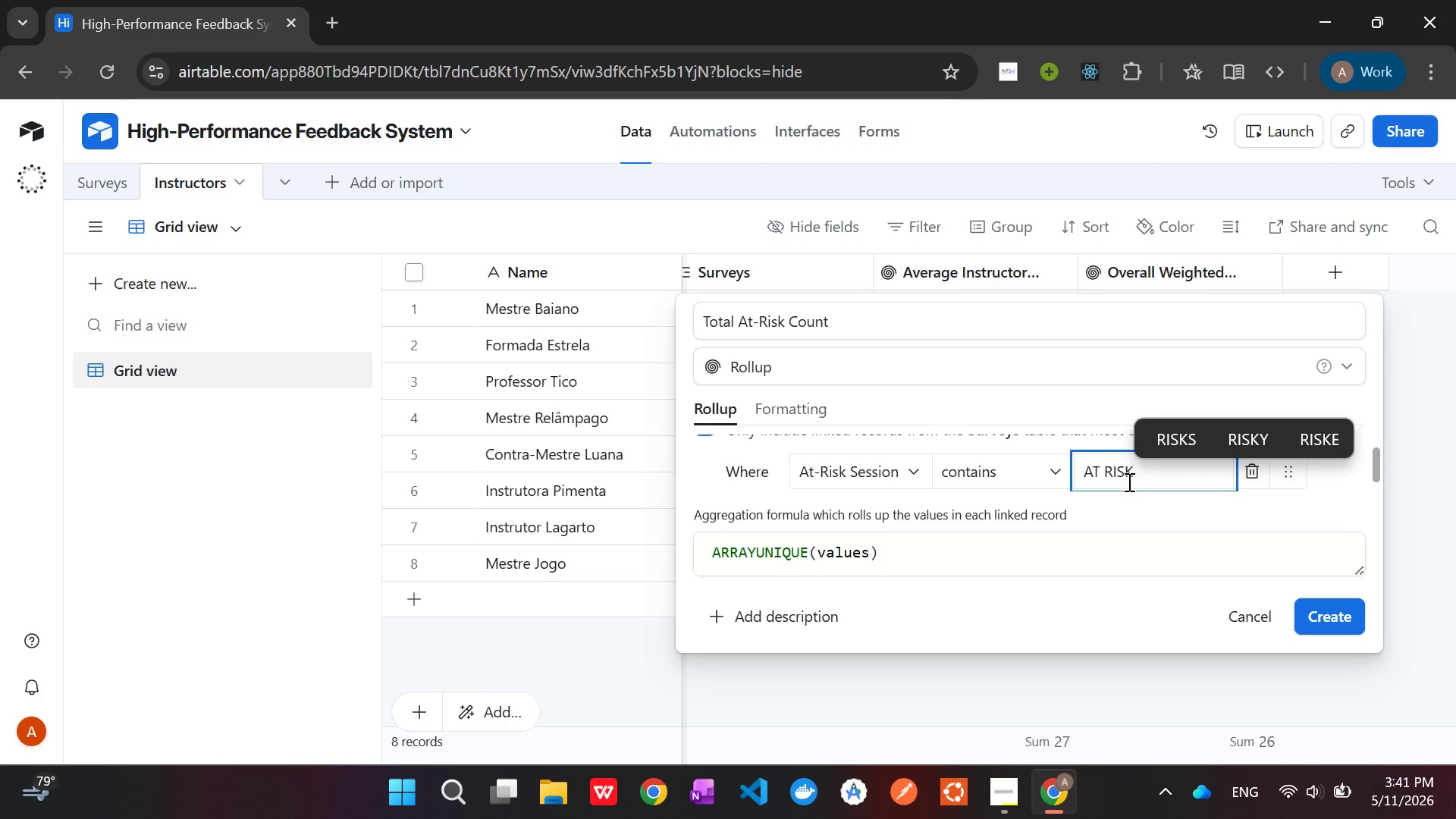 
wait(16.97)
 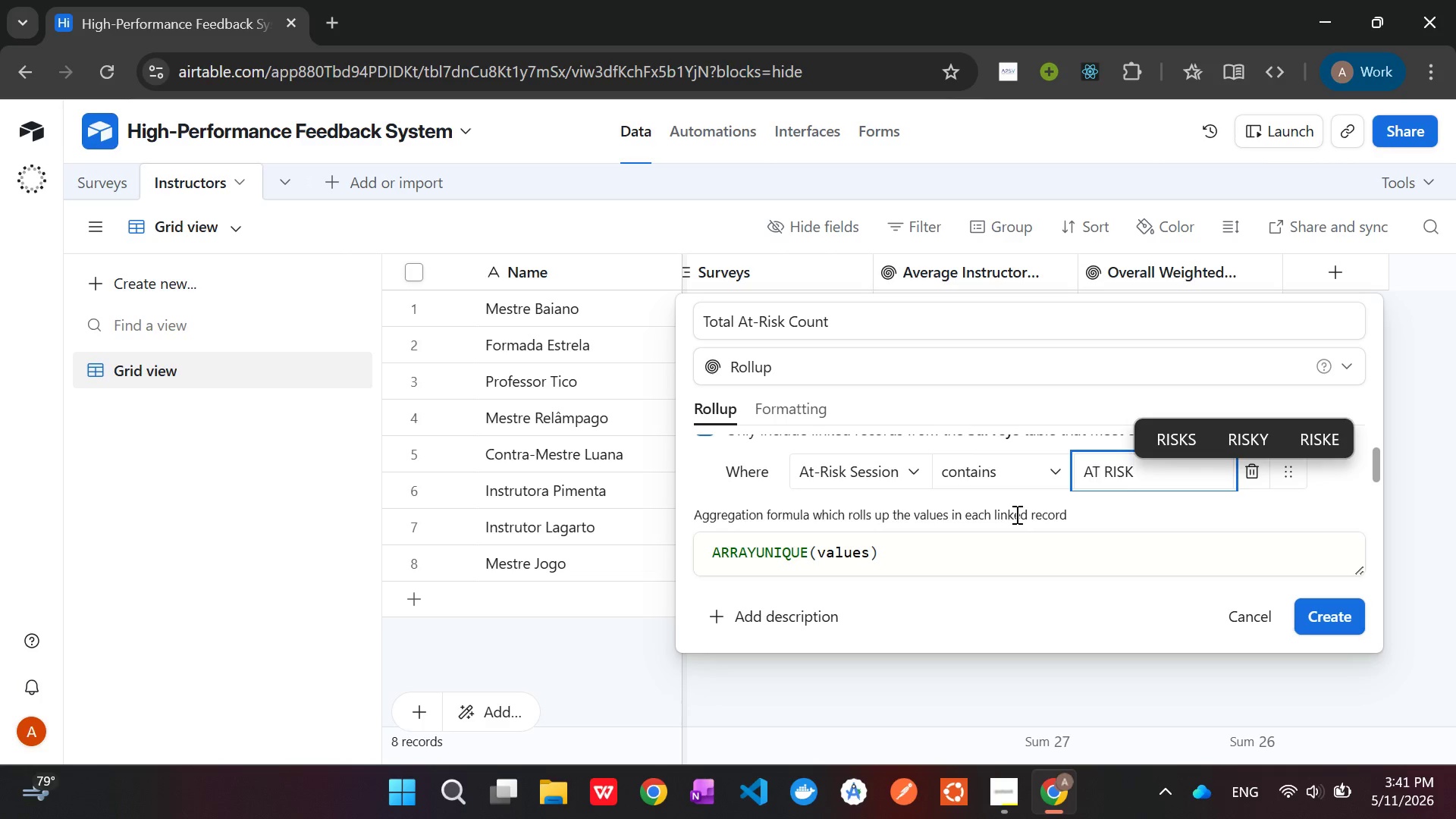 
key(ArrowLeft)
 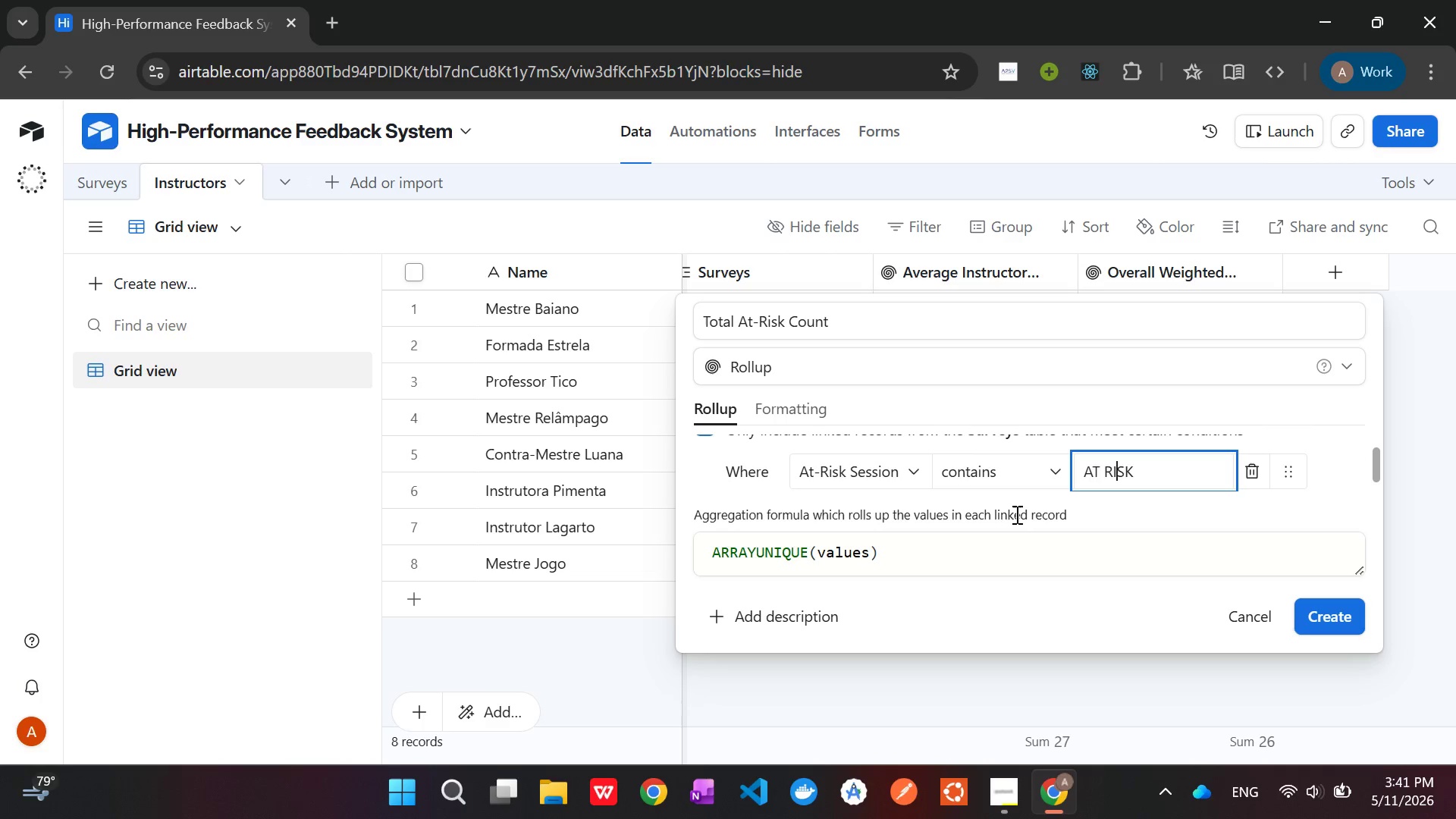 
key(ArrowLeft)
 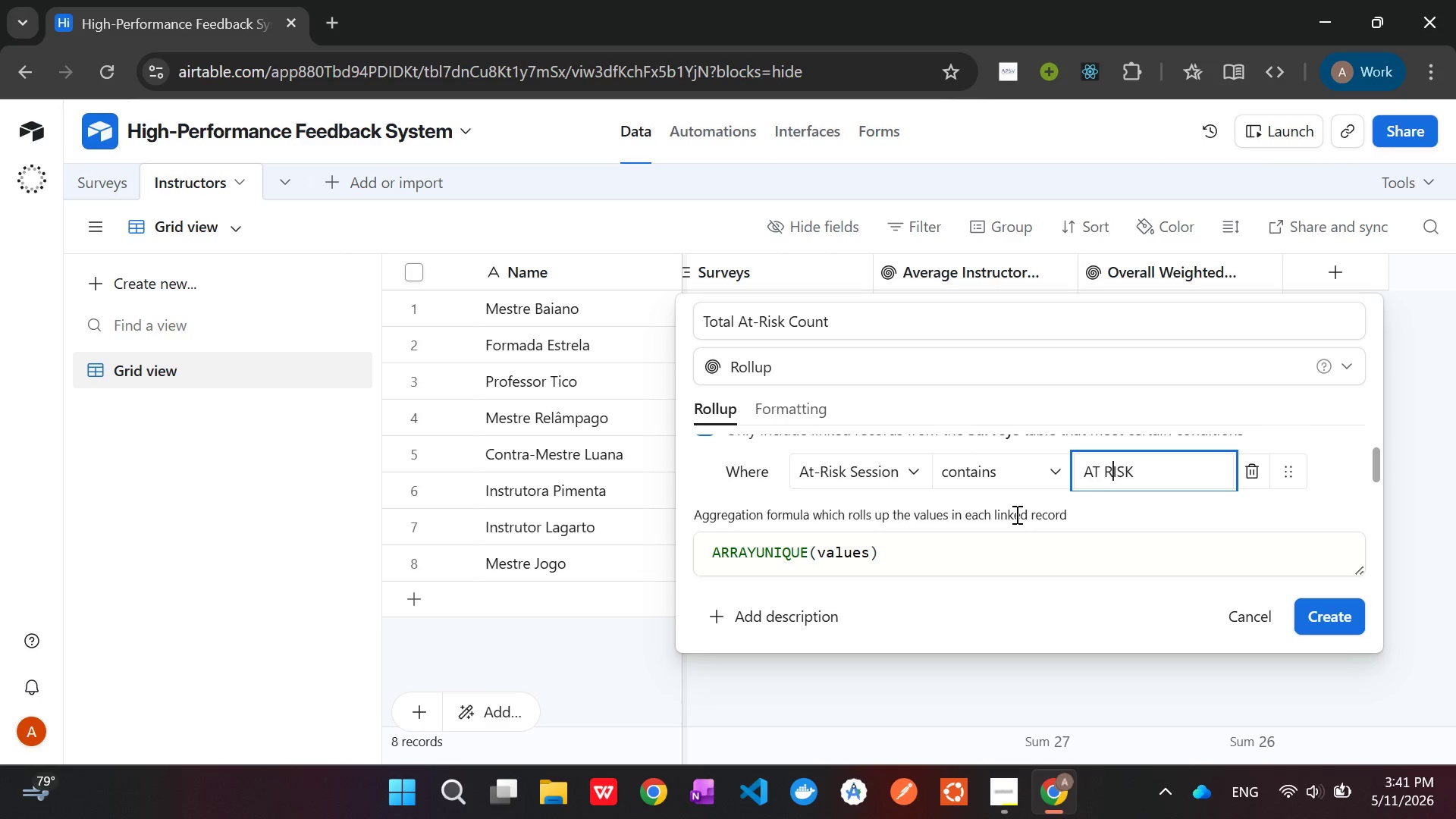 
key(ArrowLeft)
 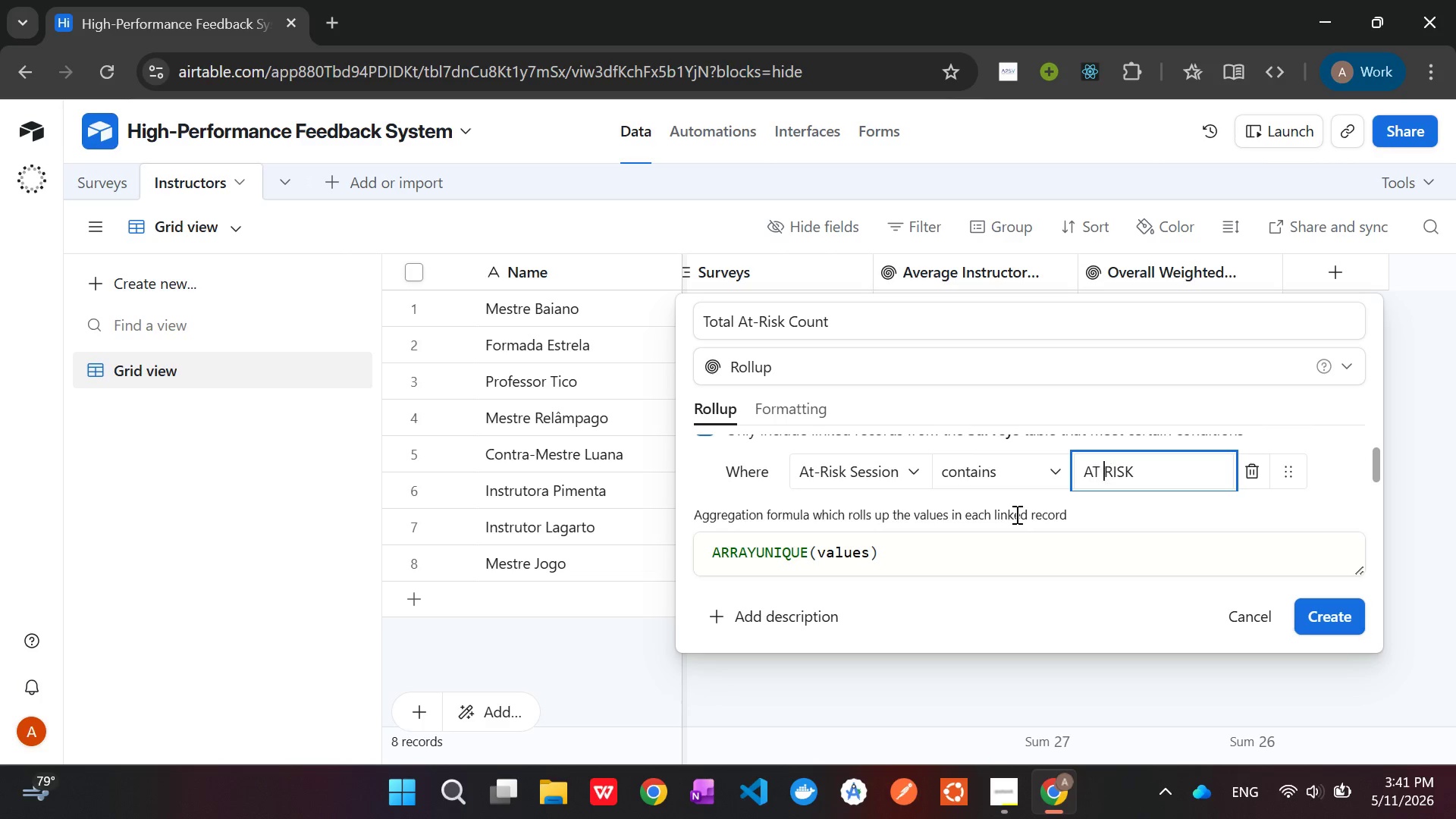 
key(ArrowLeft)
 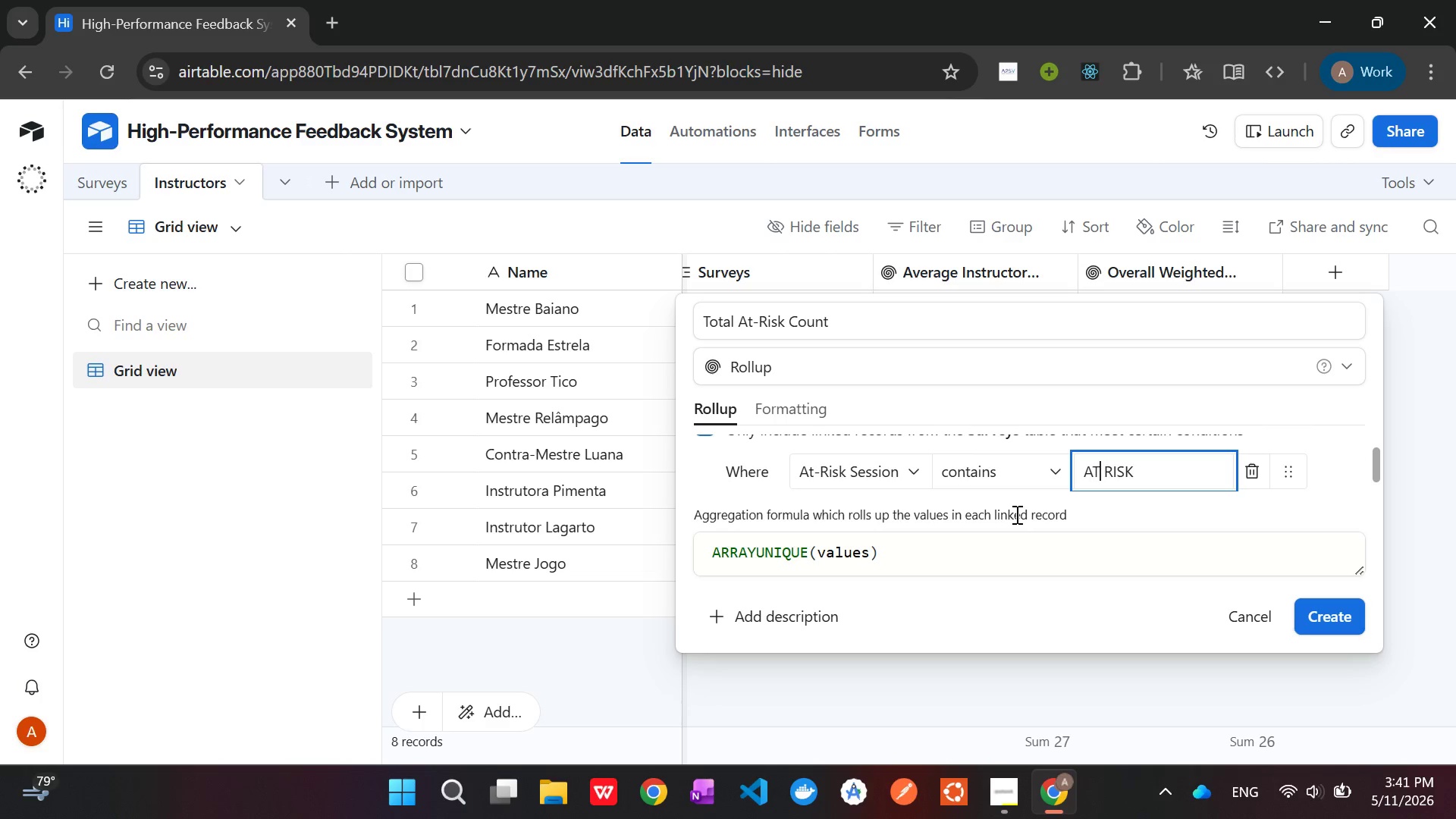 
key(ArrowLeft)
 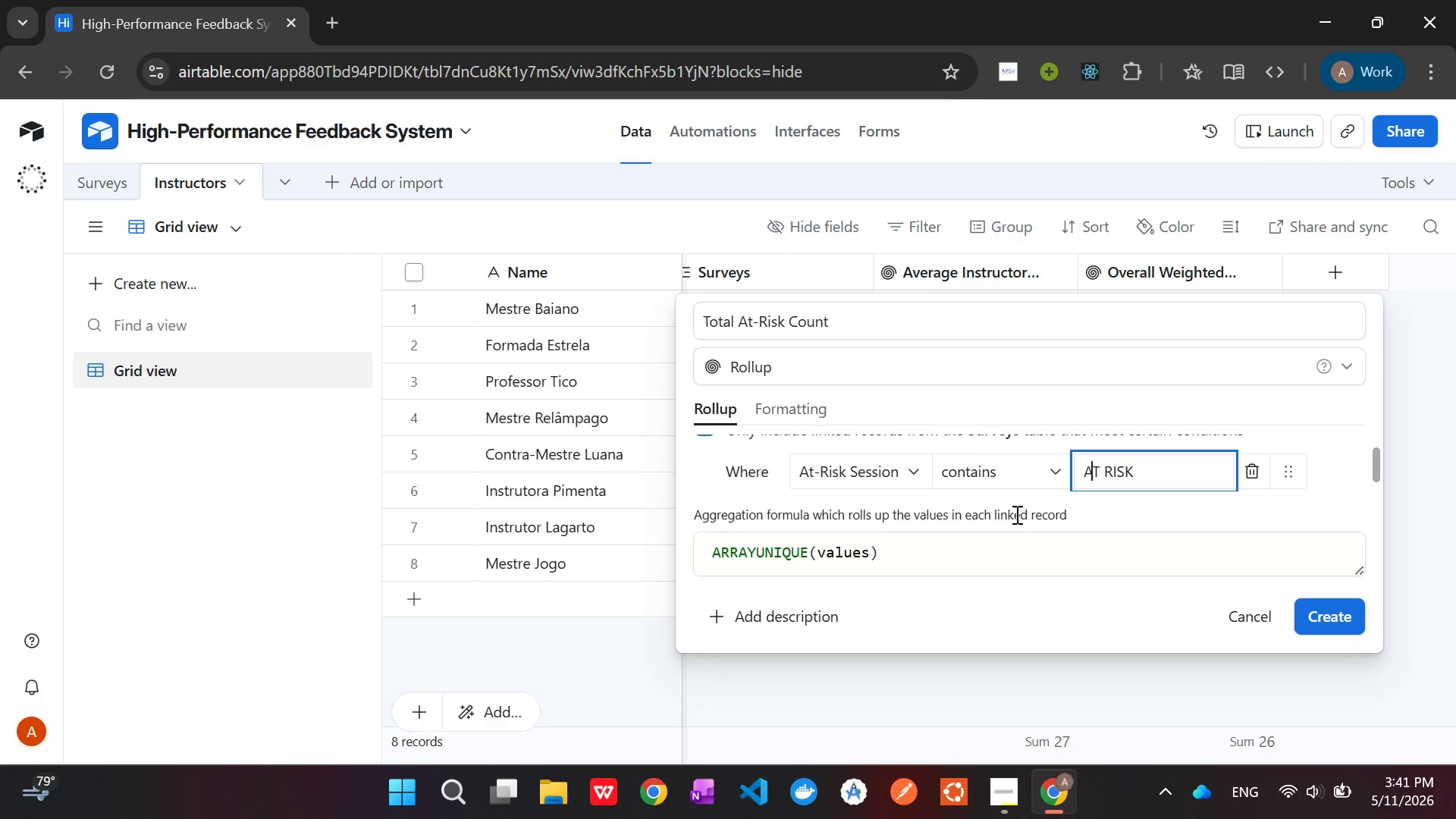 
key(ArrowLeft)
 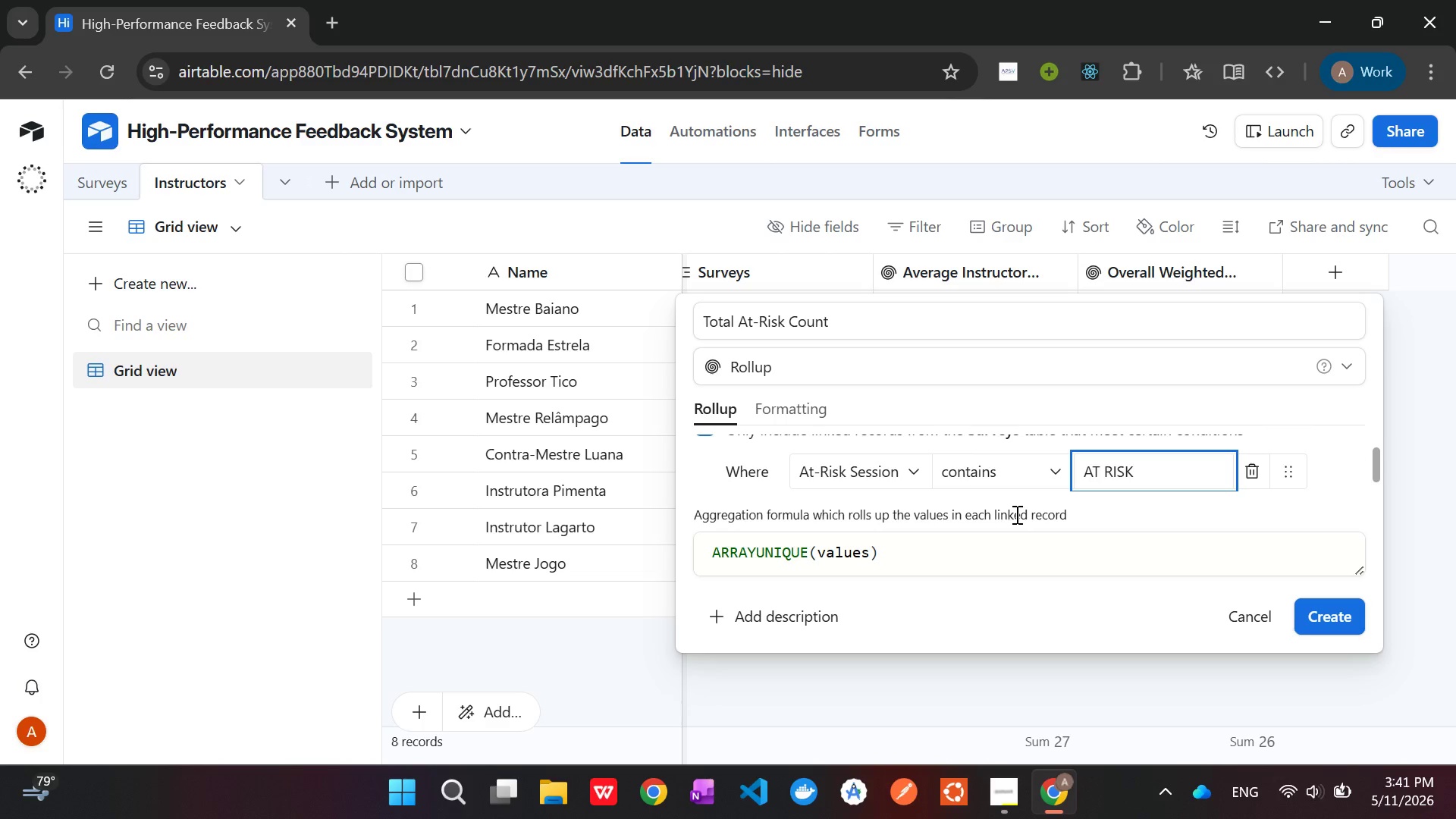 
key(ArrowLeft)
 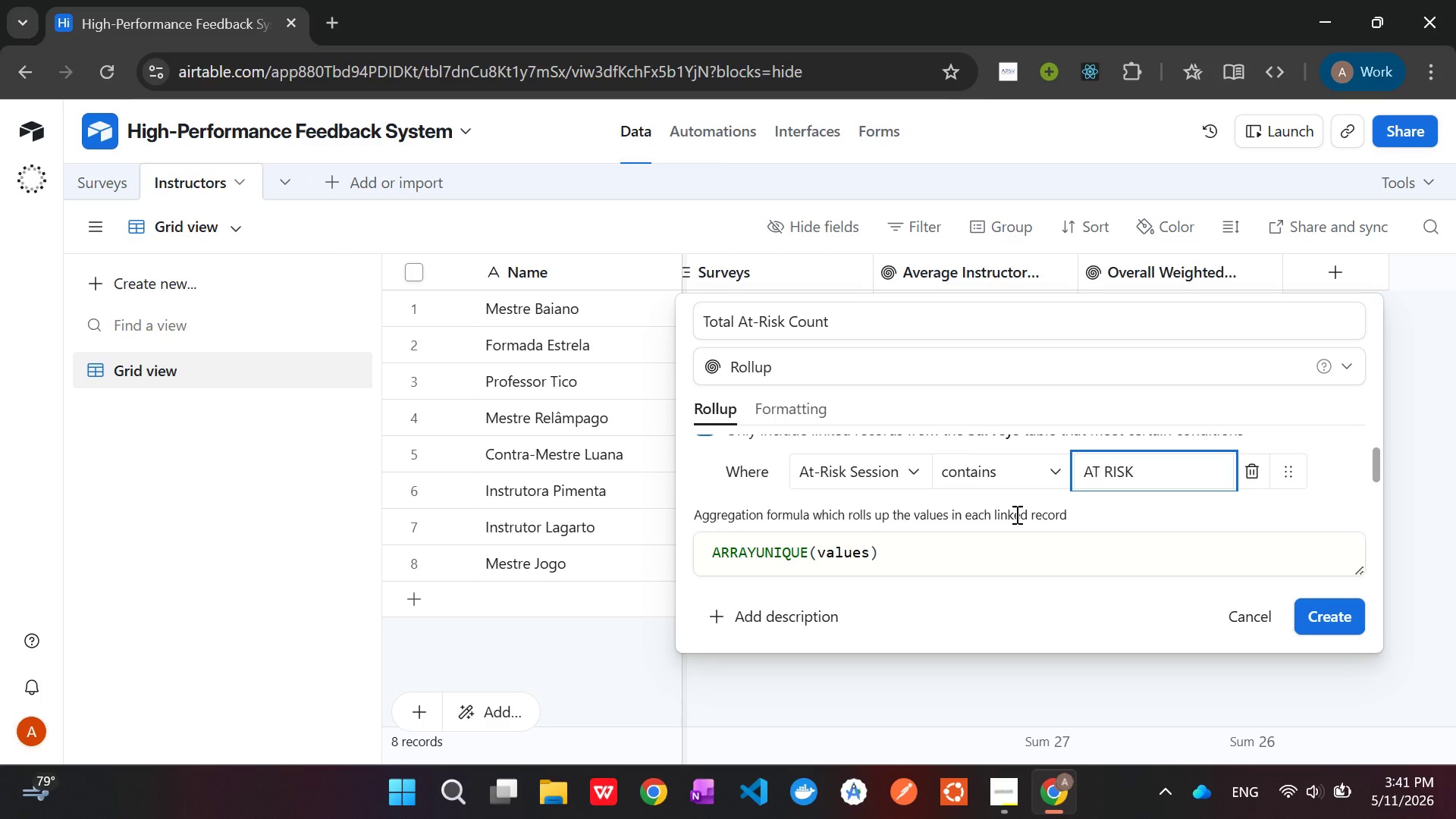 
key(ArrowLeft)
 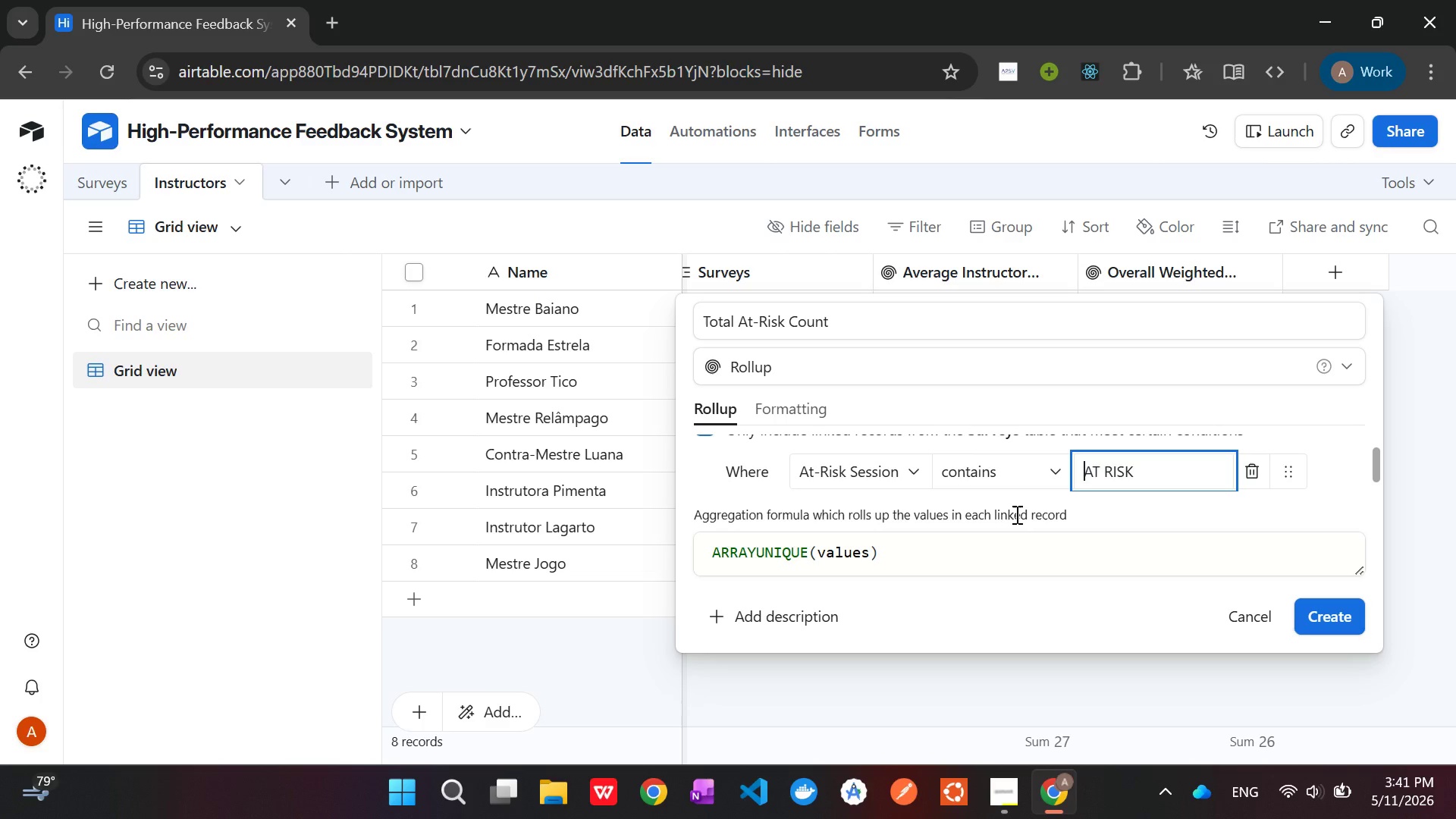 
key(Meta+V)
 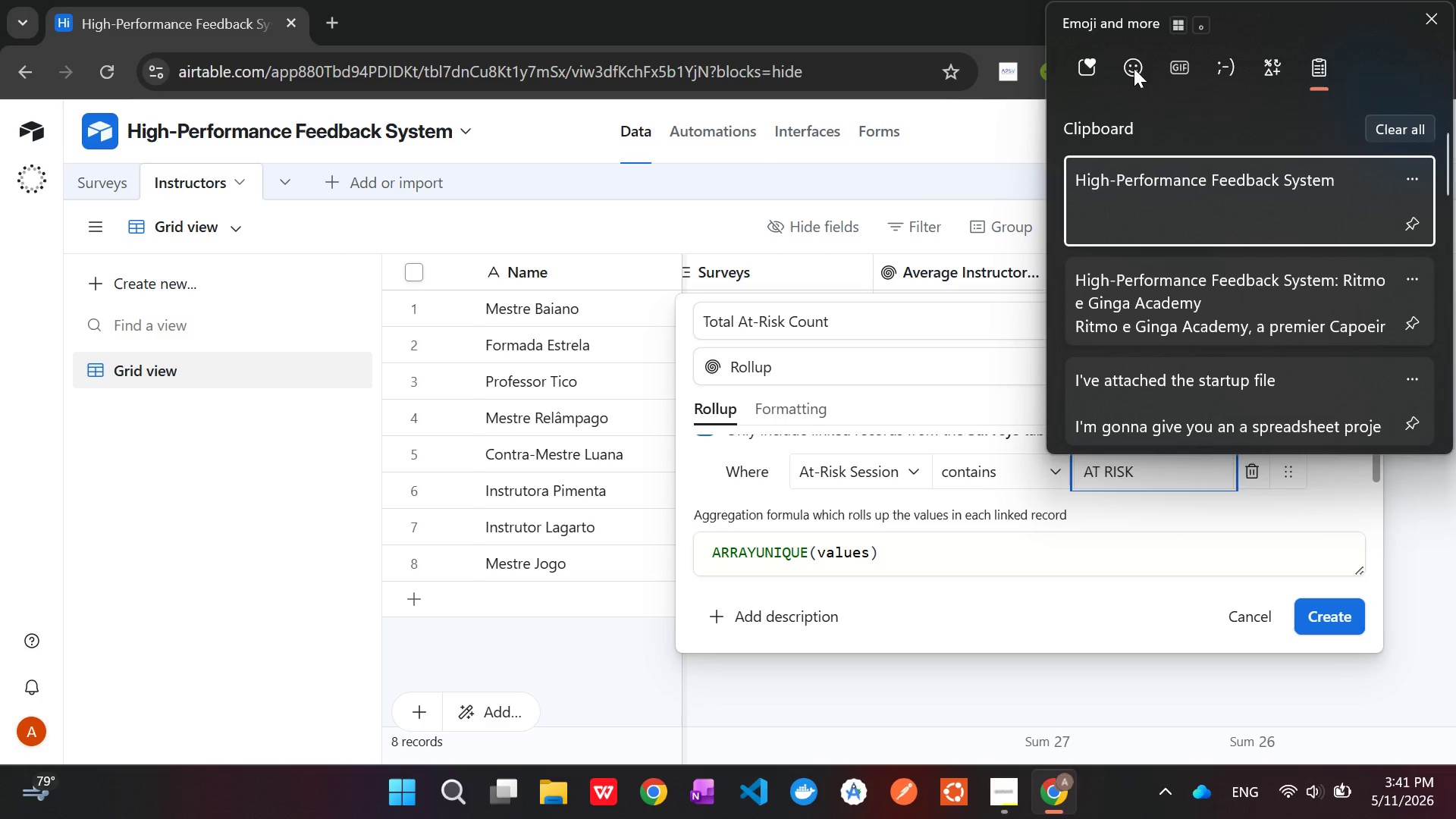 
left_click([1129, 70])
 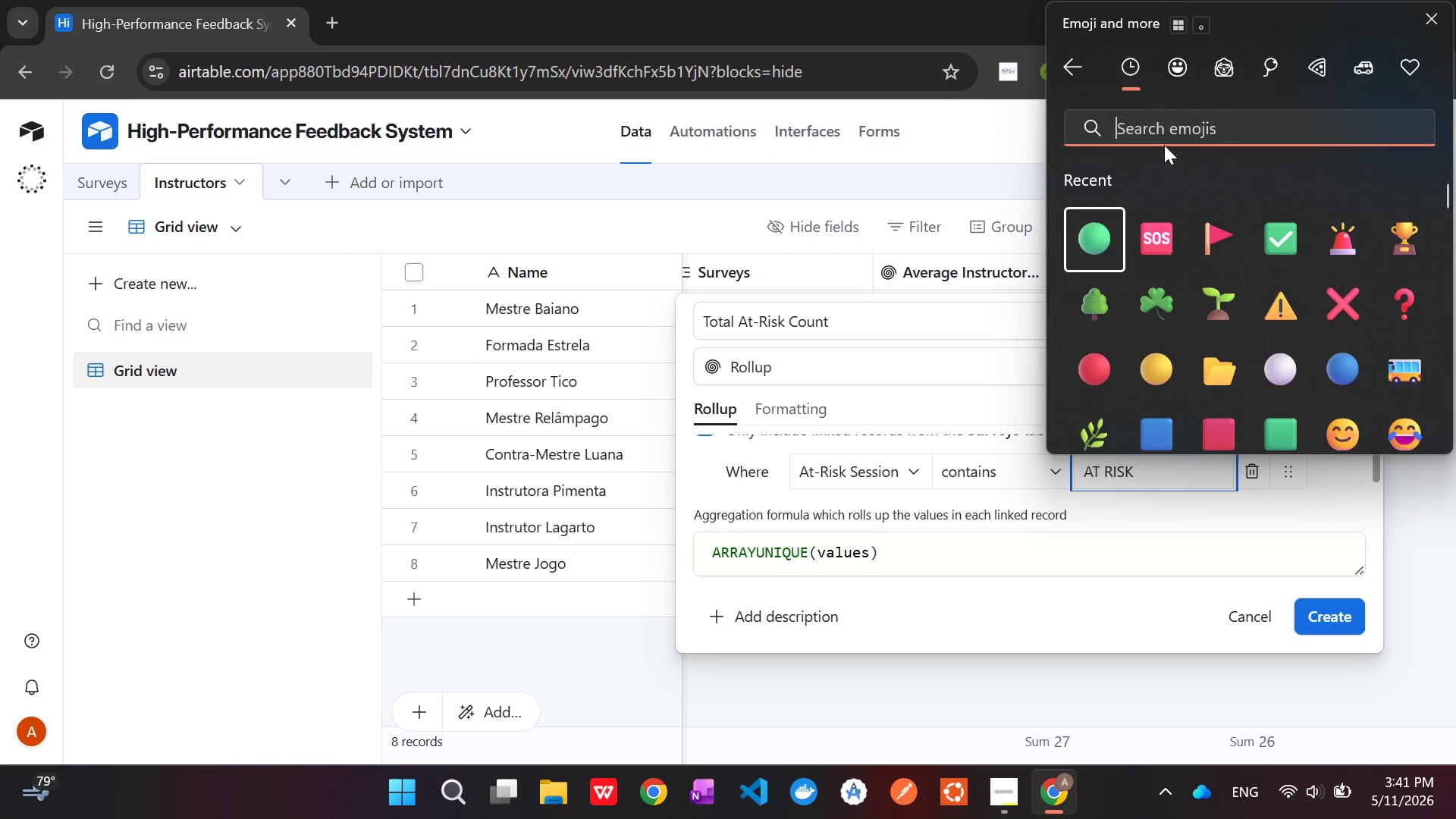 
left_click([1156, 237])
 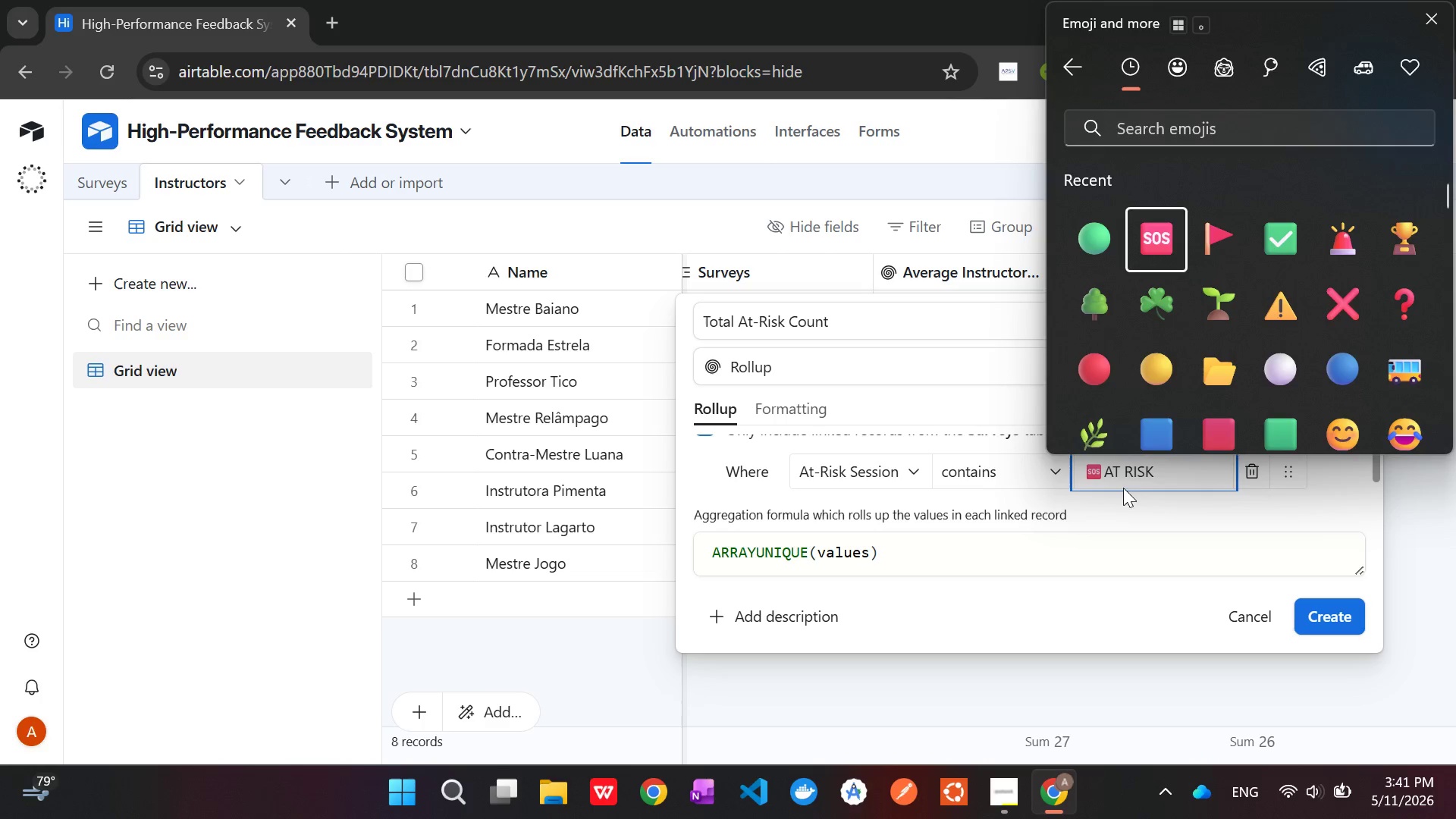 
key(Space)
 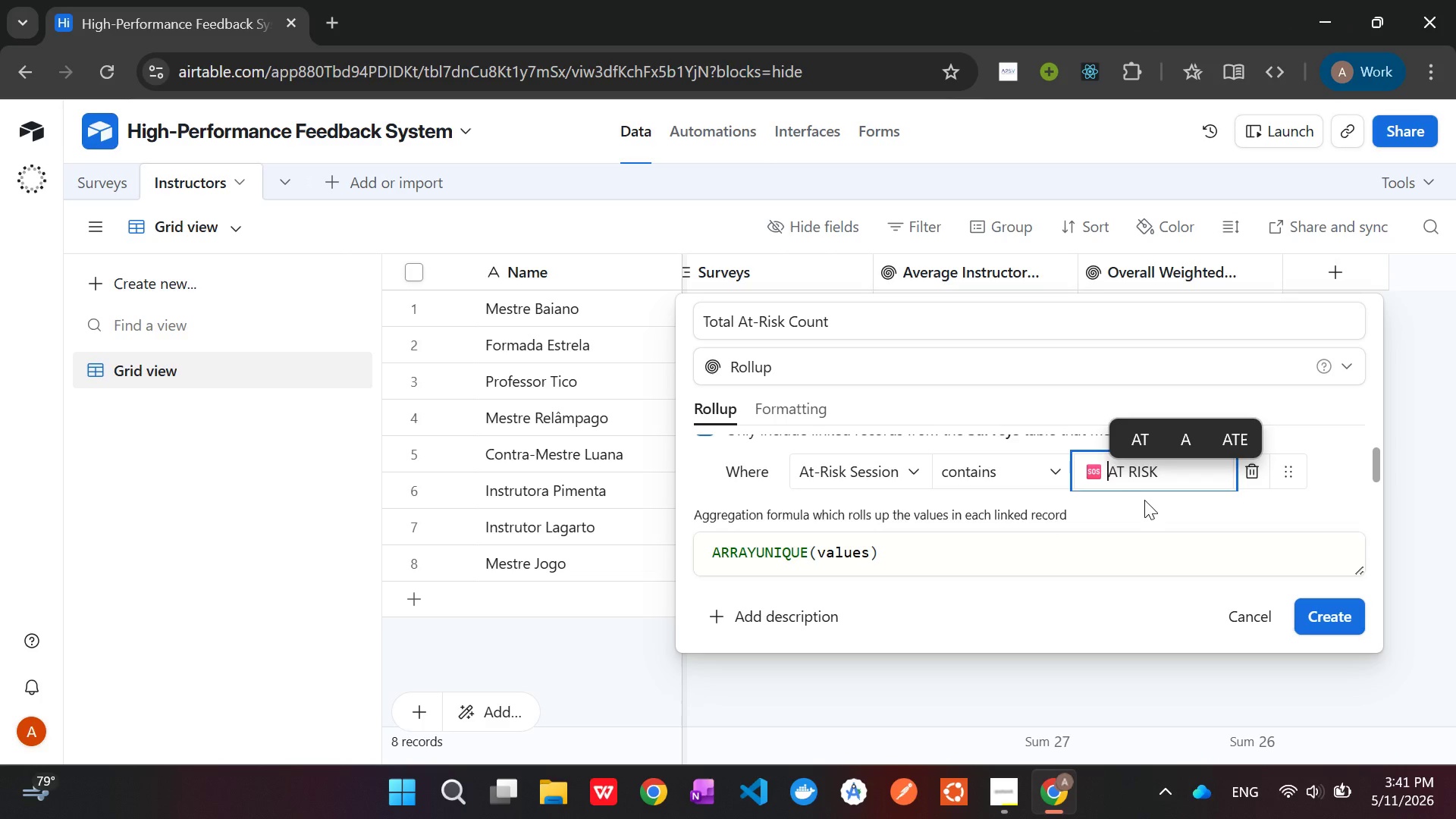 
left_click([1151, 506])
 